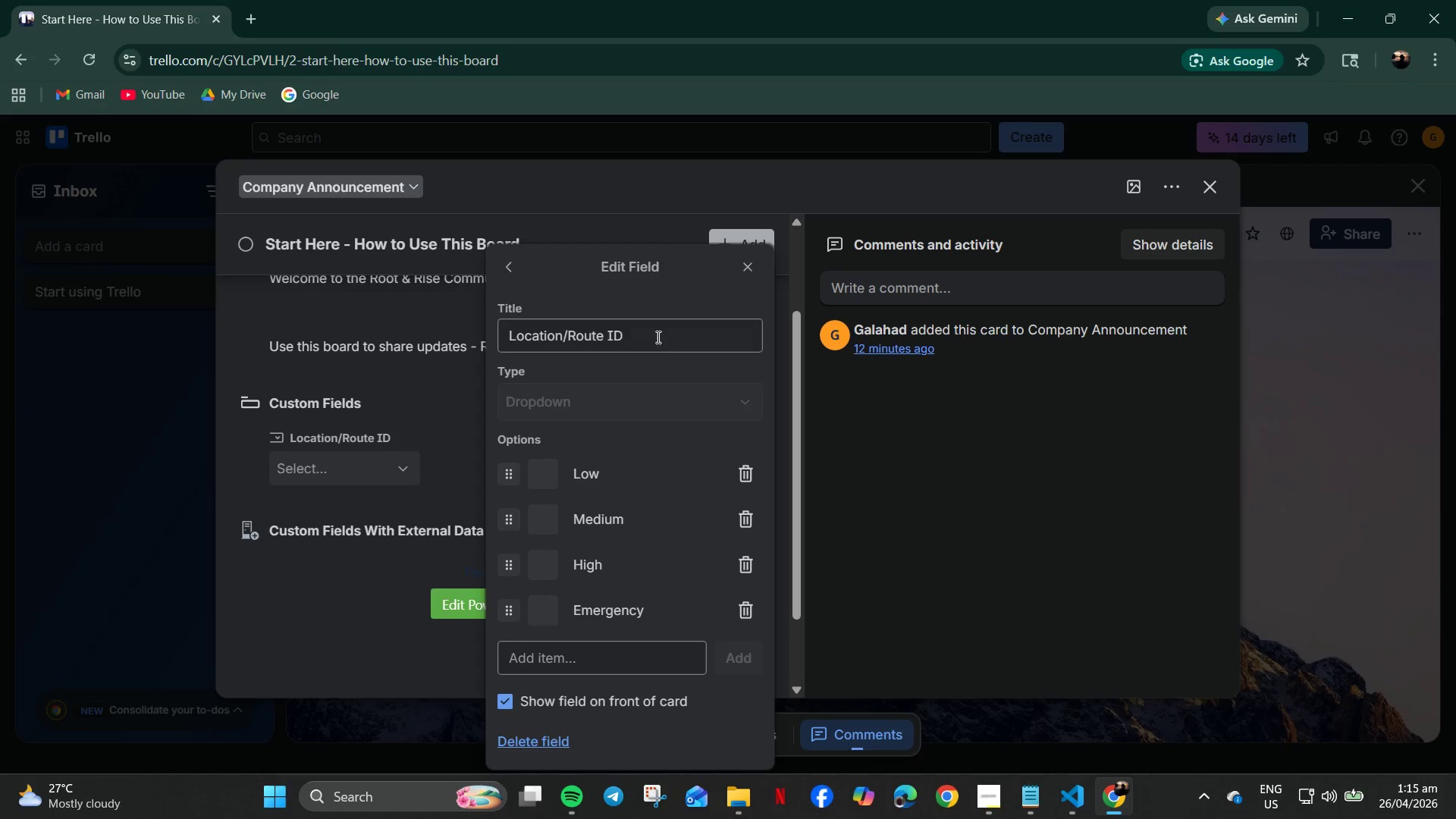 
left_click_drag(start_coordinate=[657, 319], to_coordinate=[312, 385])
 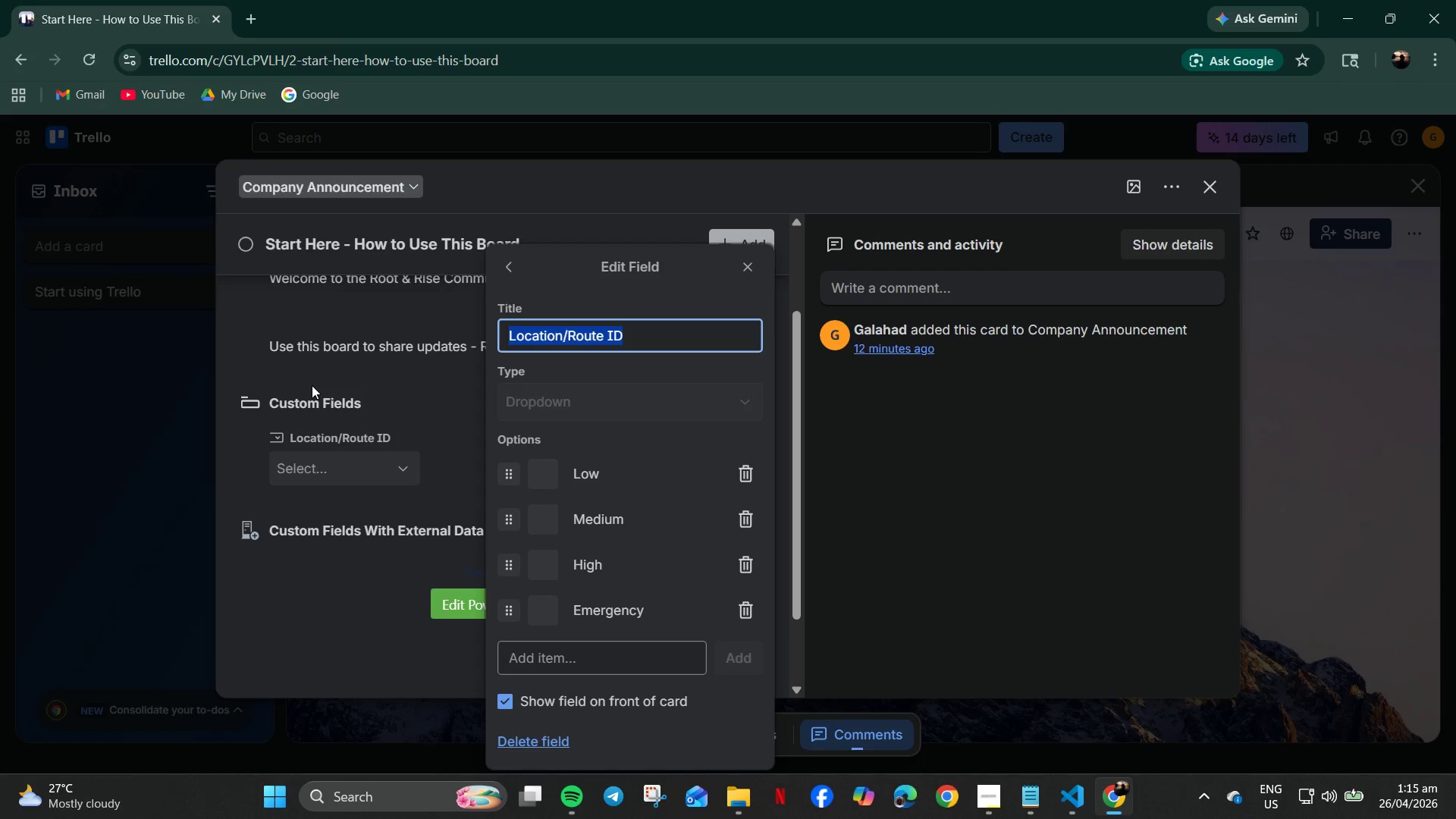 
key(CapsLock)
 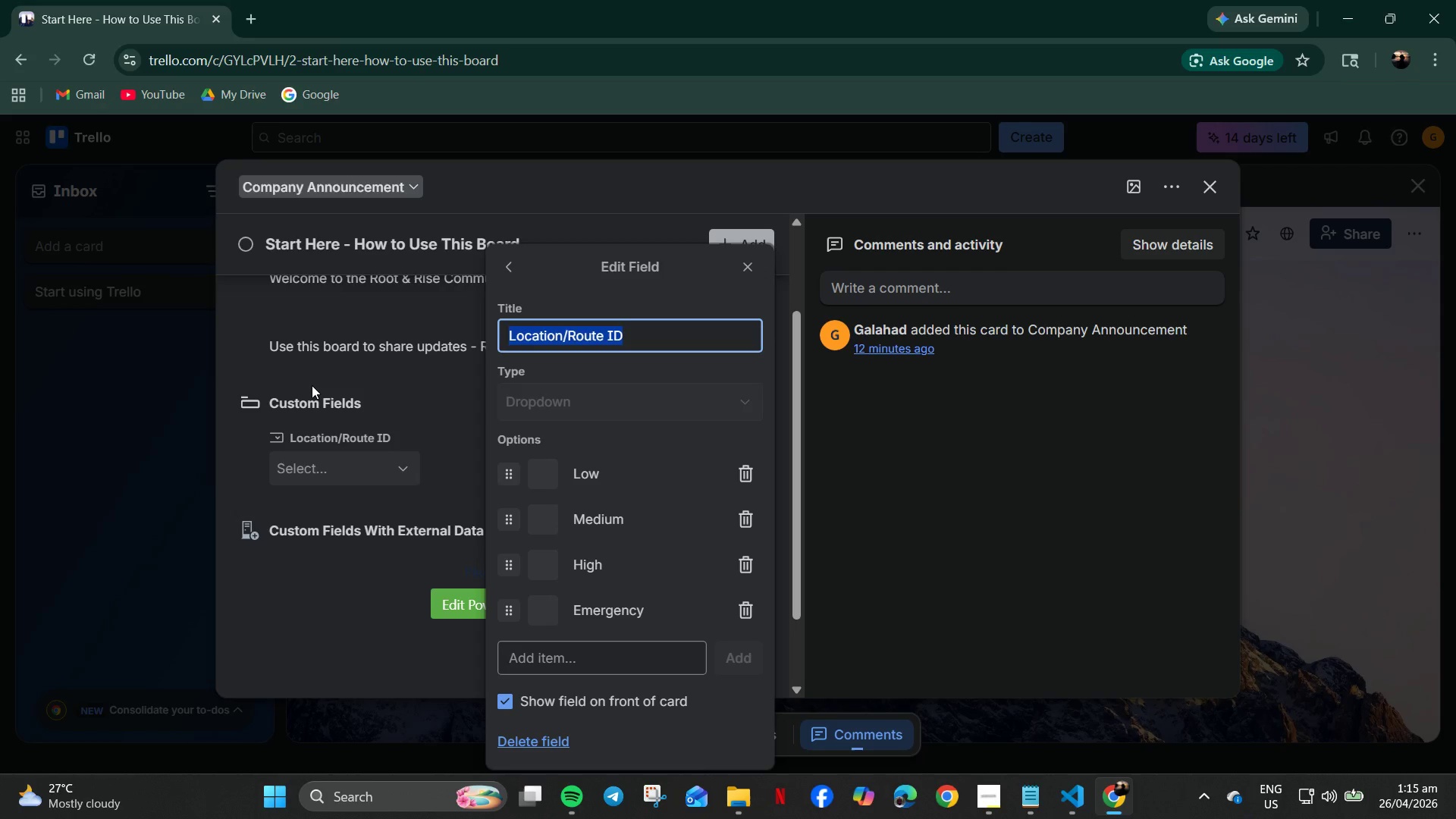 
key(Control+C)
 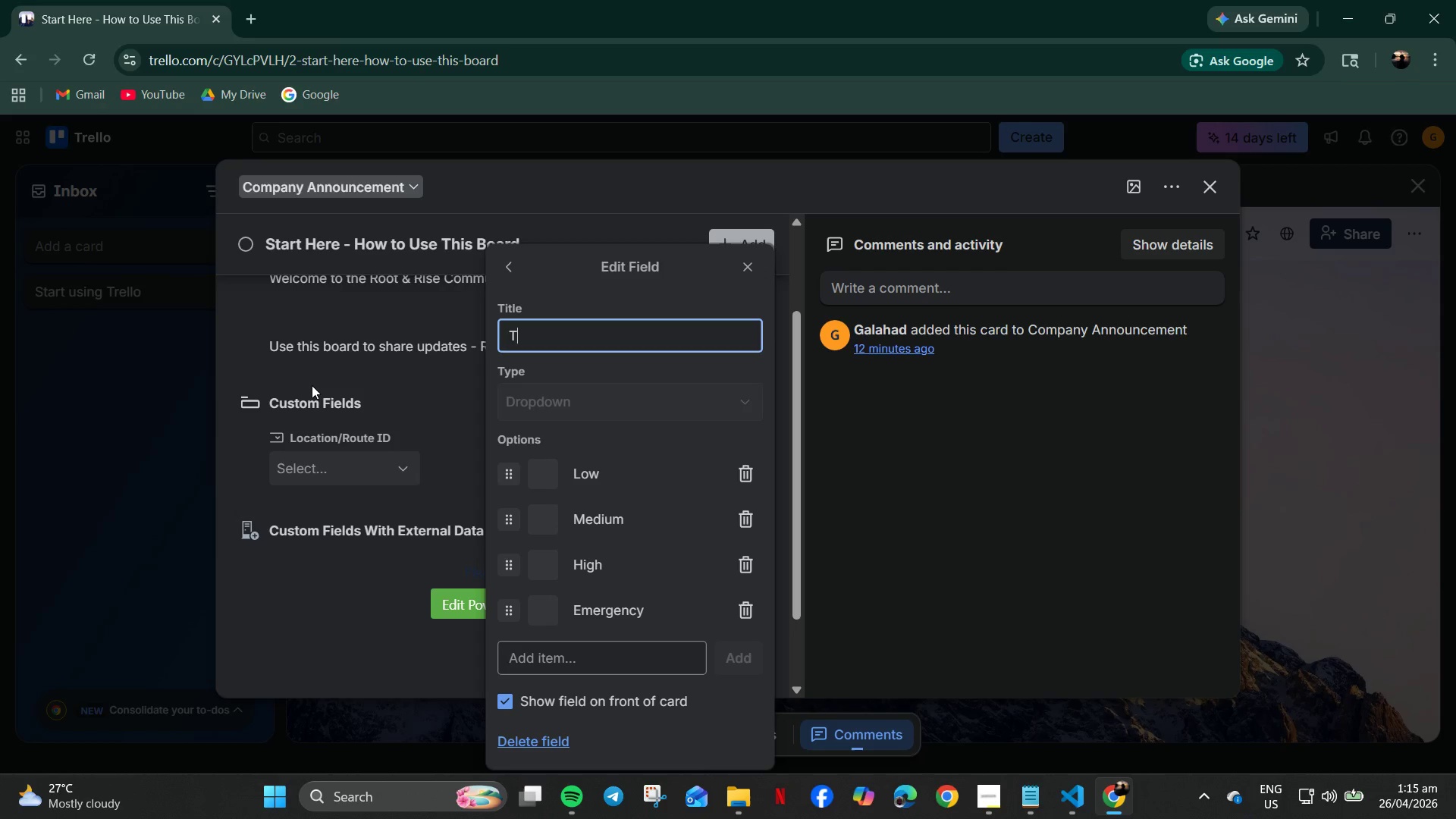 
type(TDT)
key(Backspace)
key(Backspace)
type(XT)
 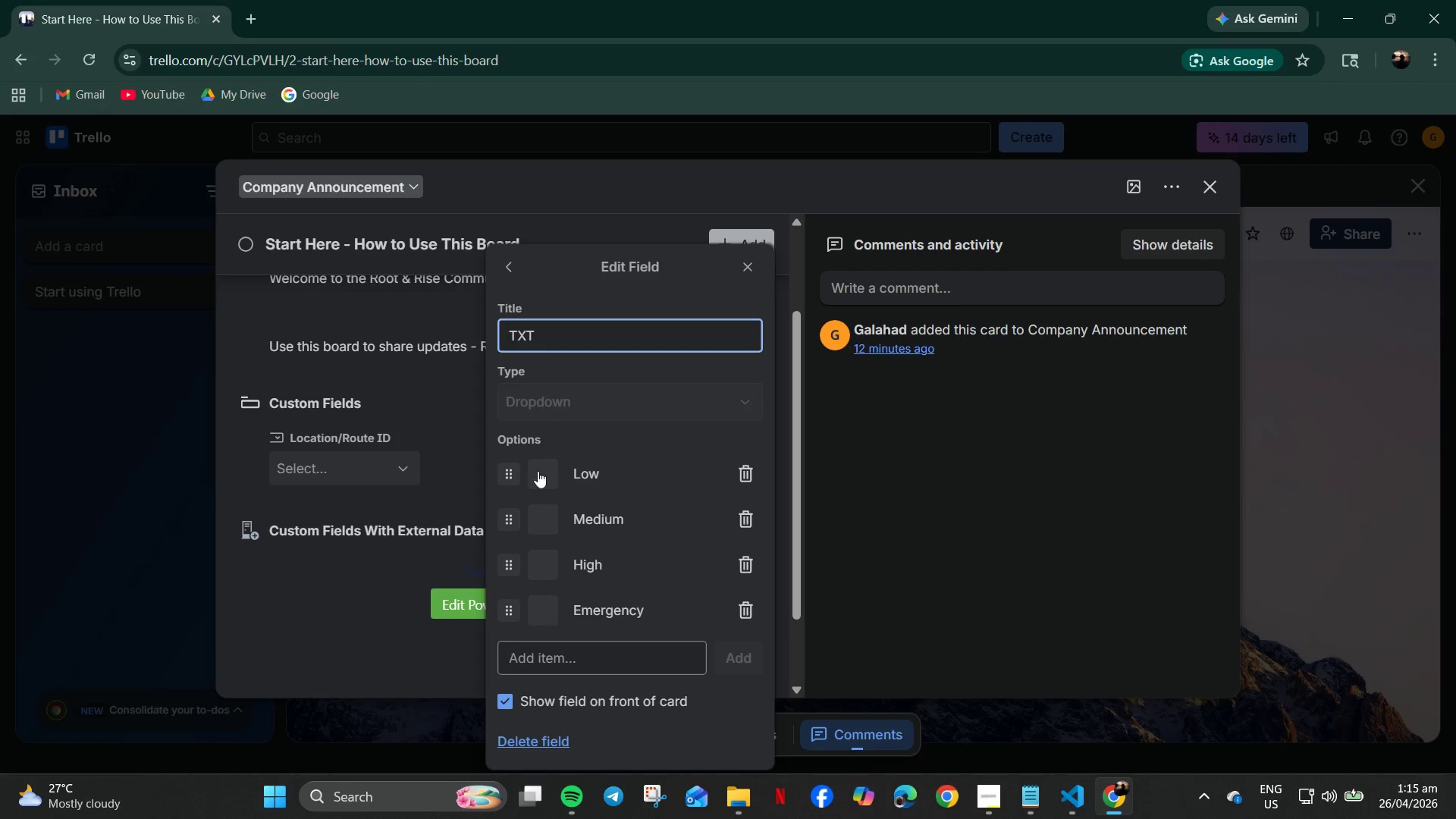 
wait(5.11)
 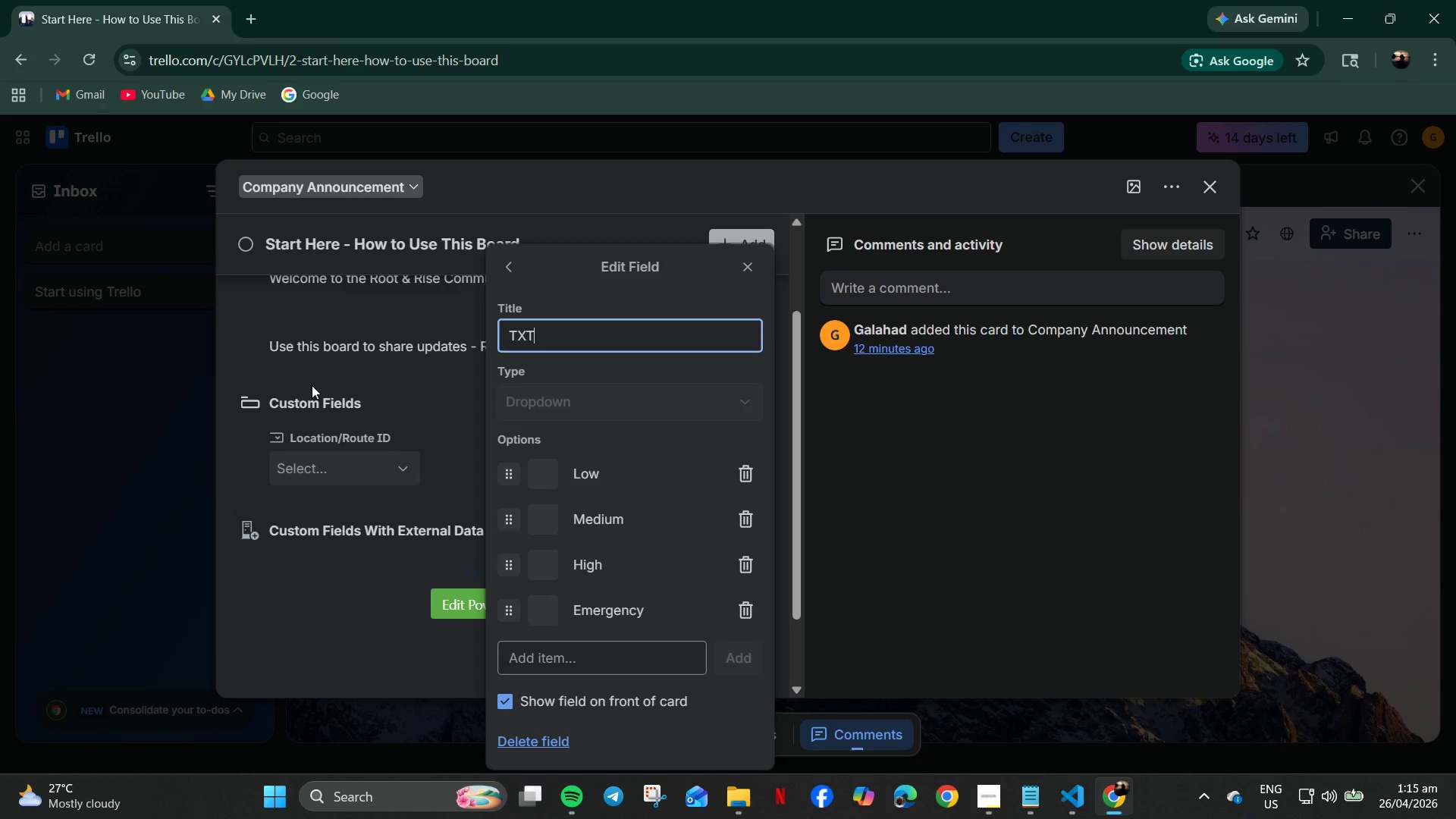 
key(NumpadEnter)
 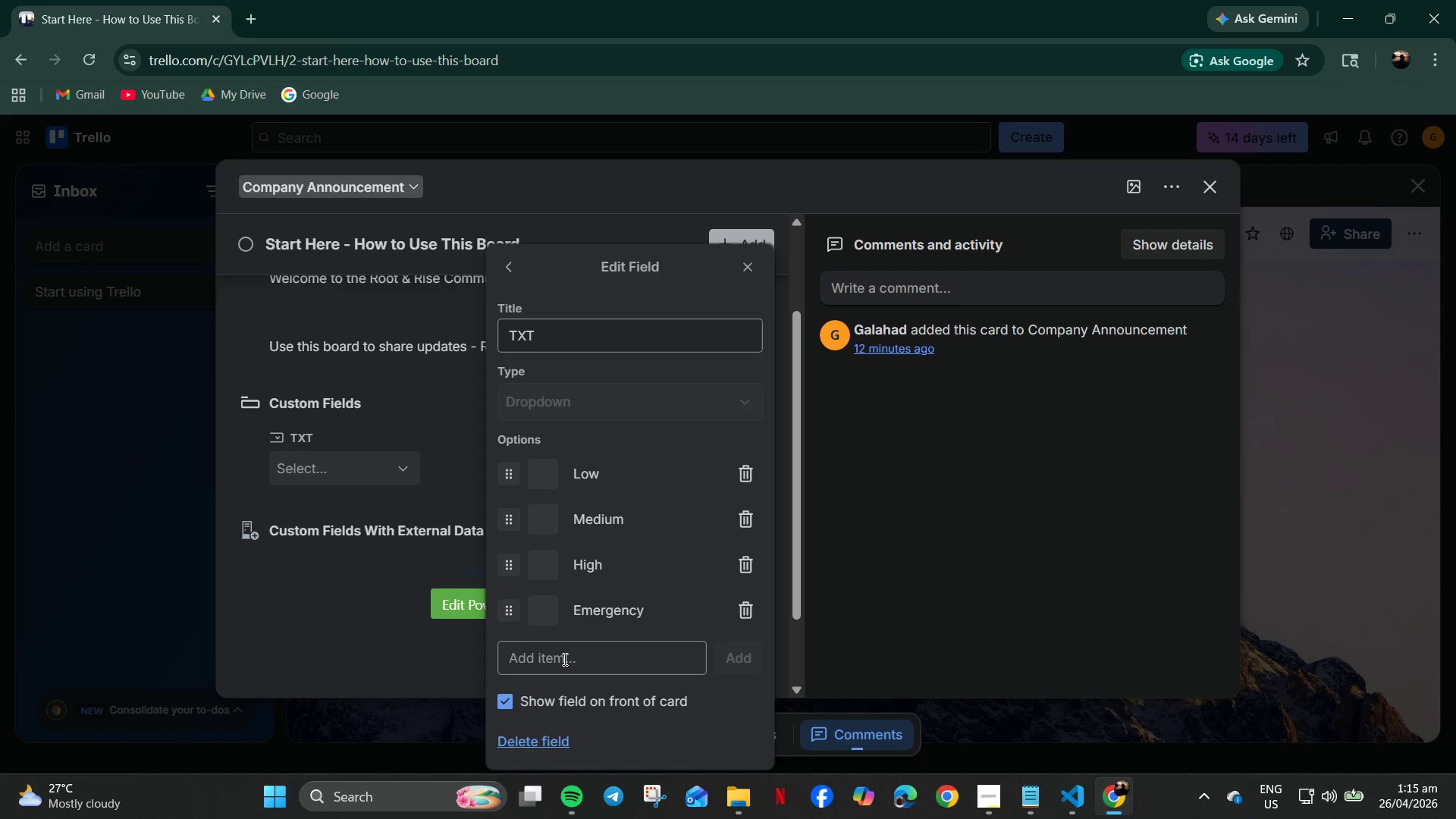 
wait(7.28)
 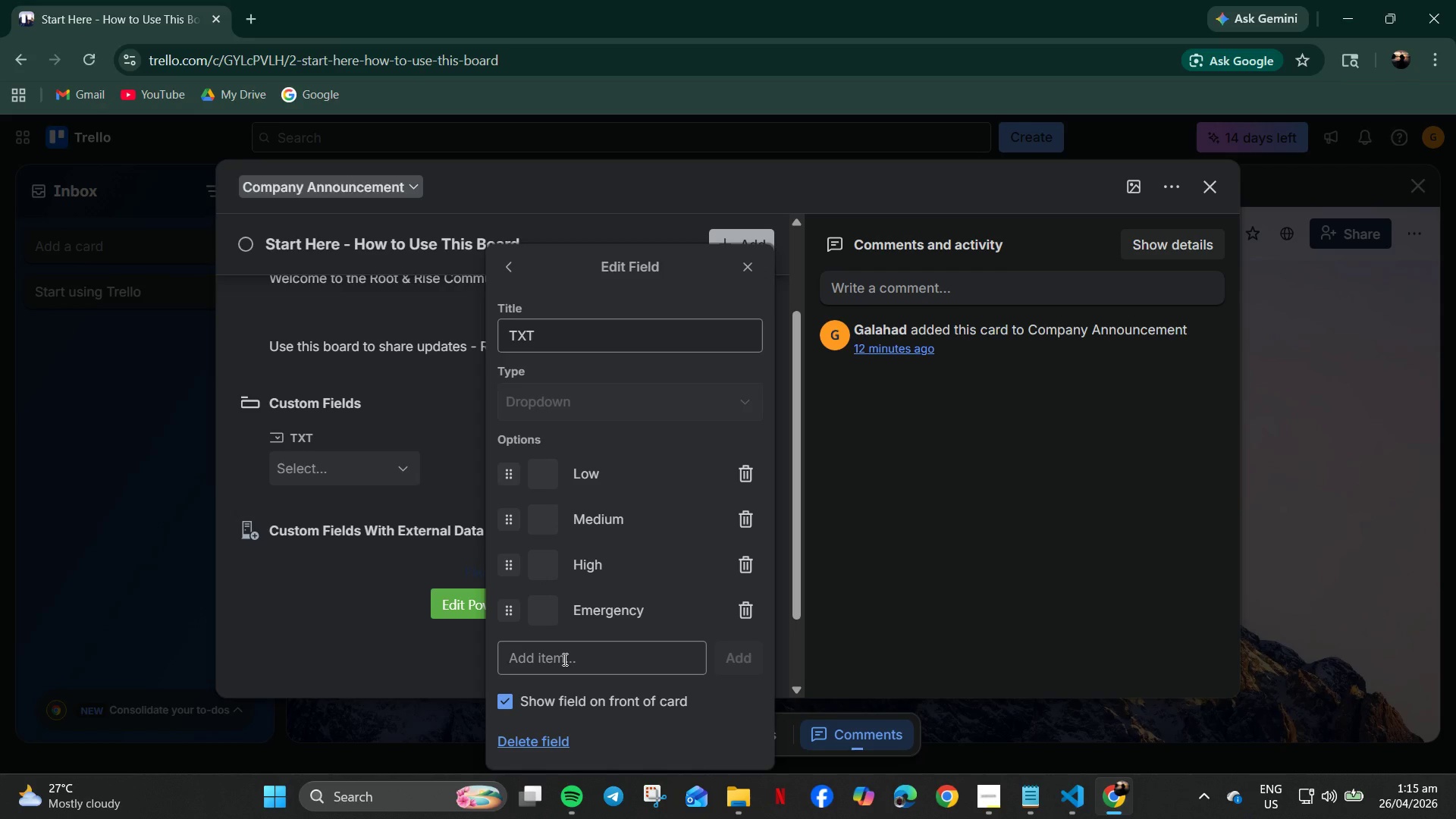 
scroll: coordinate [575, 695], scroll_direction: down, amount: 4.0
 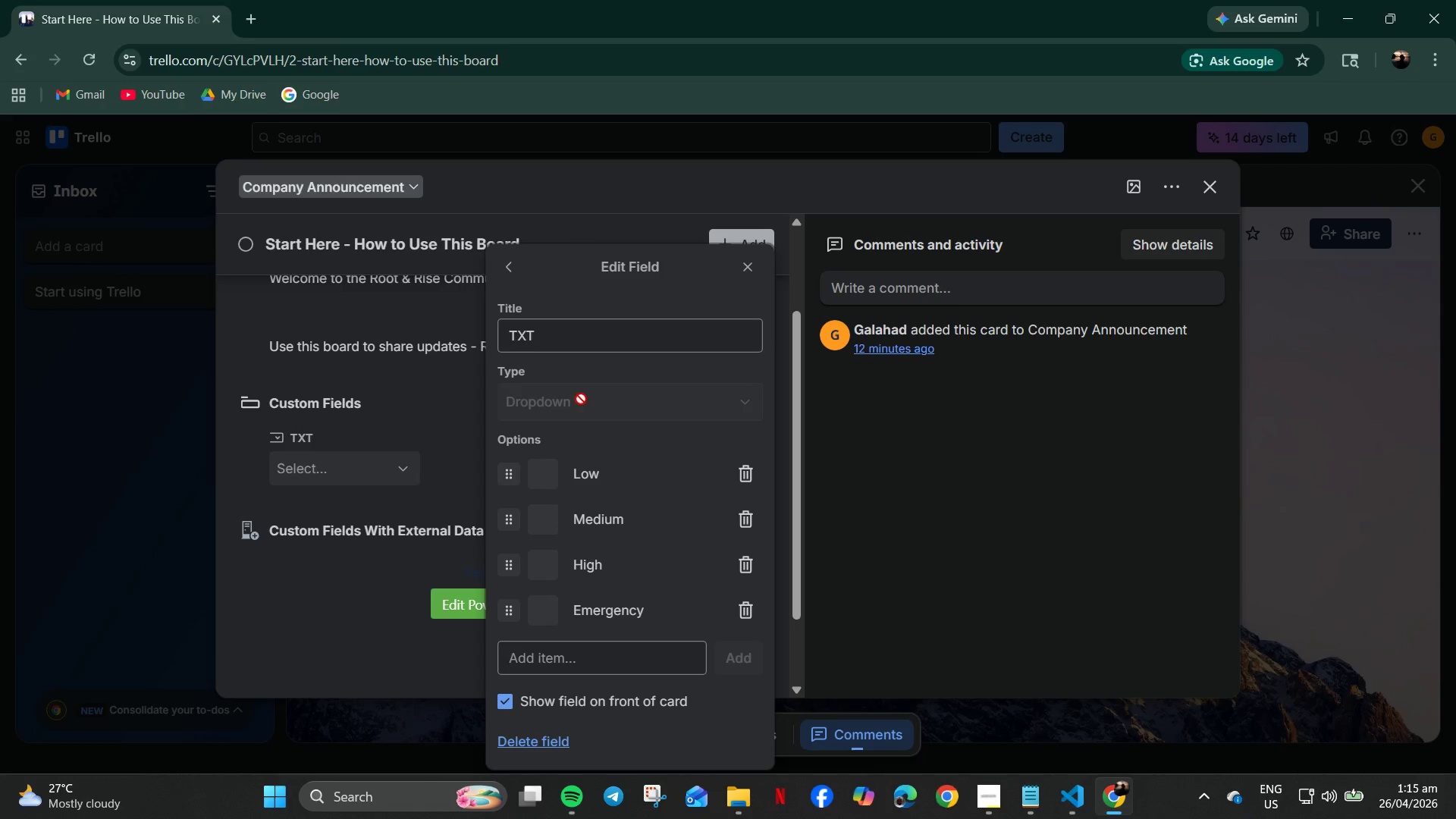 
left_click([681, 405])
 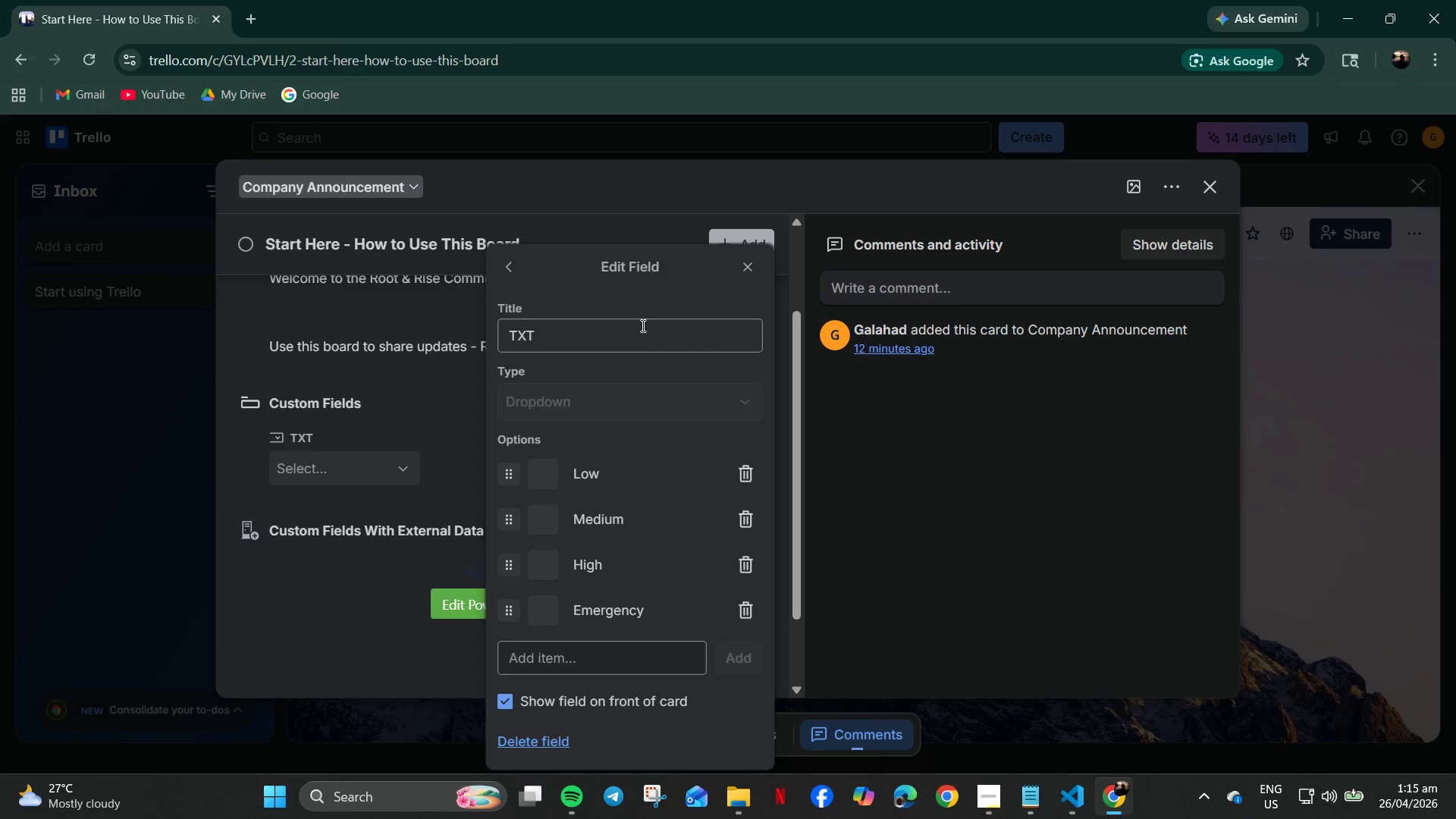 
left_click([641, 319])
 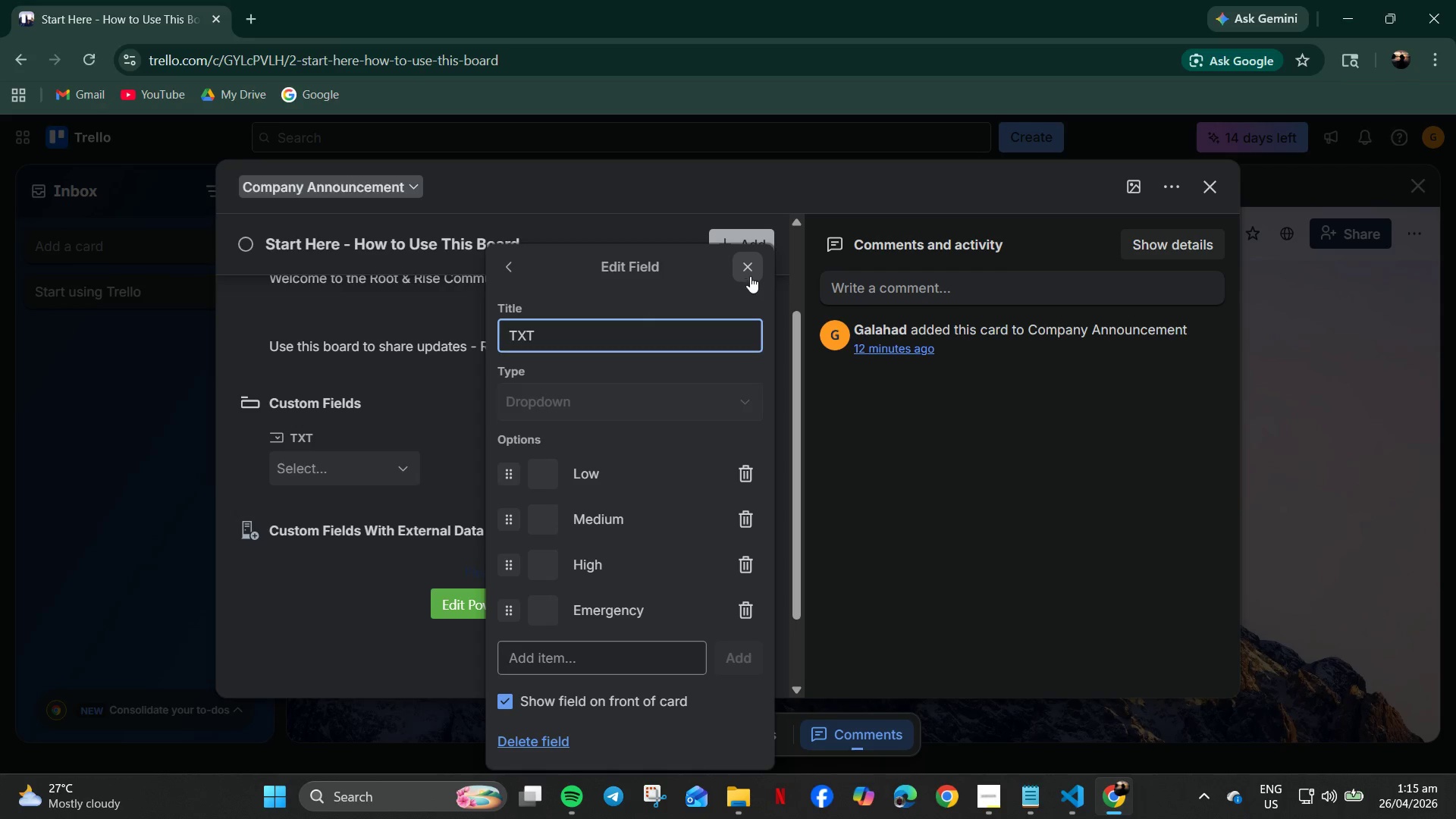 
left_click([755, 272])
 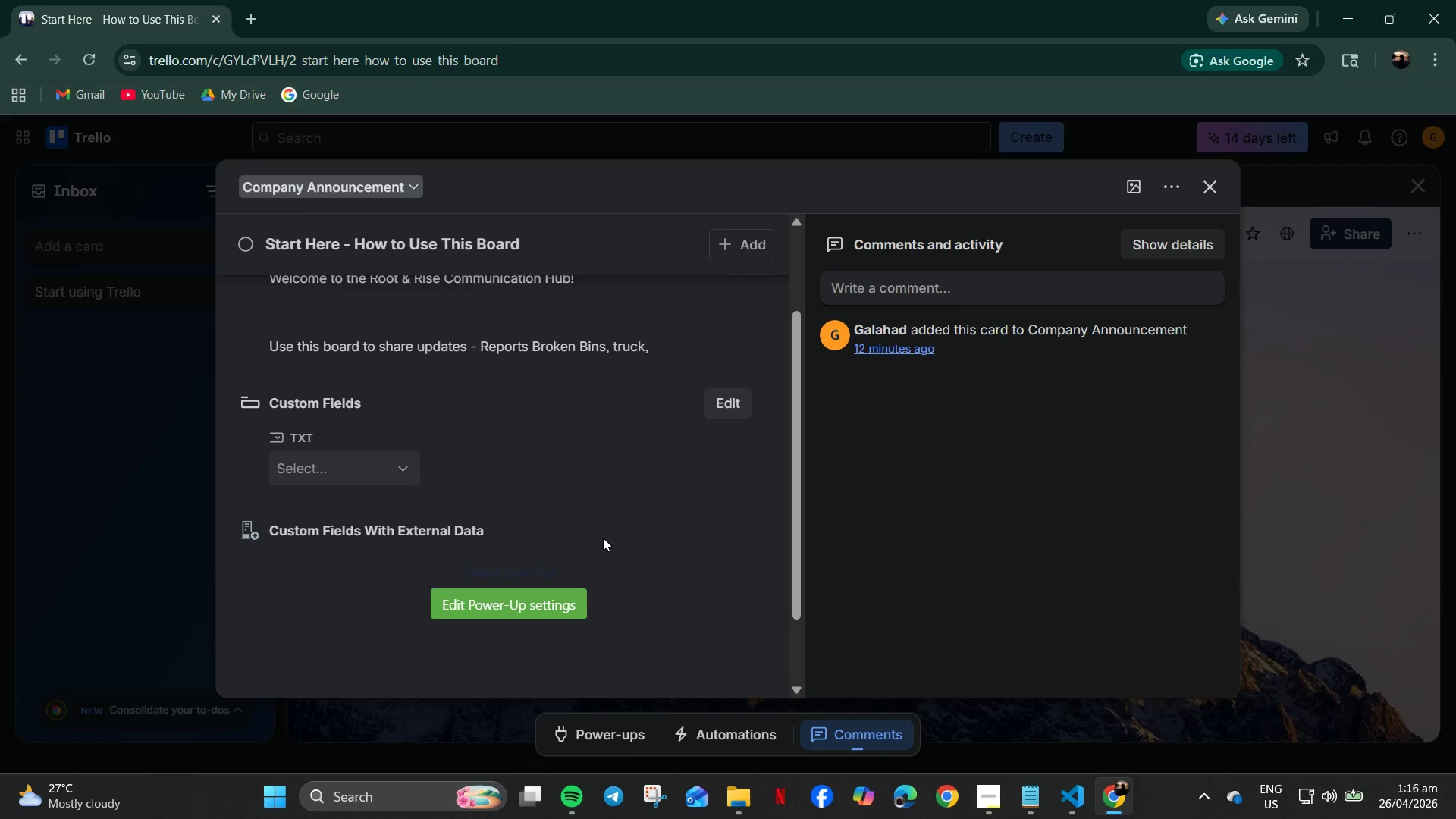 
wait(68.23)
 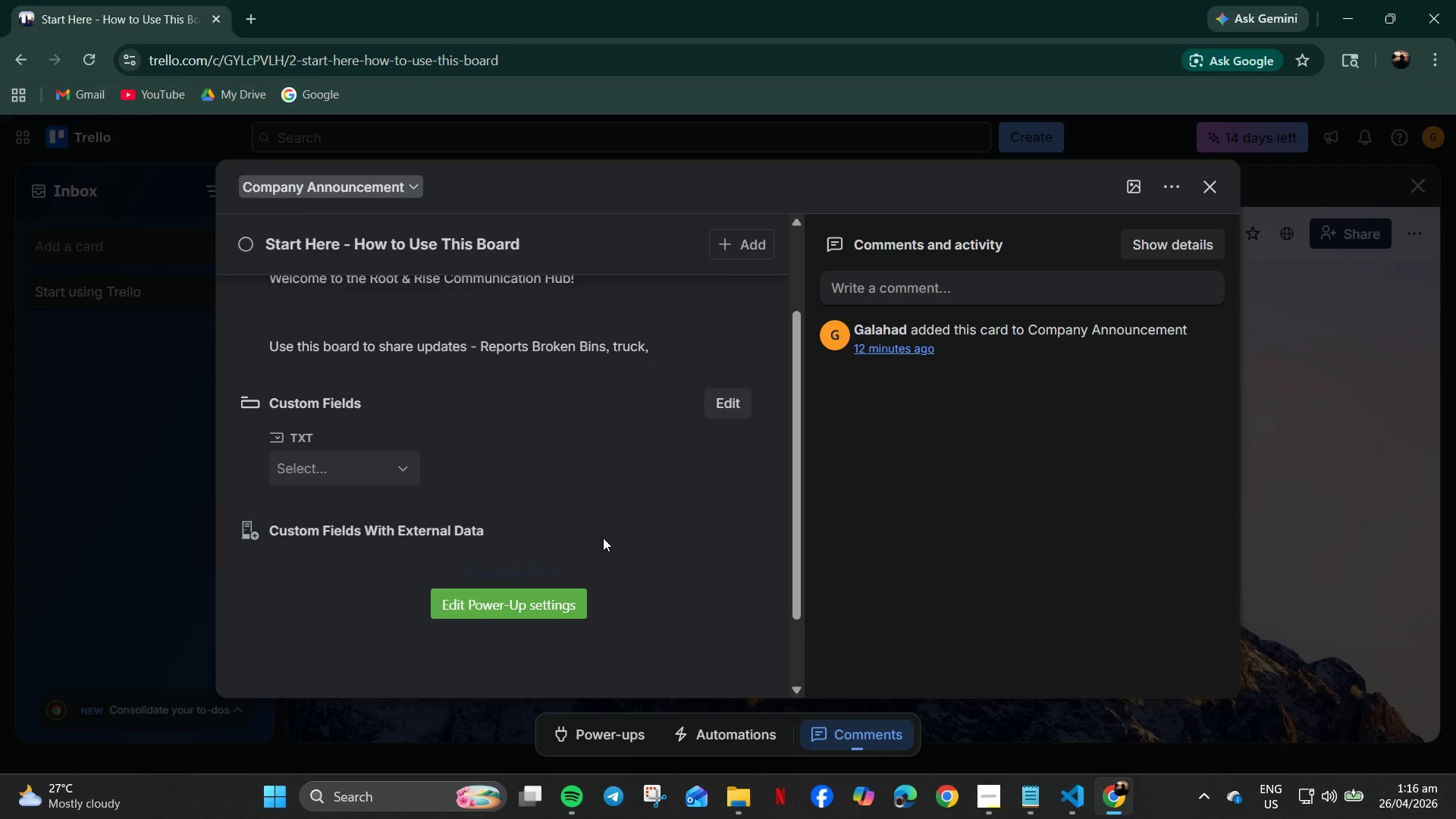 
left_click_drag(start_coordinate=[937, 475], to_coordinate=[938, 489])
 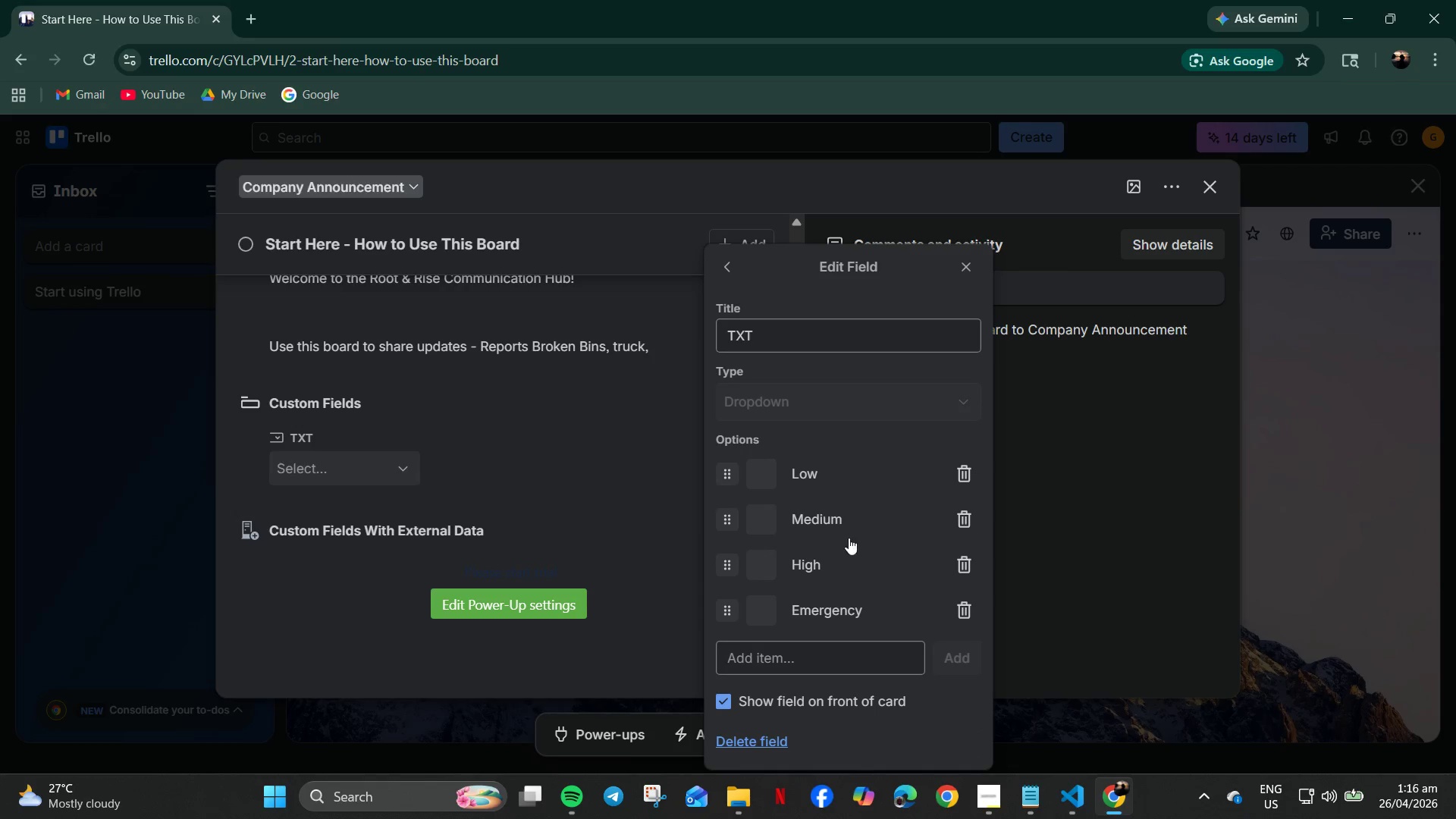 
scroll: coordinate [840, 679], scroll_direction: down, amount: 4.0
 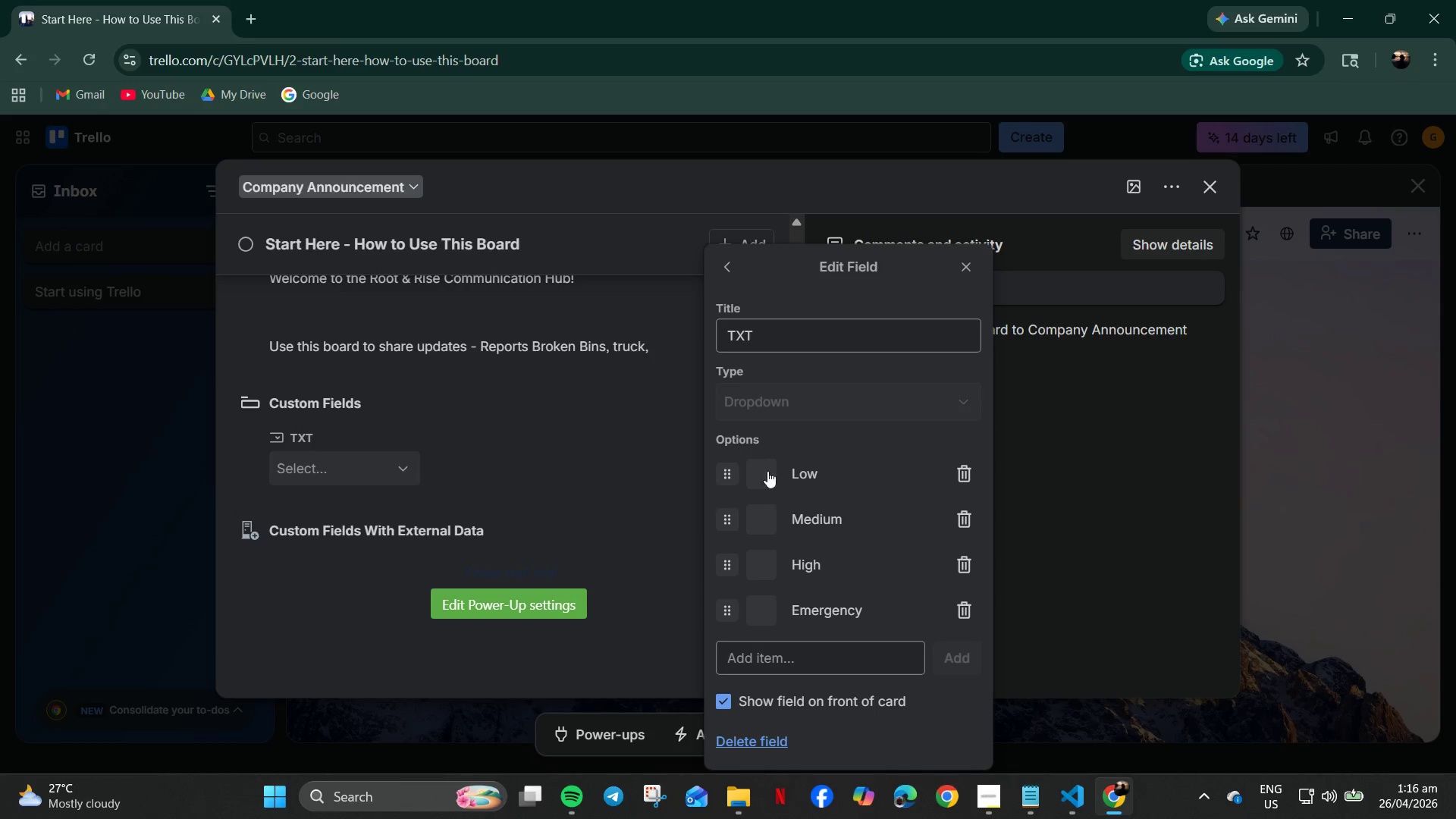 
left_click([788, 336])
 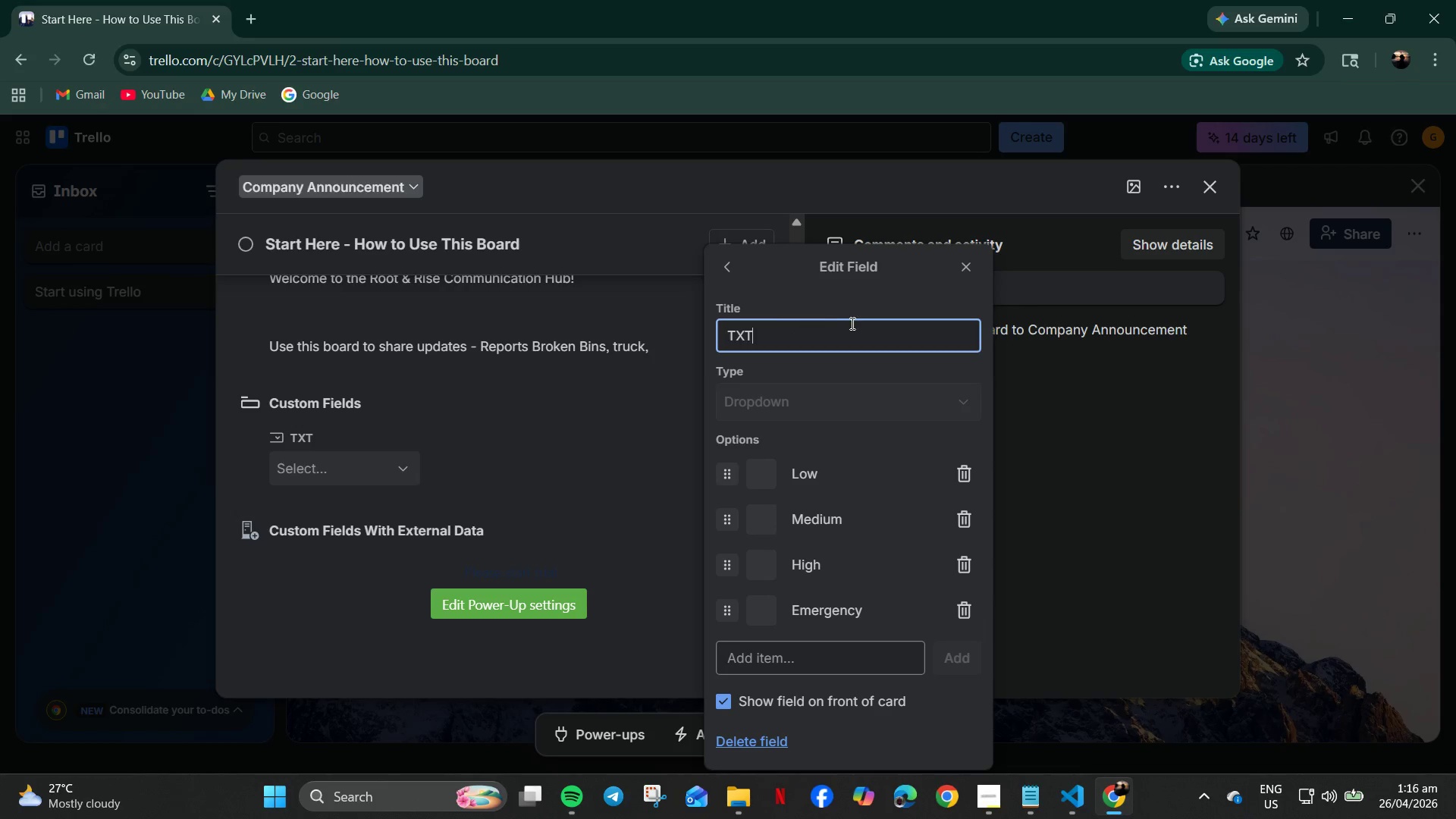 
left_click_drag(start_coordinate=[855, 323], to_coordinate=[469, 333])
 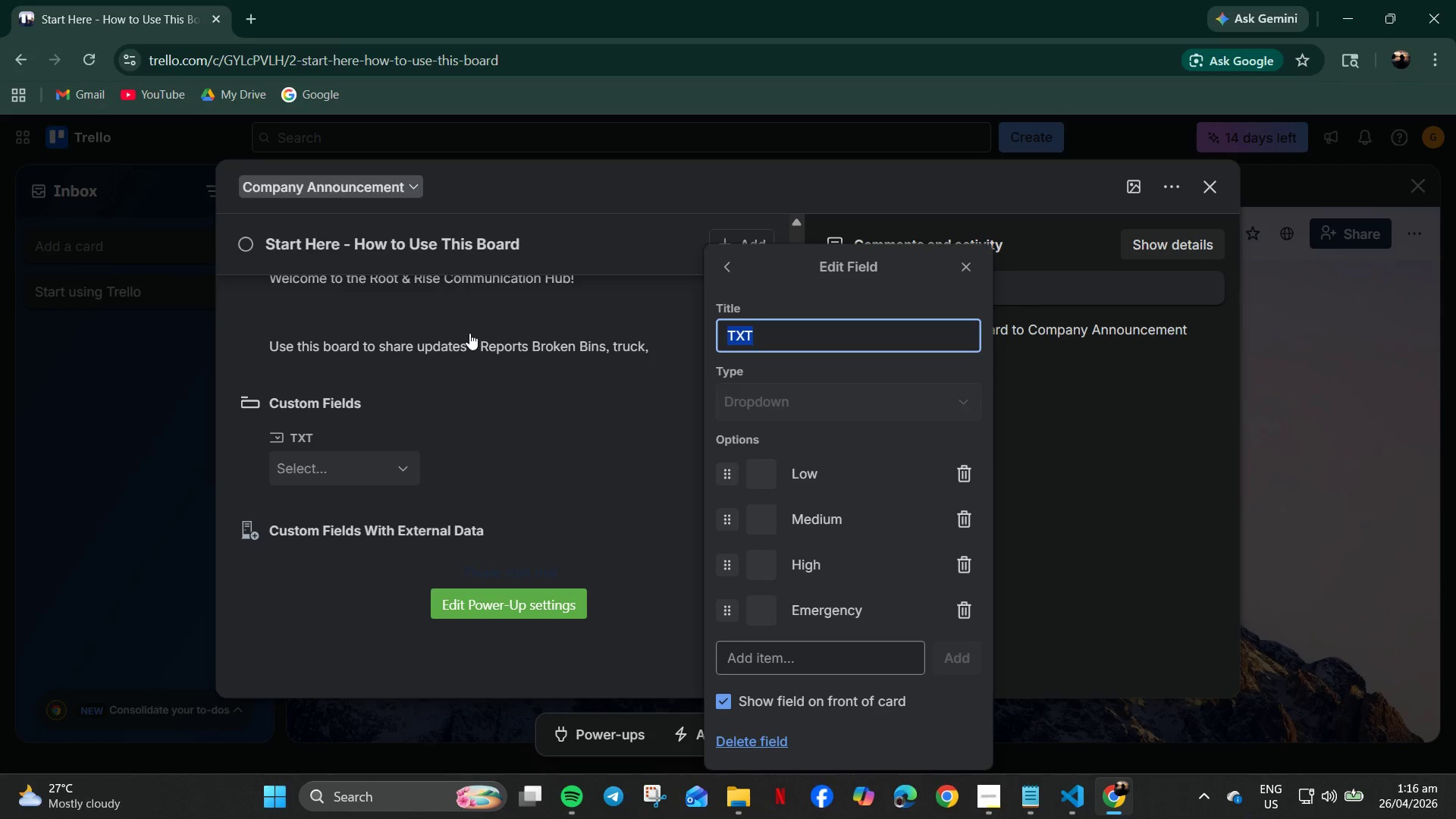 
type(K)
key(Backspace)
type(Location.)
key(Backspace)
 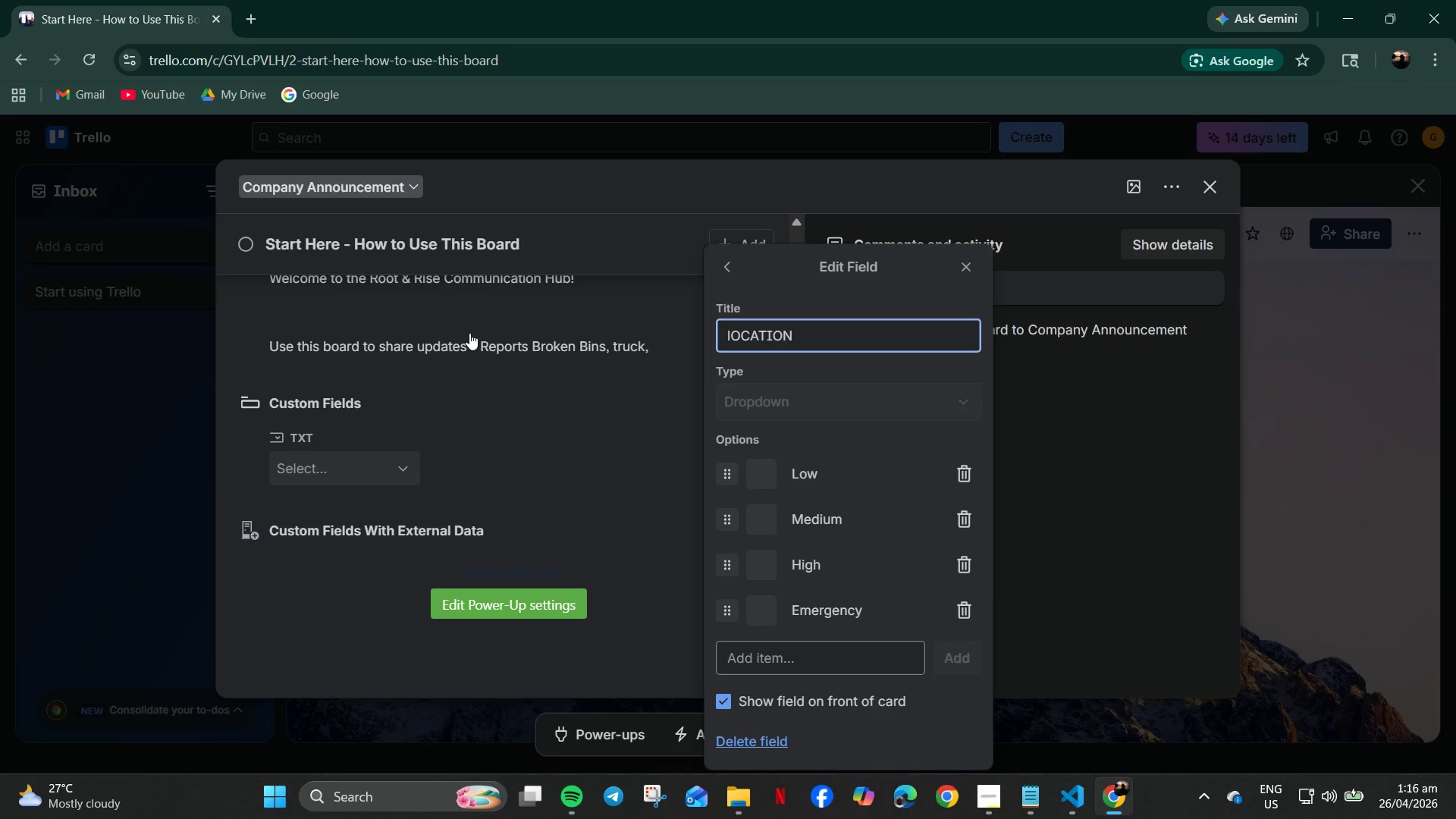 
key(Control+A)
 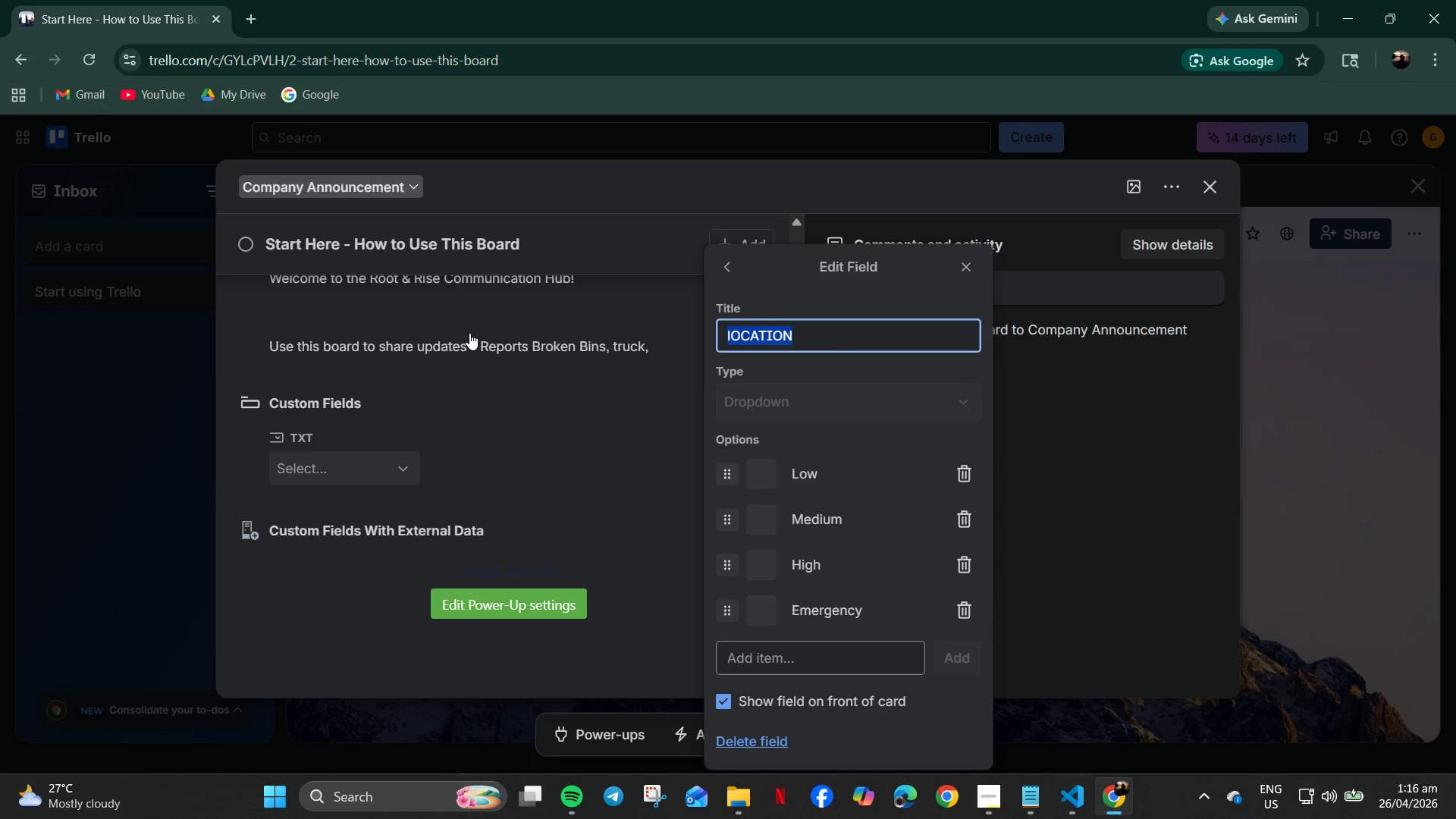 
key(Control+V)
 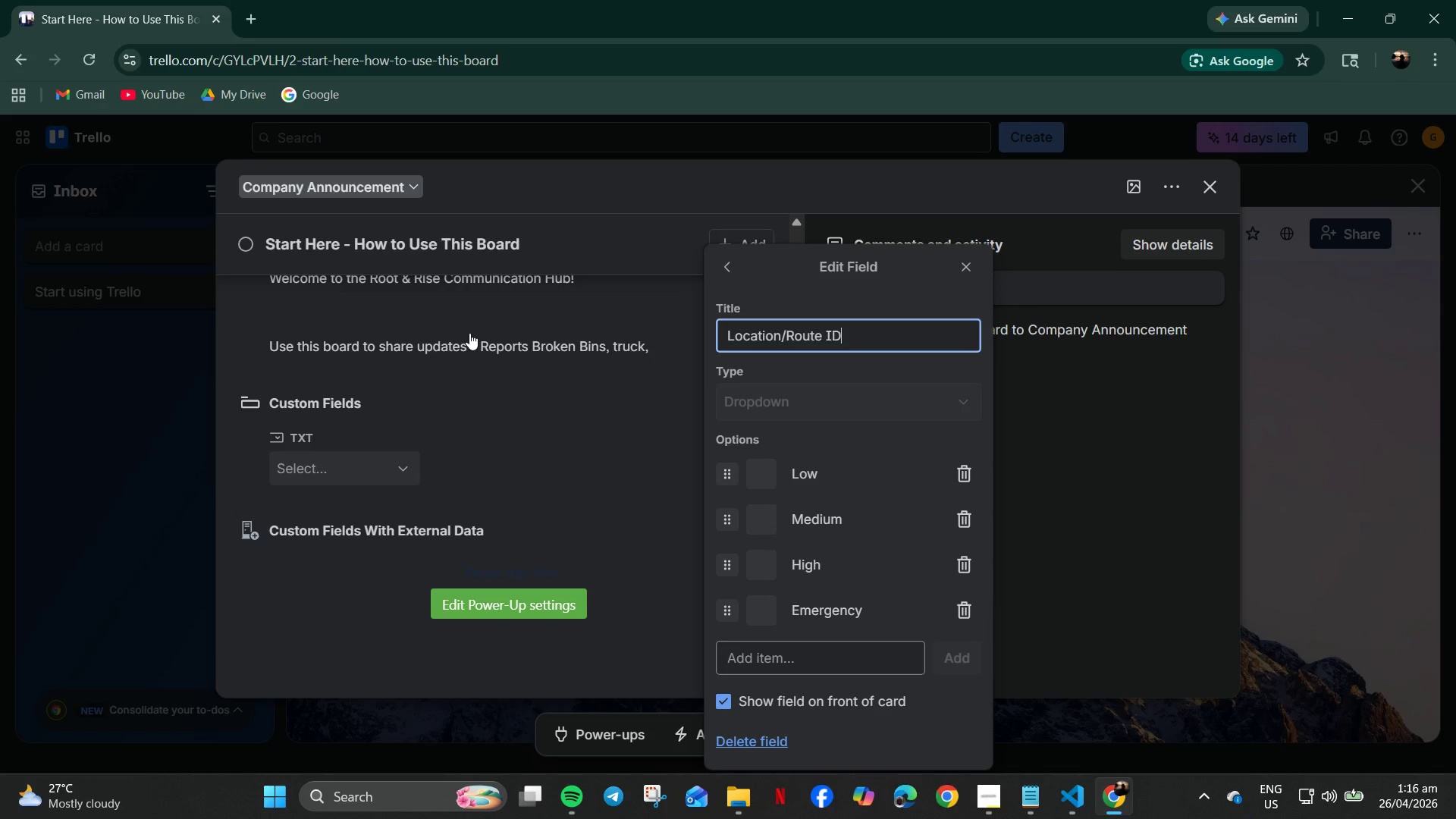 
key(CapsLock)
 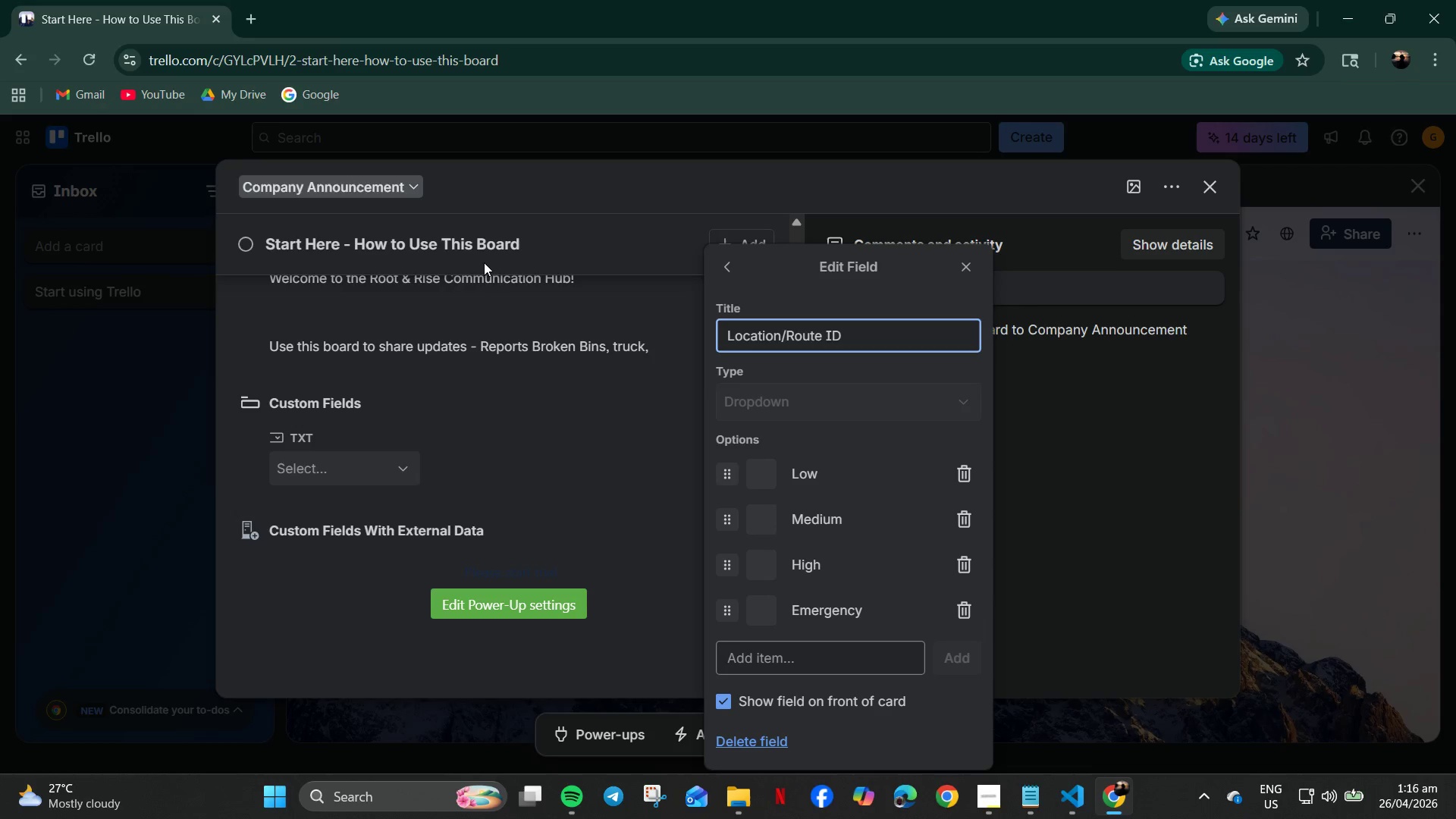 
double_click([921, 441])
 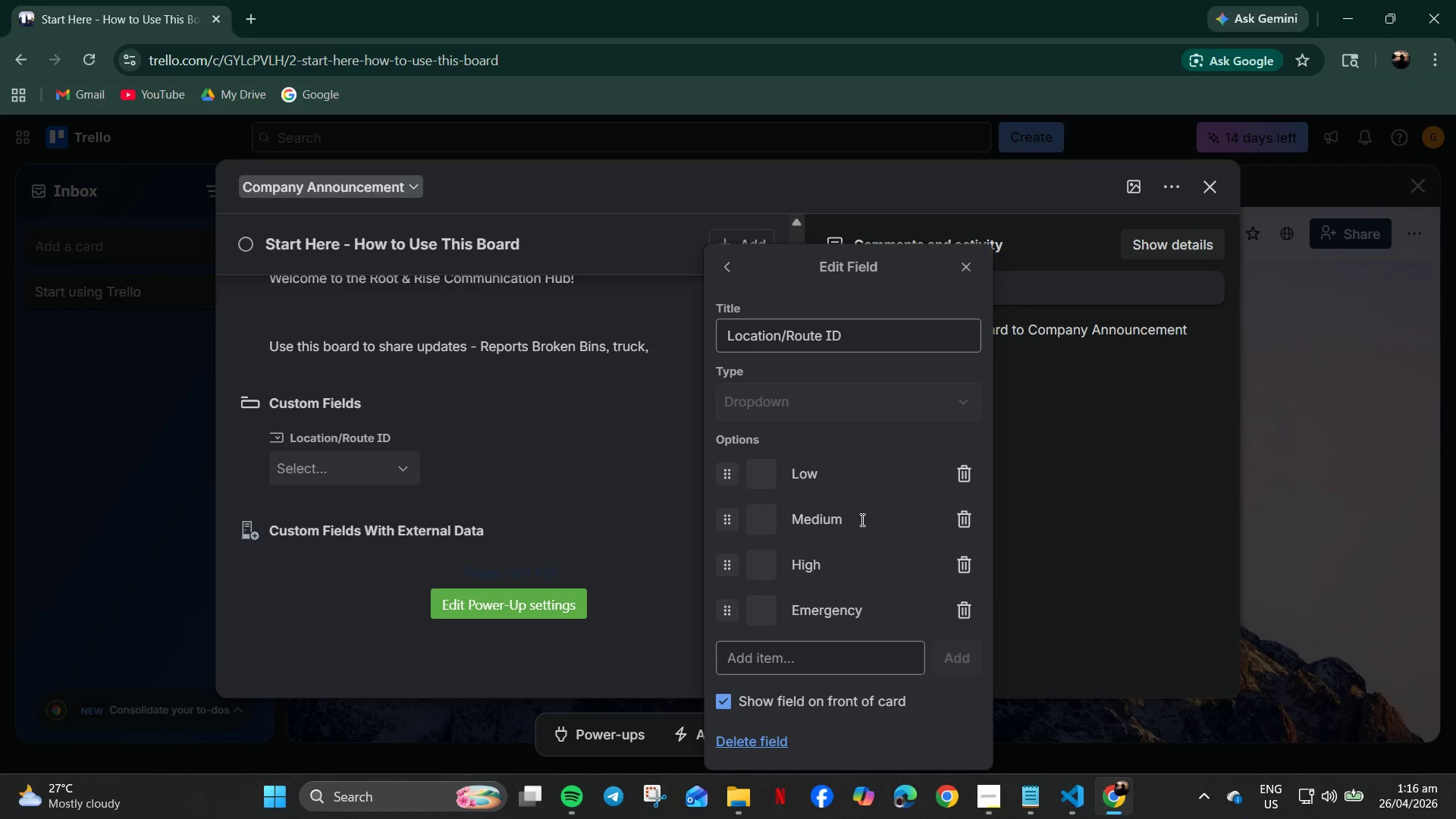 
scroll: coordinate [873, 577], scroll_direction: down, amount: 4.0
 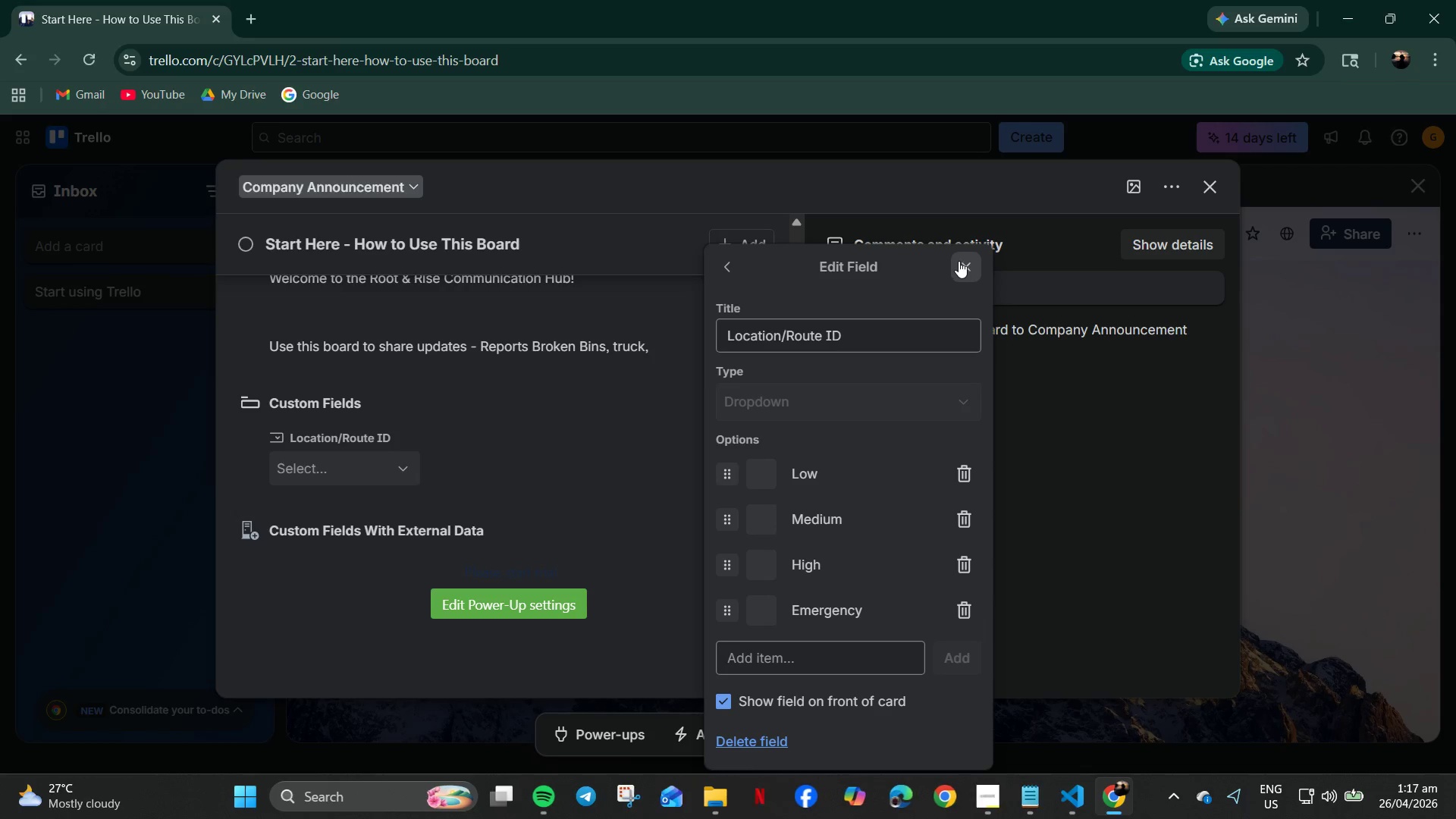 
left_click([959, 259])
 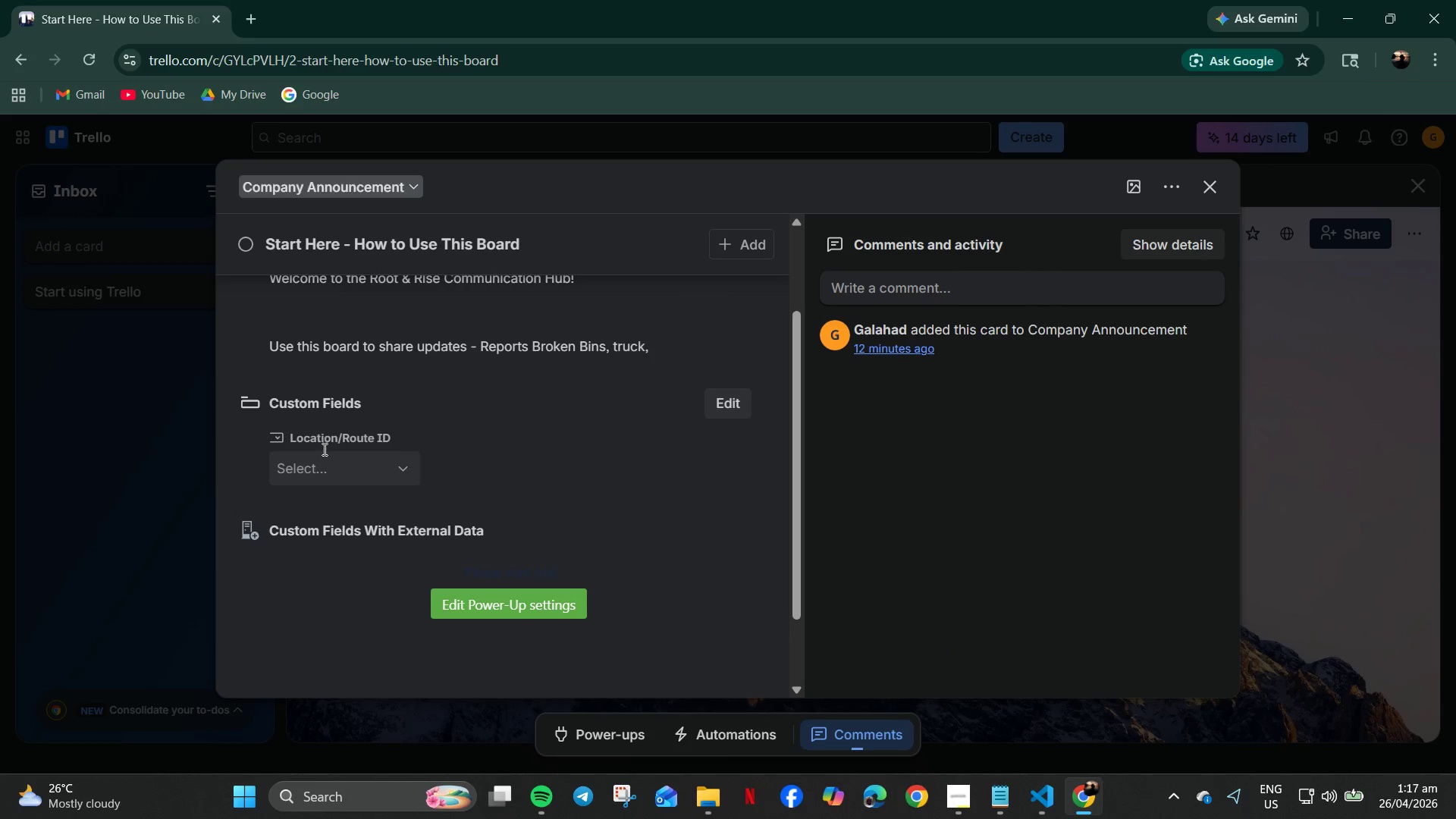 
scroll: coordinate [325, 453], scroll_direction: up, amount: 4.0
 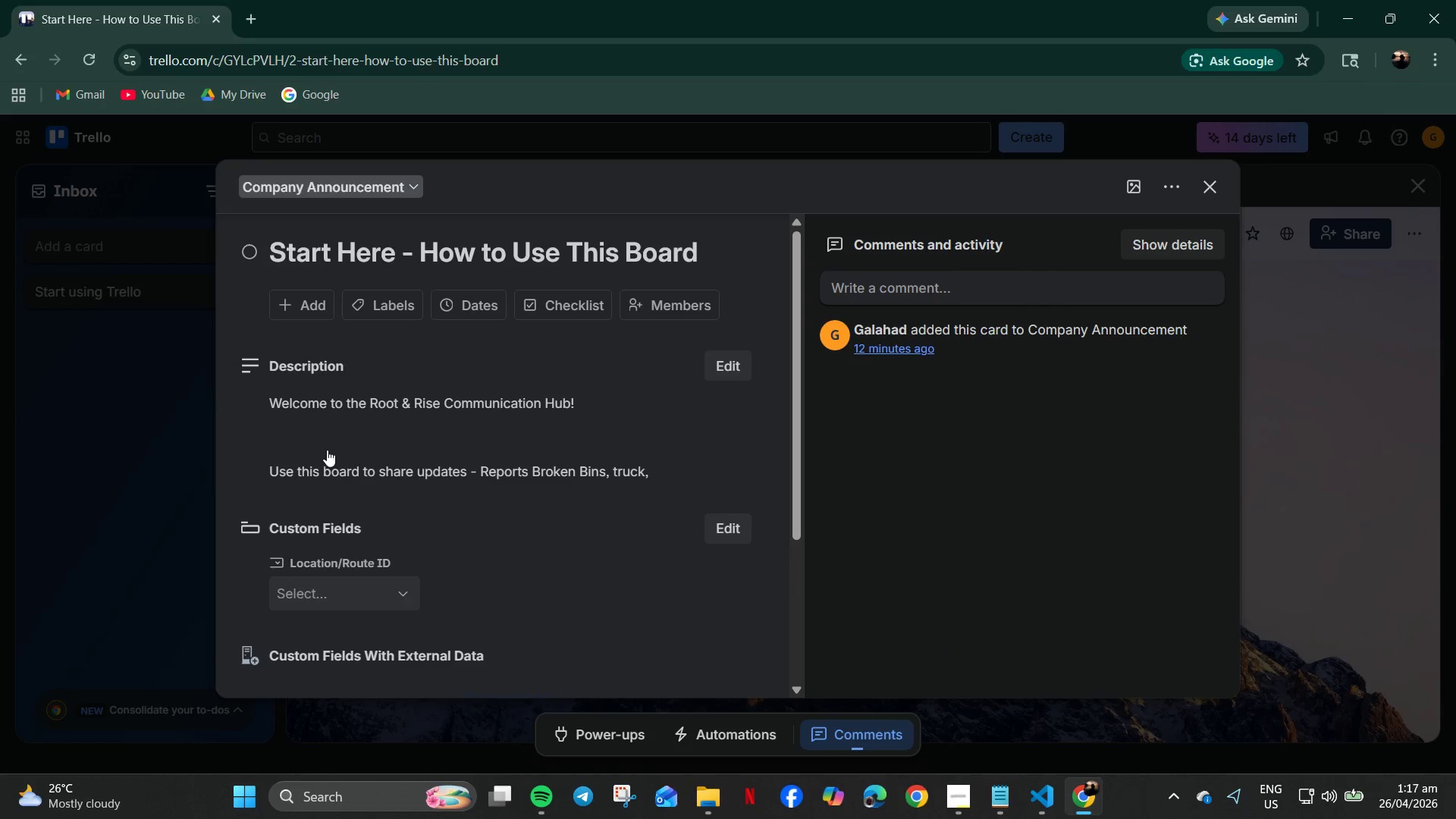 
scroll: coordinate [327, 457], scroll_direction: none, amount: 0.0
 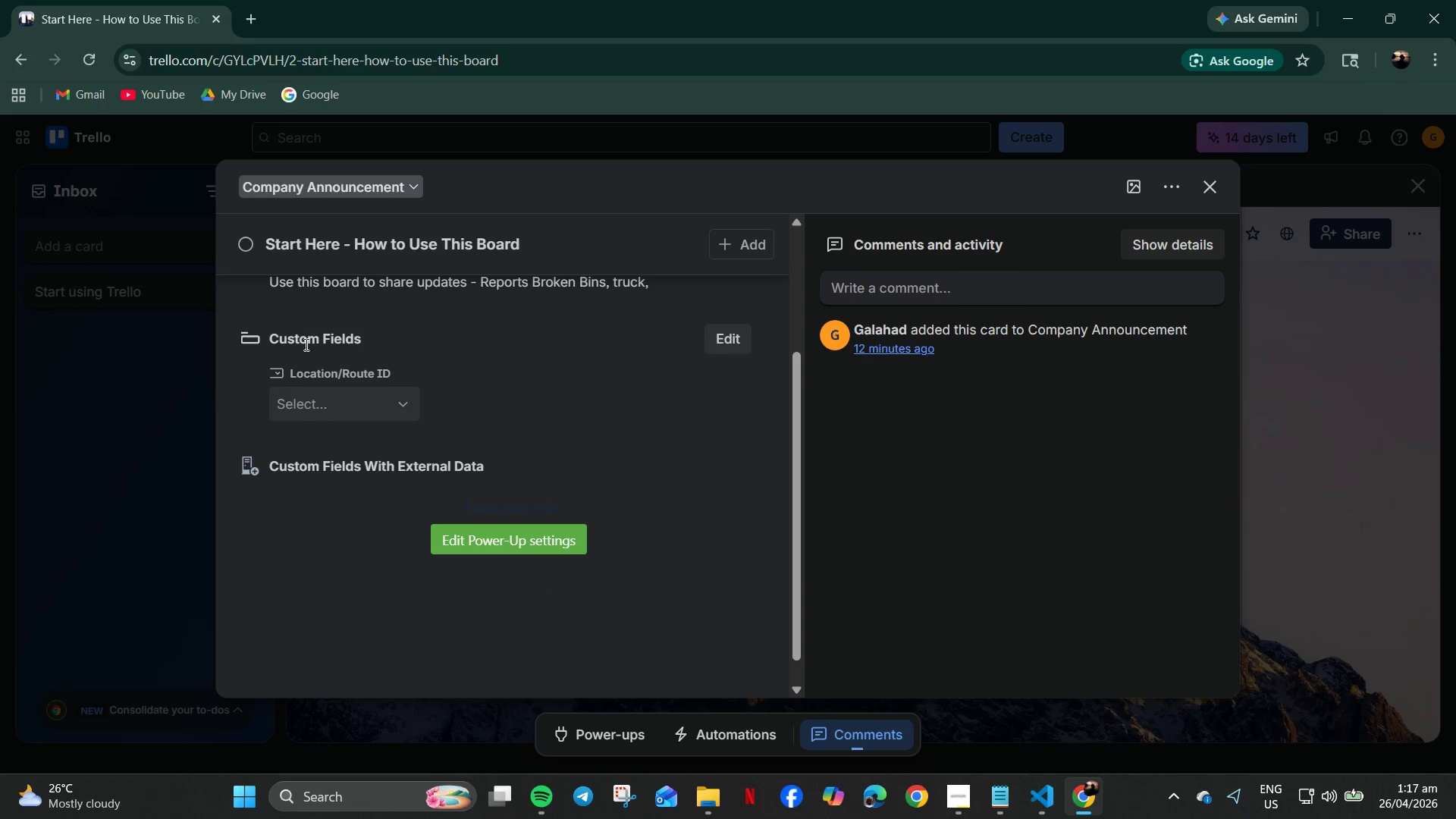 
left_click_drag(start_coordinate=[306, 348], to_coordinate=[312, 341])
 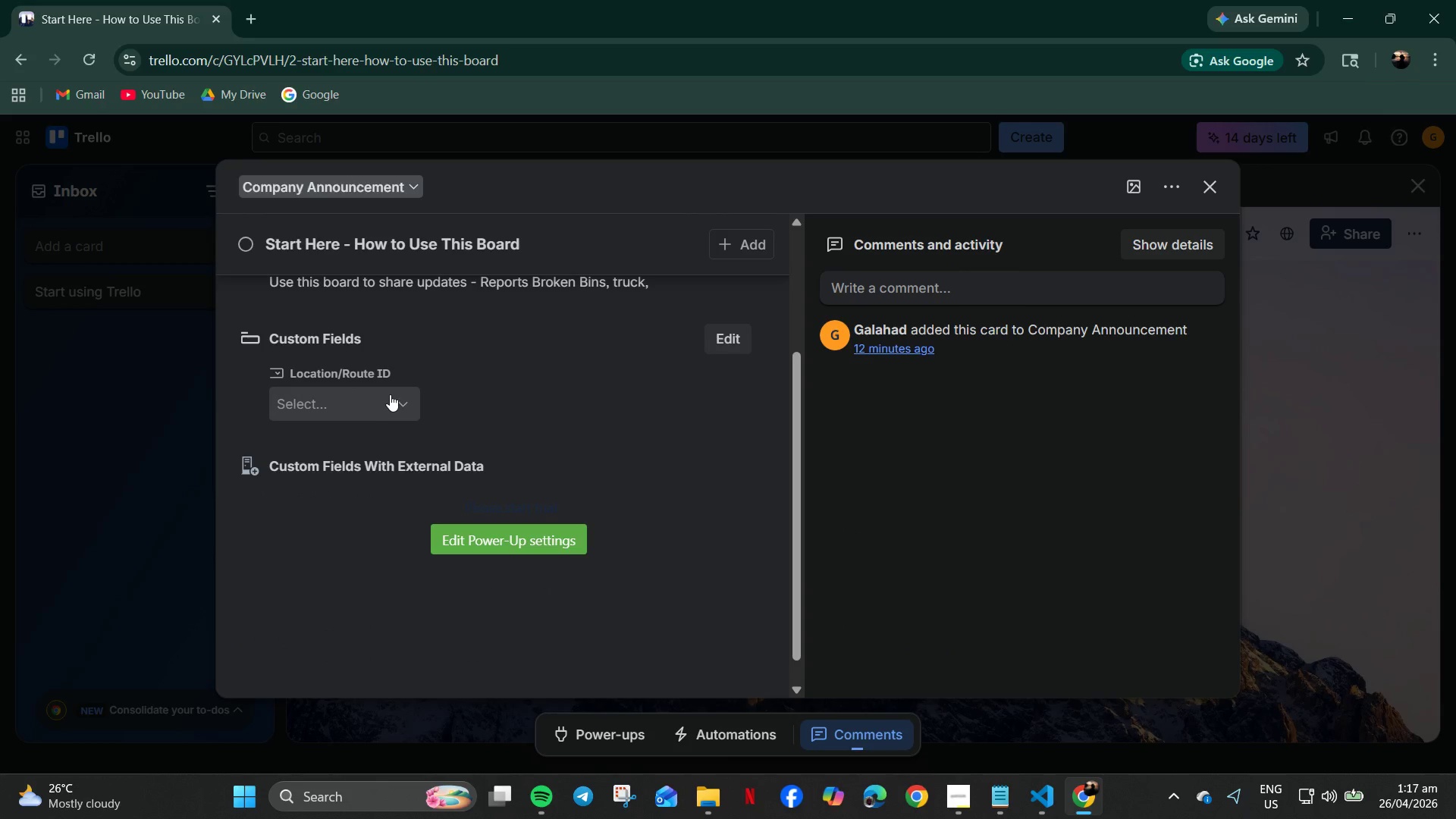 
left_click([399, 403])
 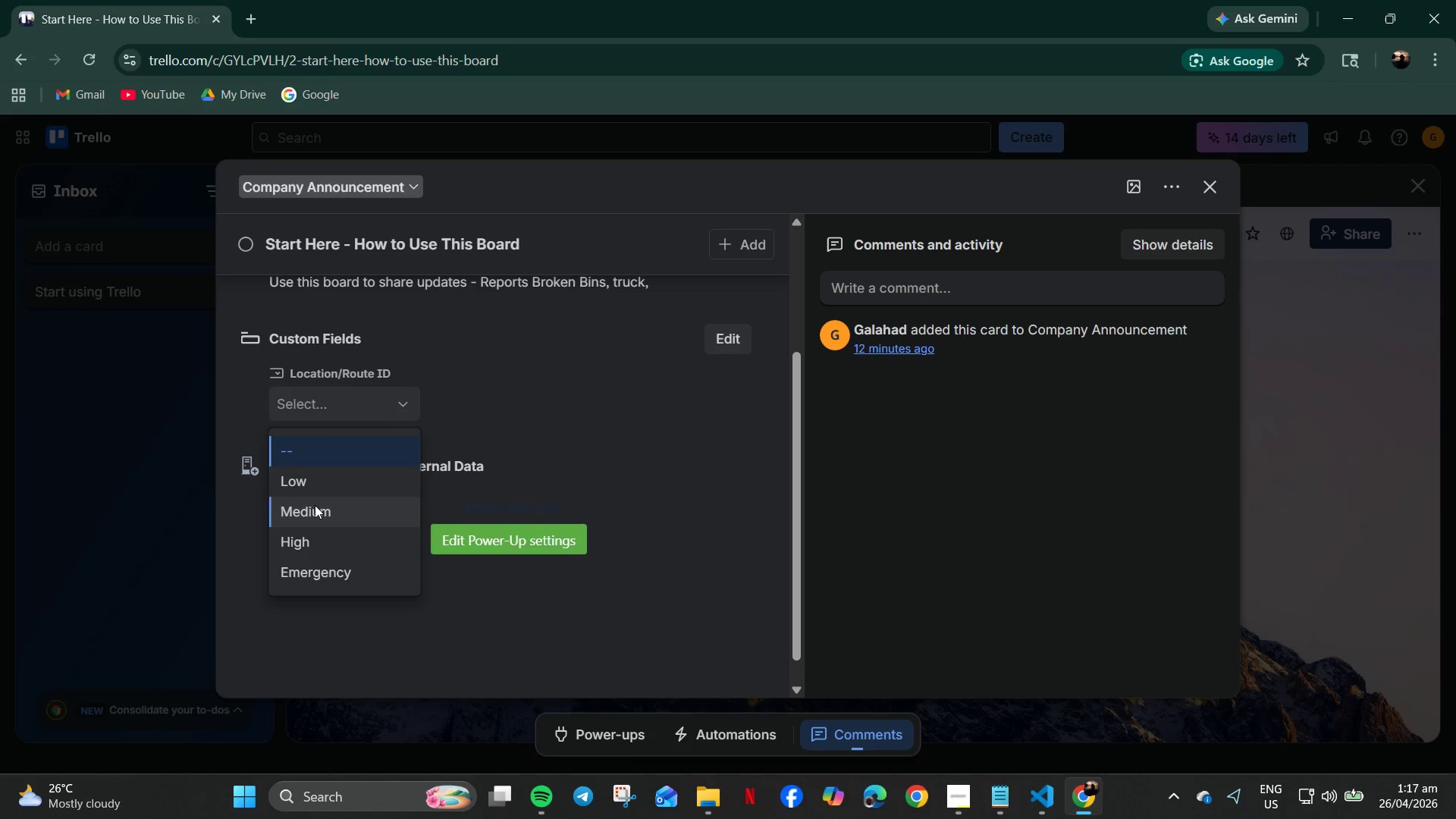 
left_click([732, 342])
 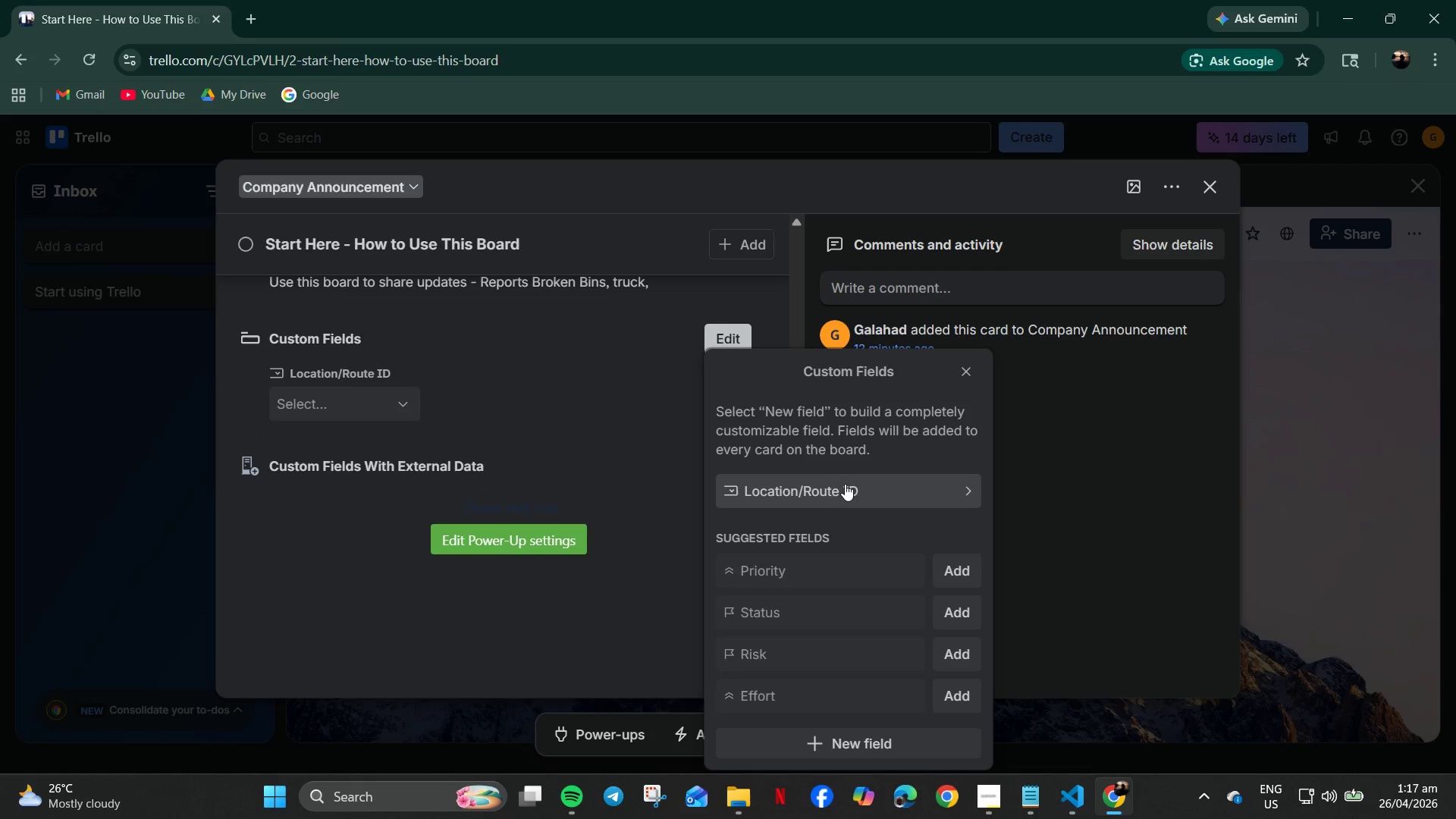 
wait(7.88)
 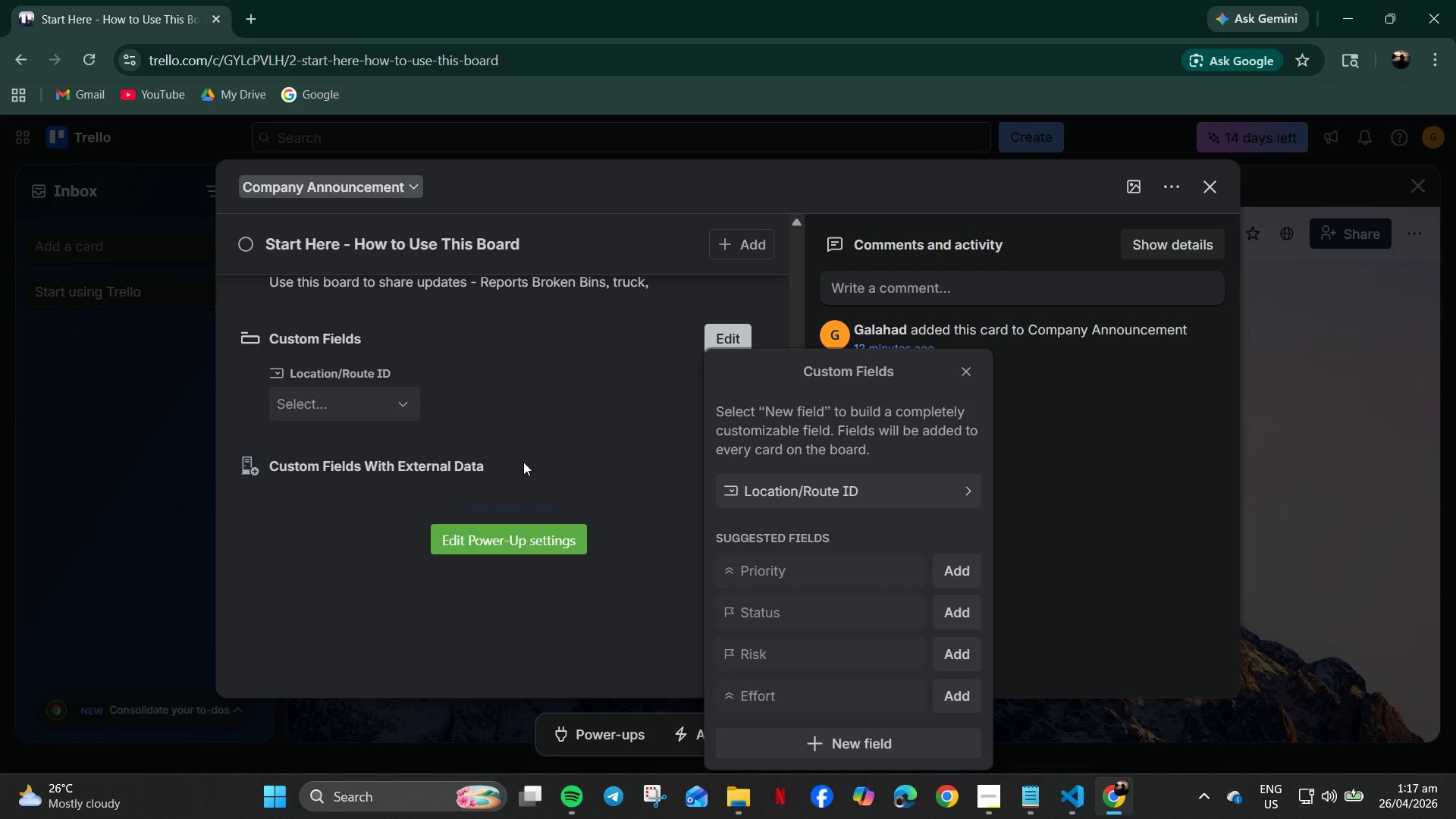 
left_click([924, 492])
 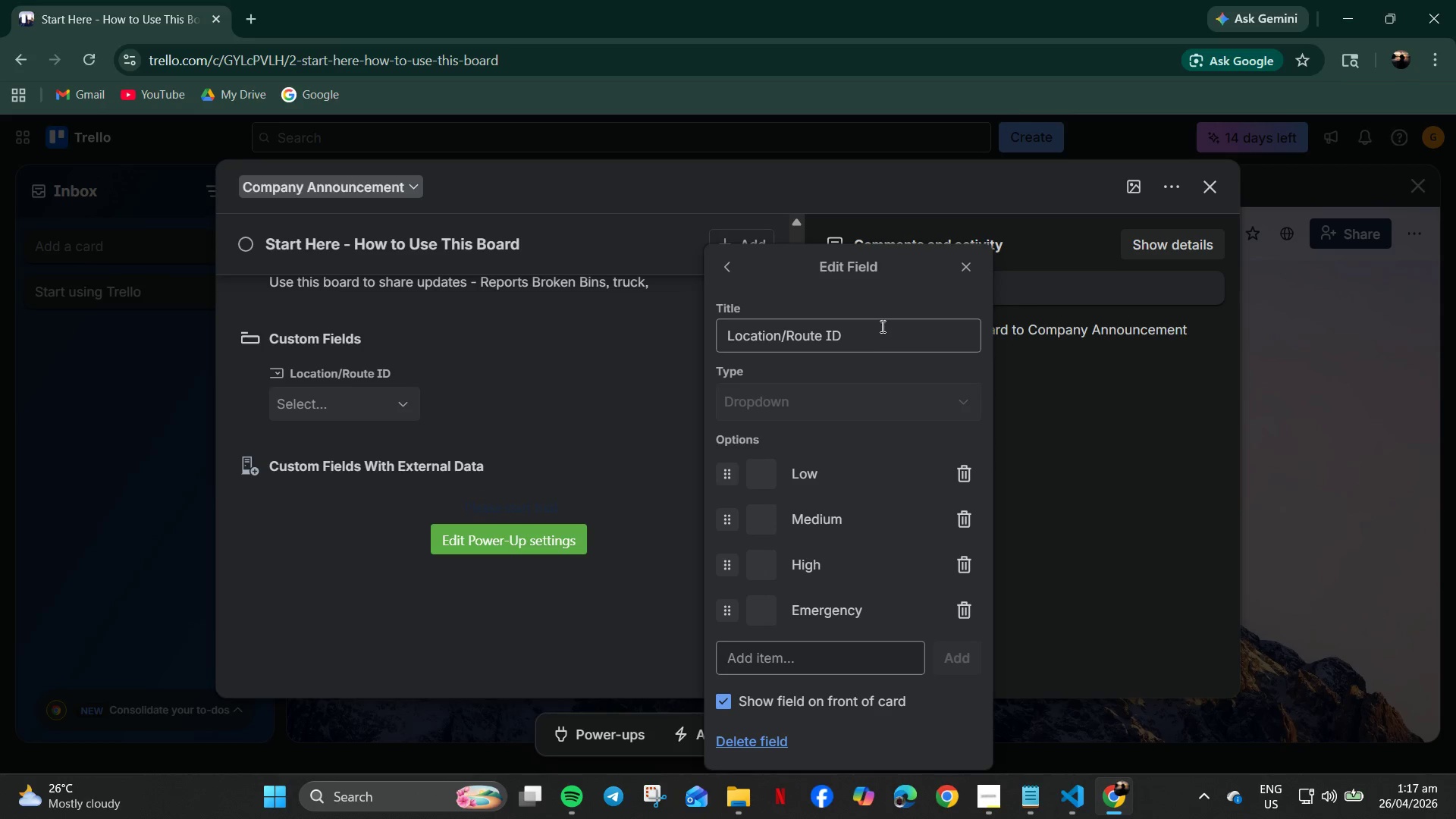 
left_click([885, 318])
 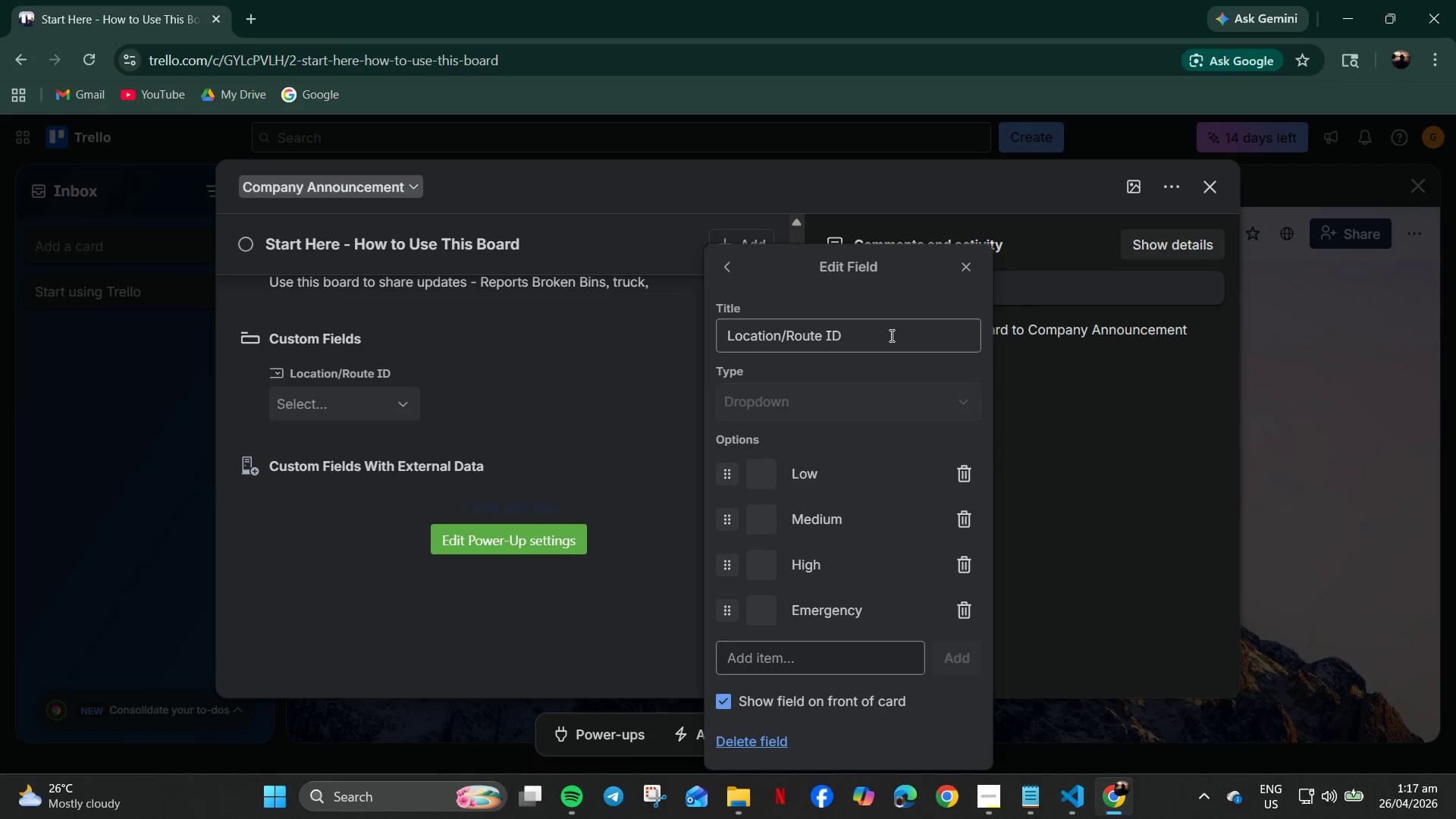 
left_click_drag(start_coordinate=[890, 331], to_coordinate=[585, 325])
 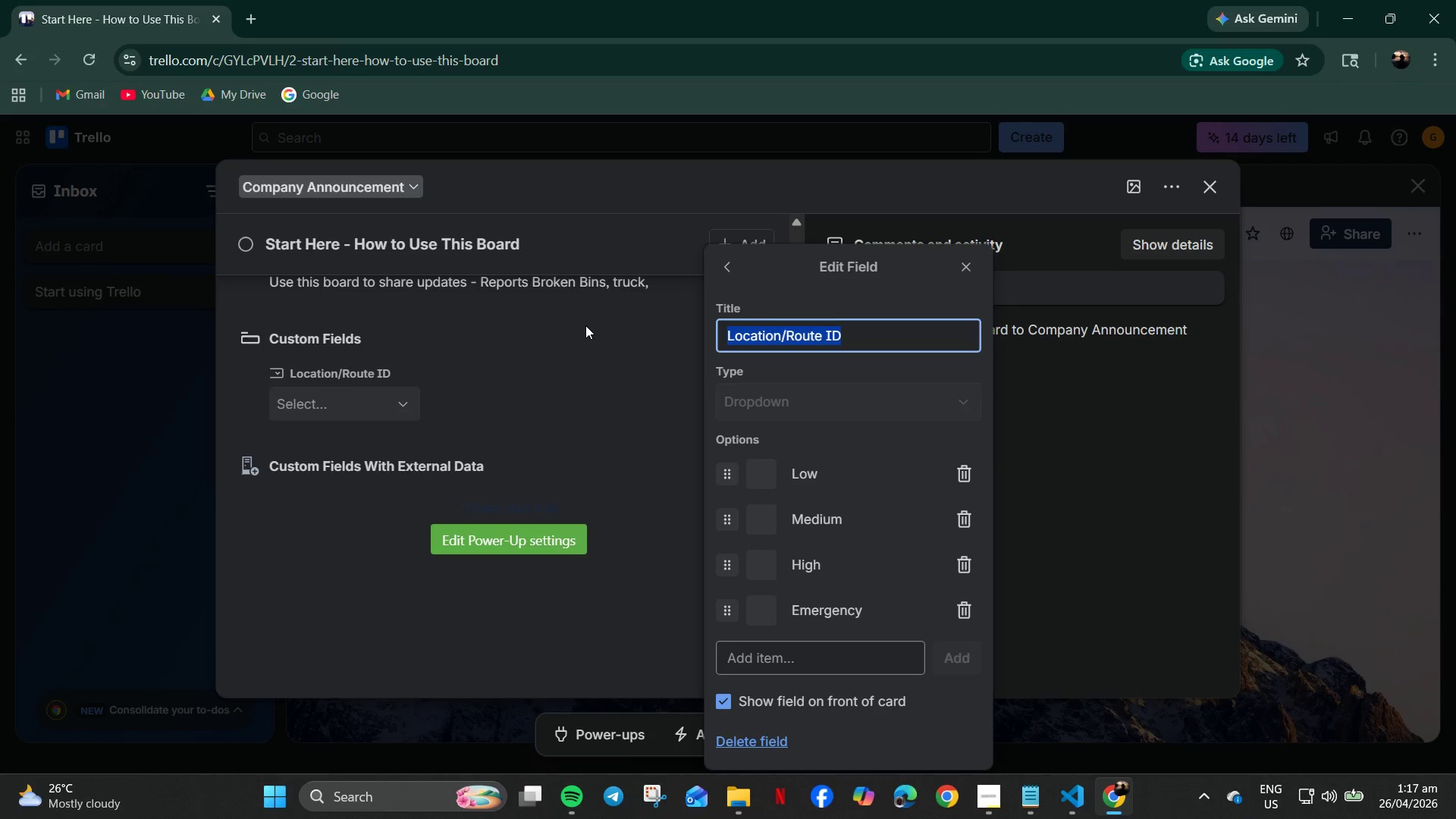 
type(Urgency Level)
 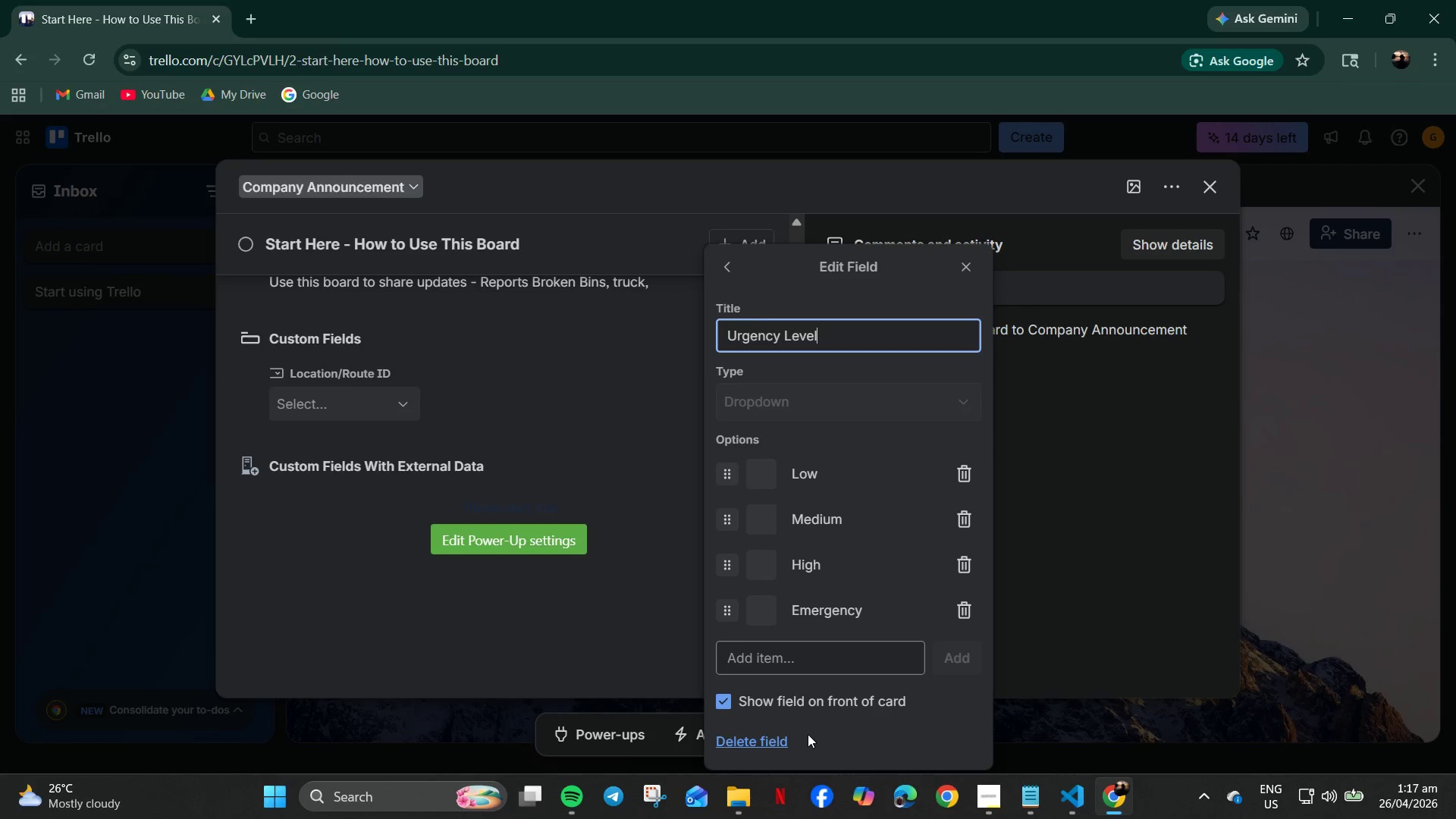 
scroll: coordinate [813, 704], scroll_direction: down, amount: 4.0
 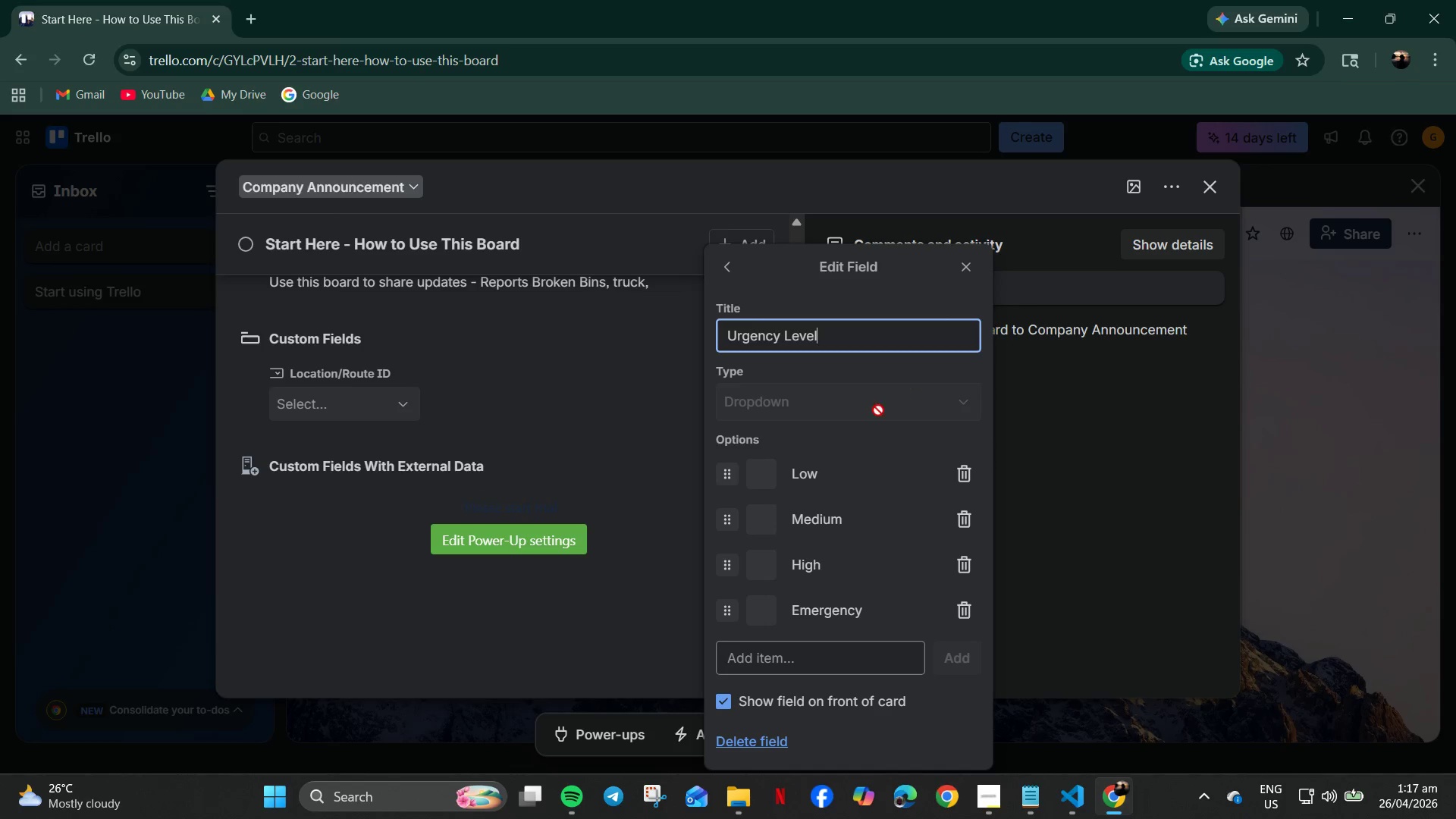 
left_click([882, 499])
 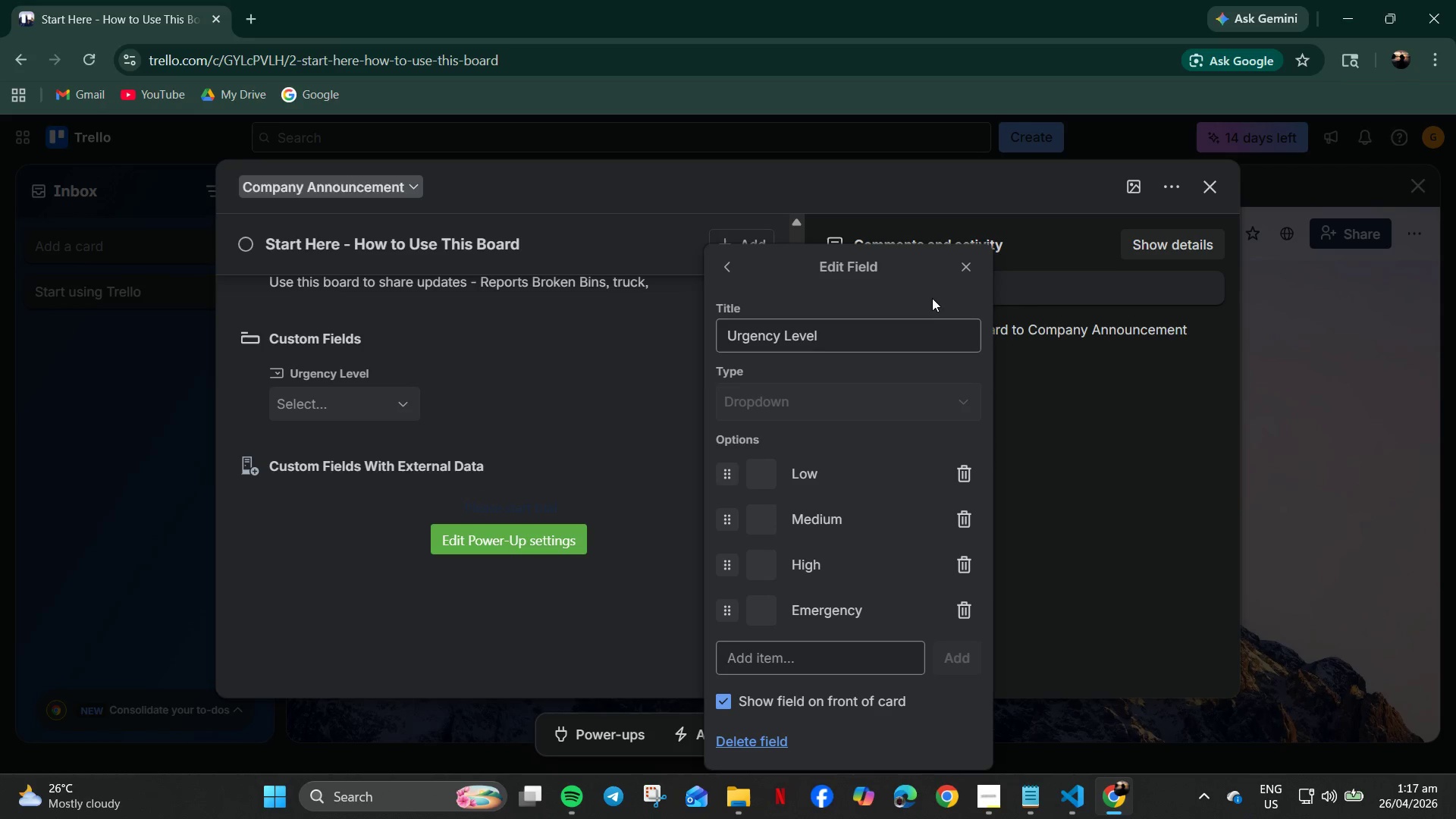 
scroll: coordinate [961, 601], scroll_direction: down, amount: 11.0
 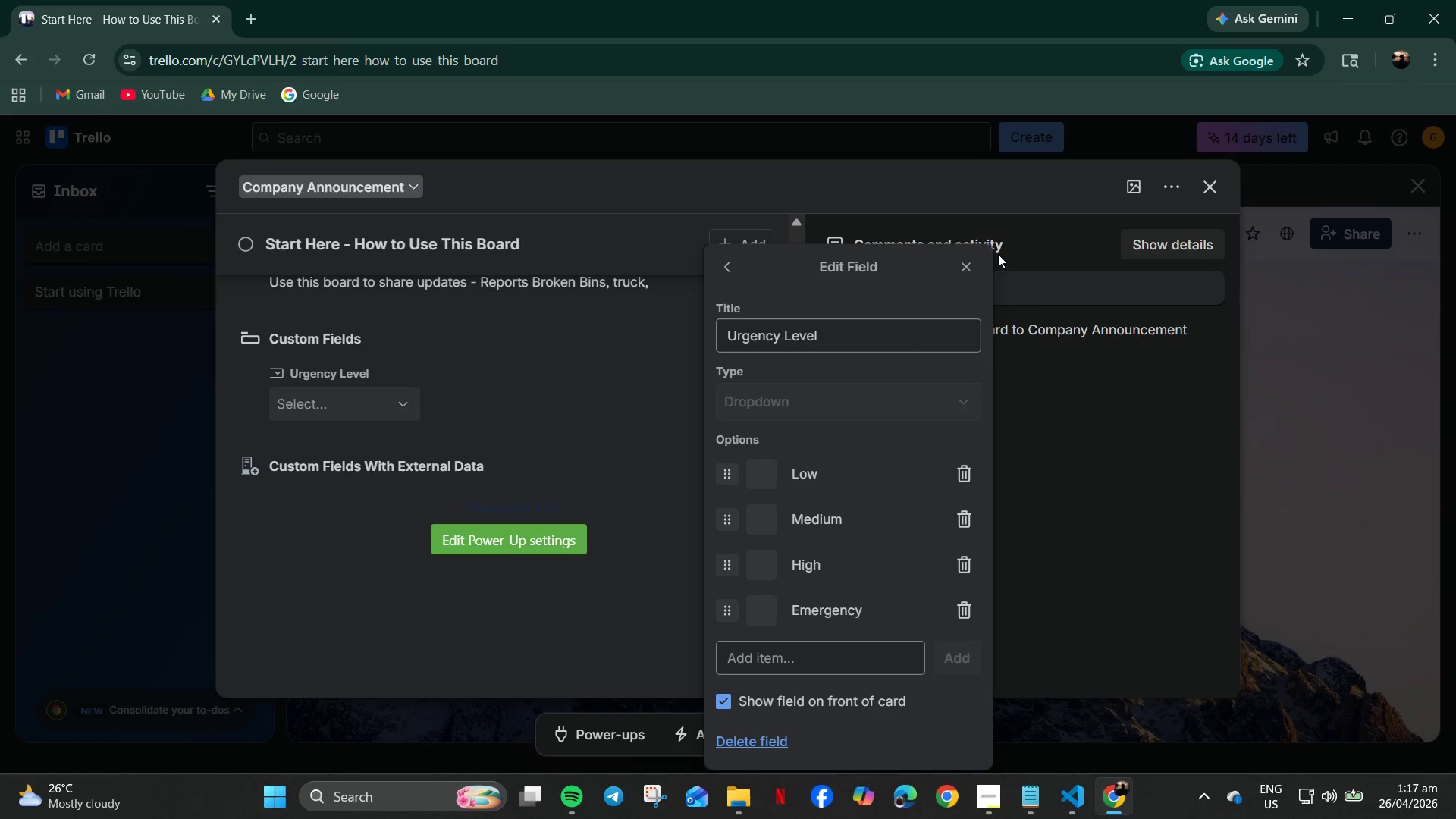 
left_click([969, 264])
 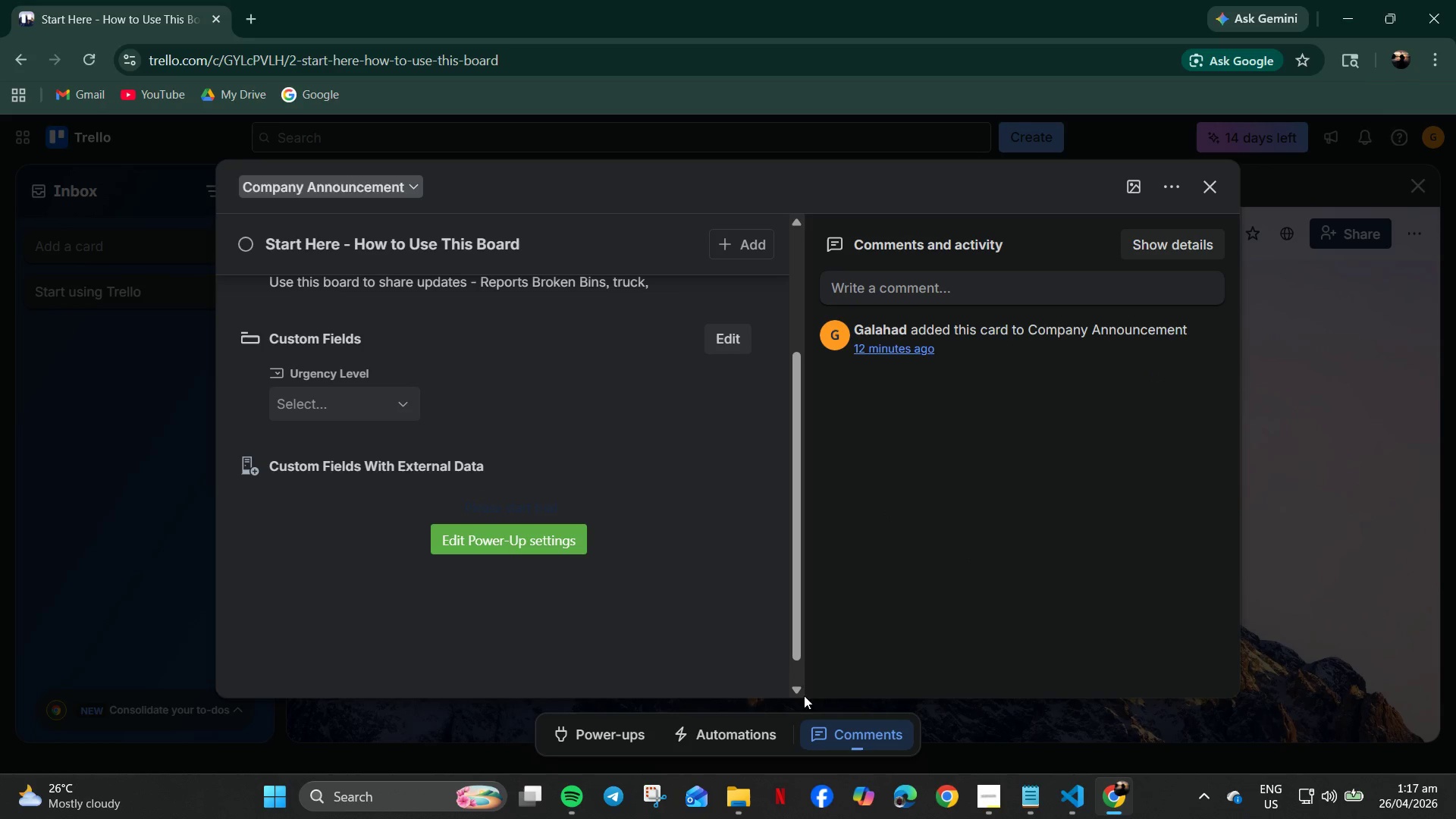 
scroll: coordinate [723, 458], scroll_direction: up, amount: 2.0
 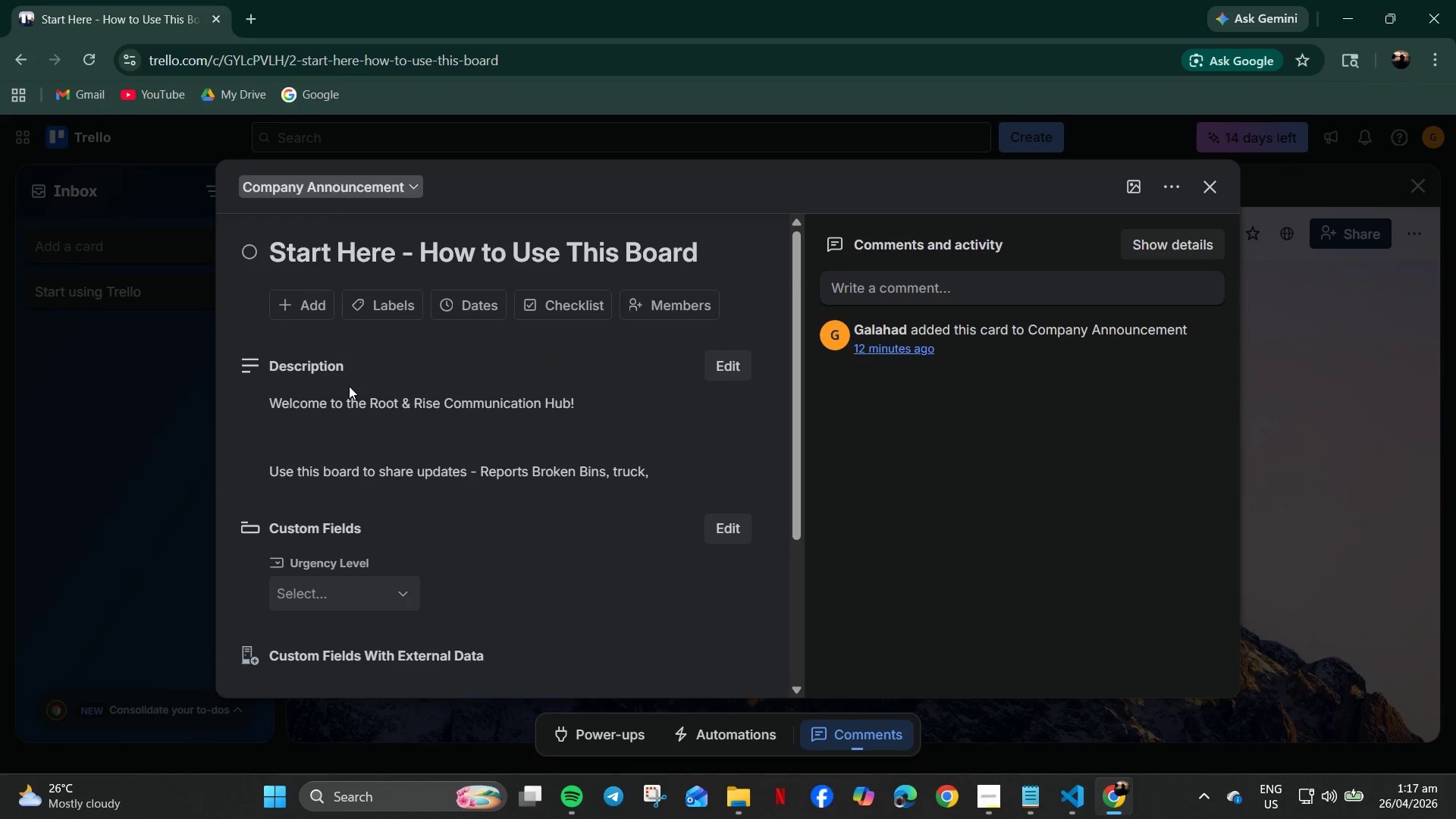 
left_click([301, 525])
 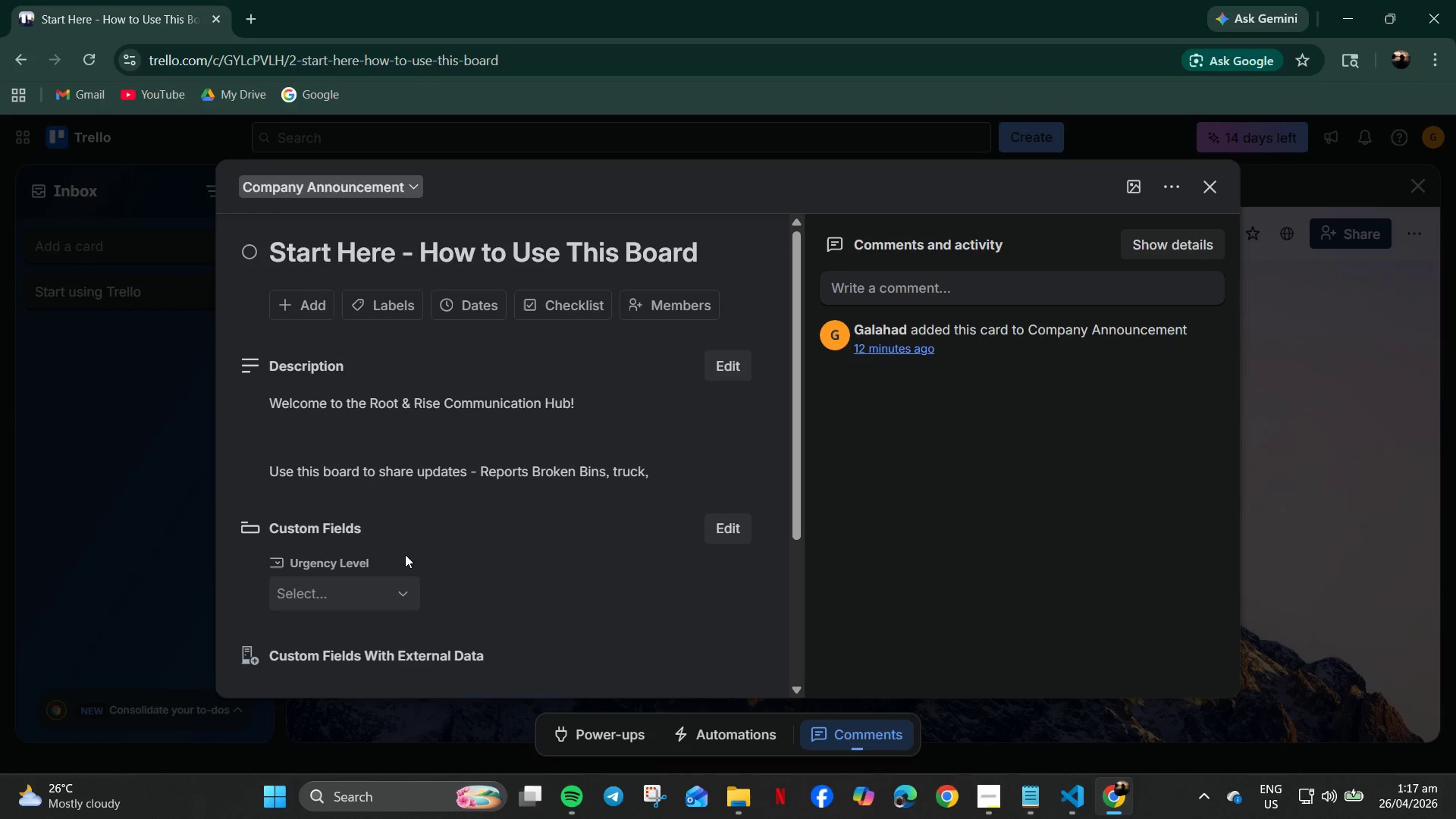 
scroll: coordinate [406, 555], scroll_direction: down, amount: 1.0
 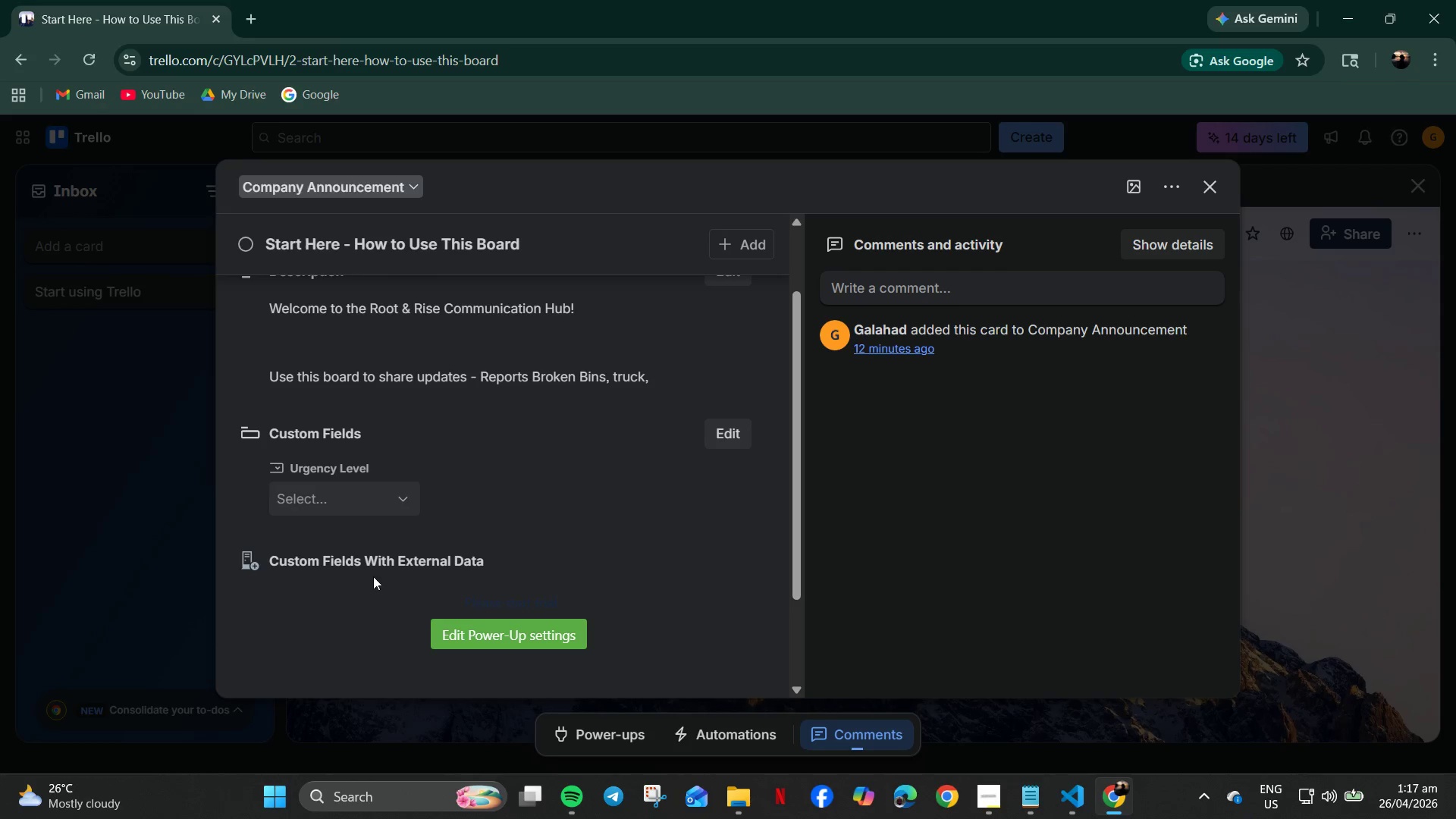 
scroll: coordinate [286, 321], scroll_direction: up, amount: 2.0
 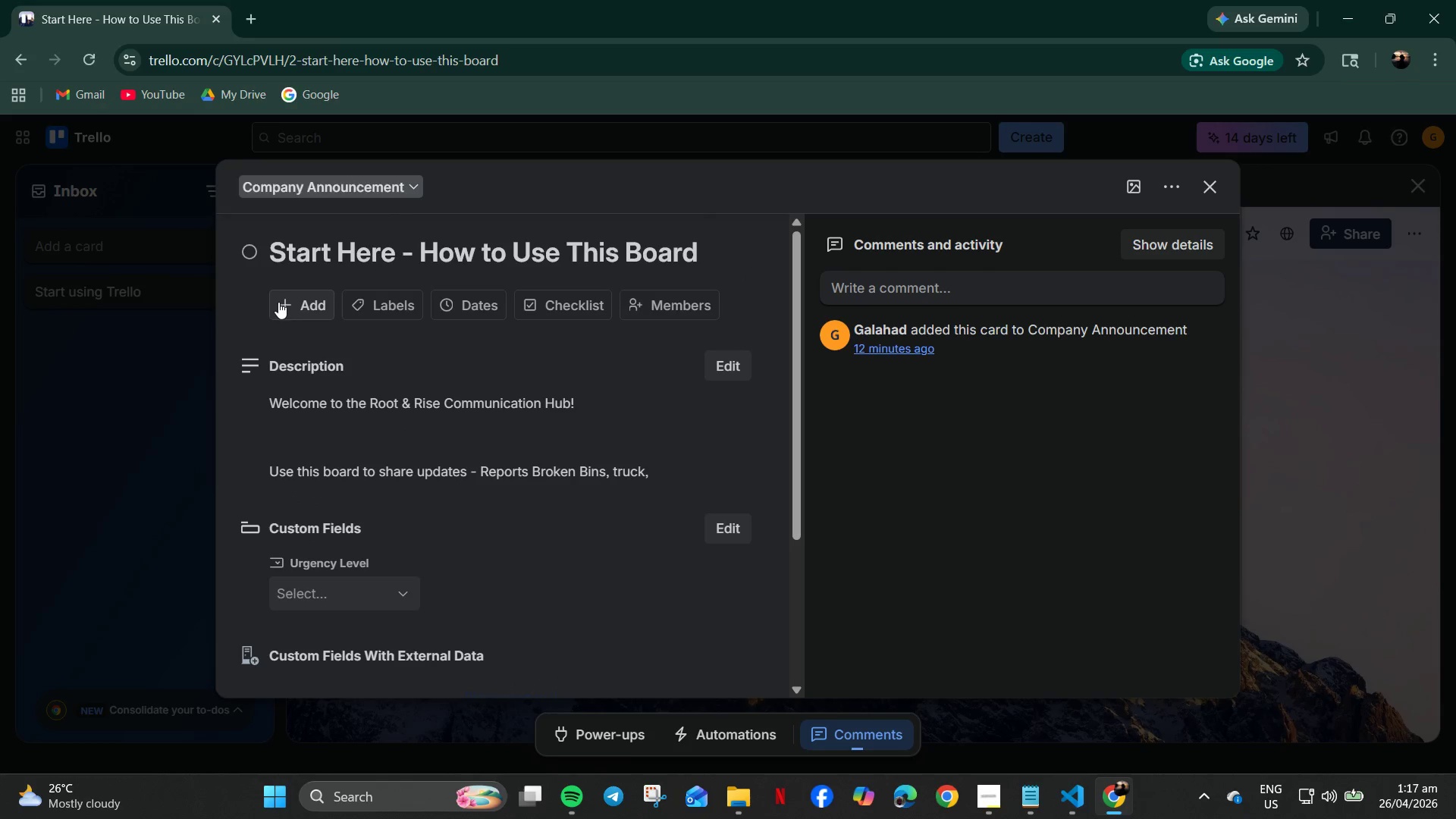 
left_click([284, 303])
 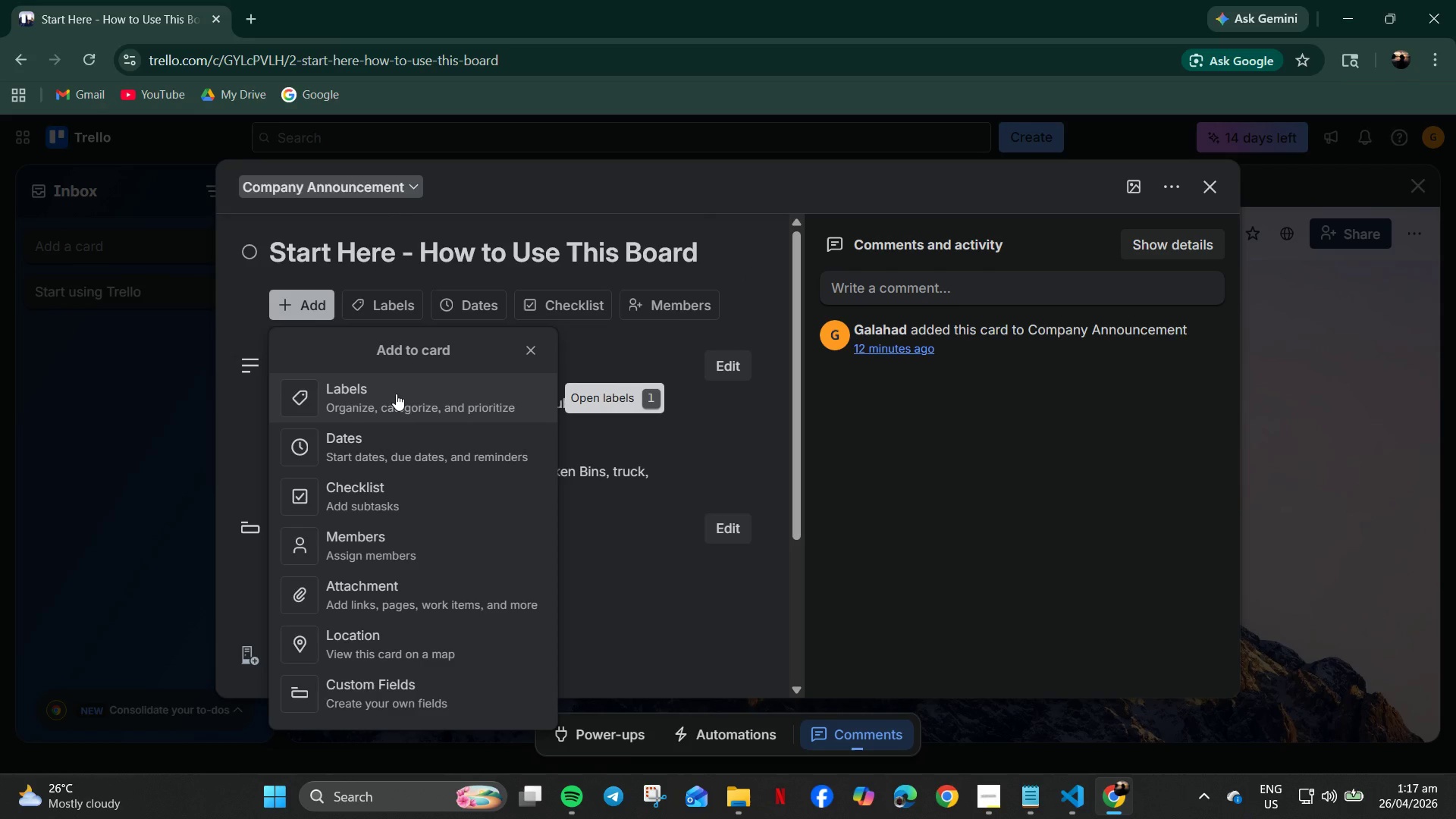 
wait(6.8)
 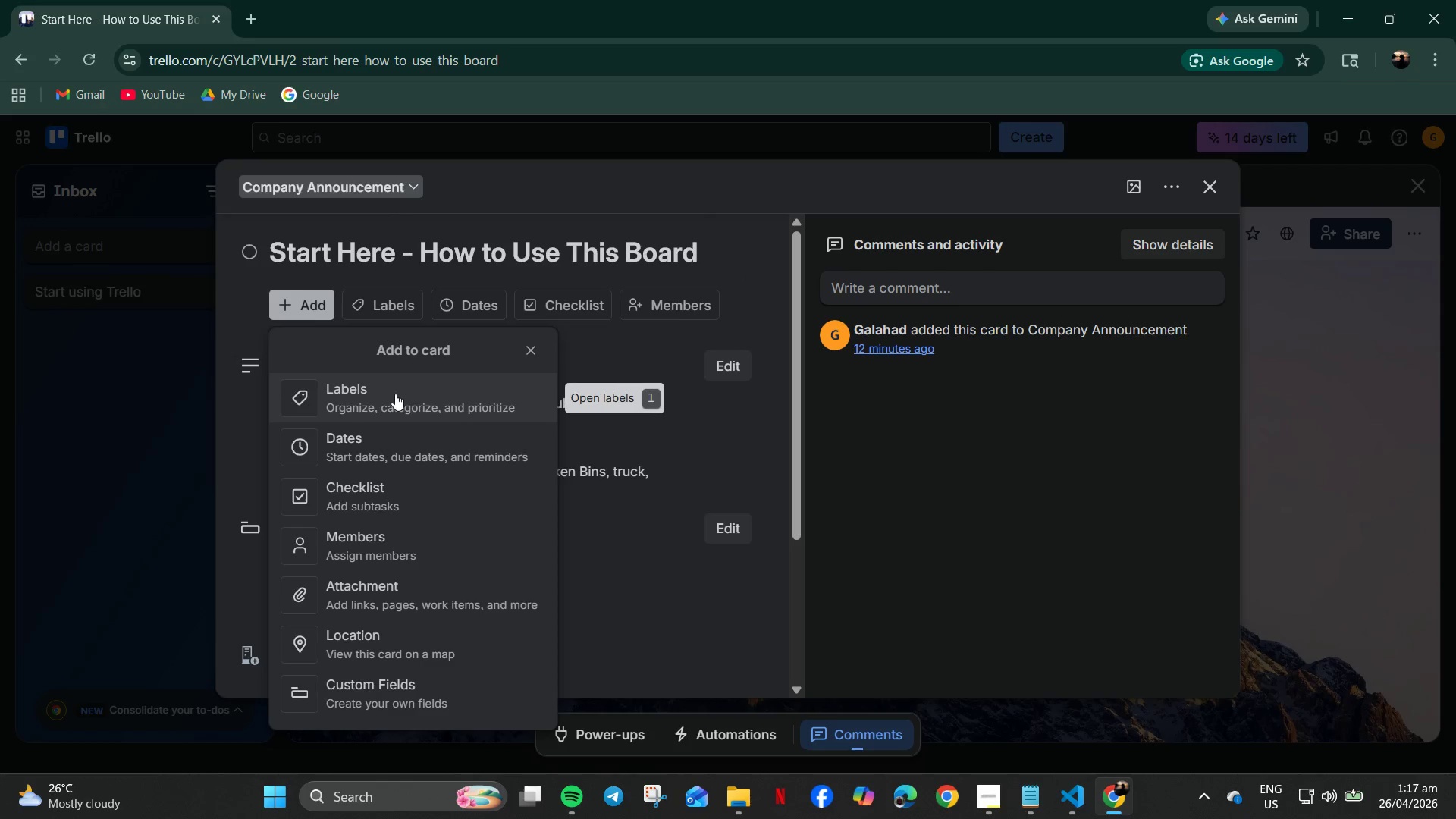 
scroll: coordinate [413, 612], scroll_direction: down, amount: 2.0
 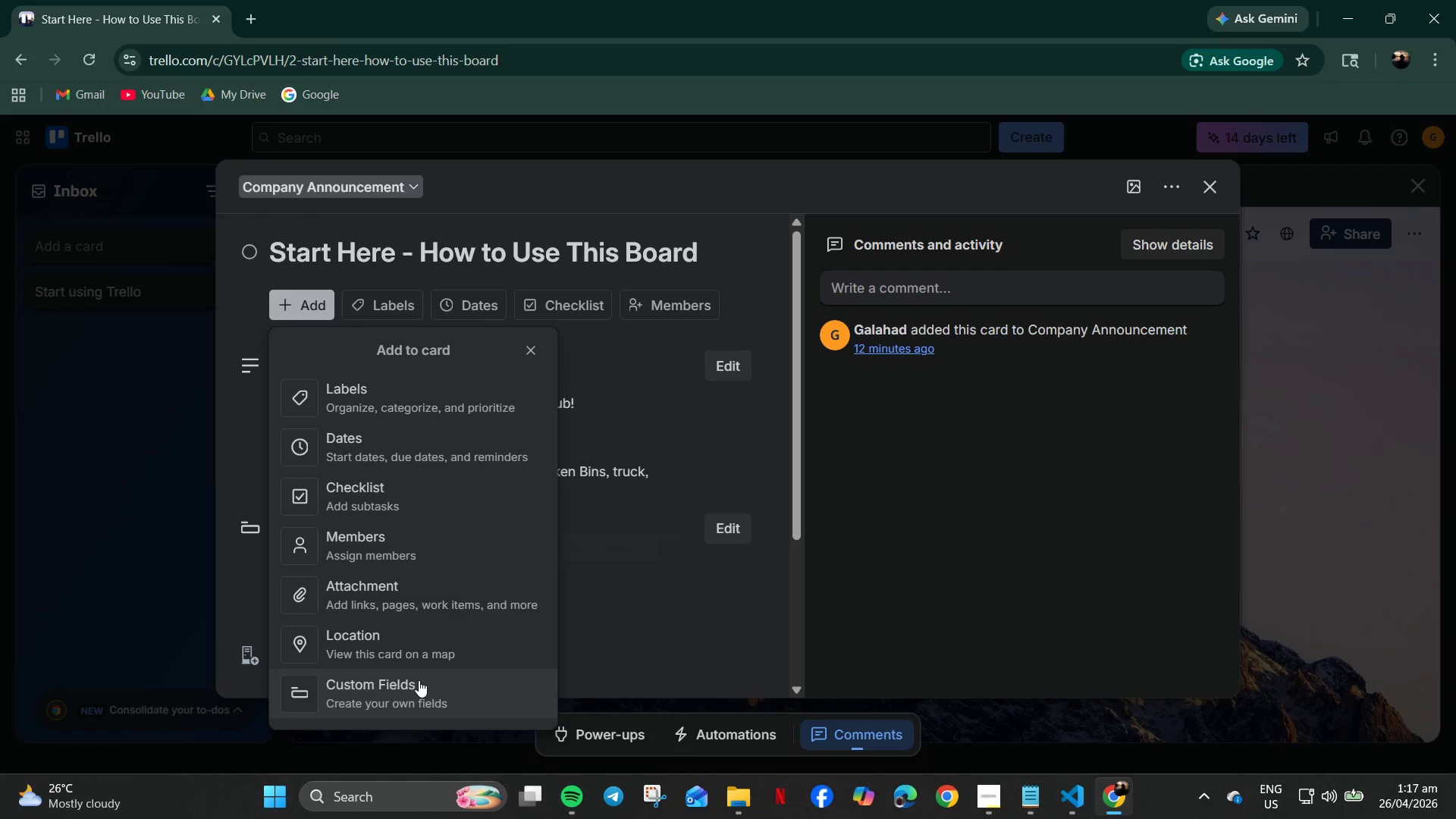 
left_click([411, 700])
 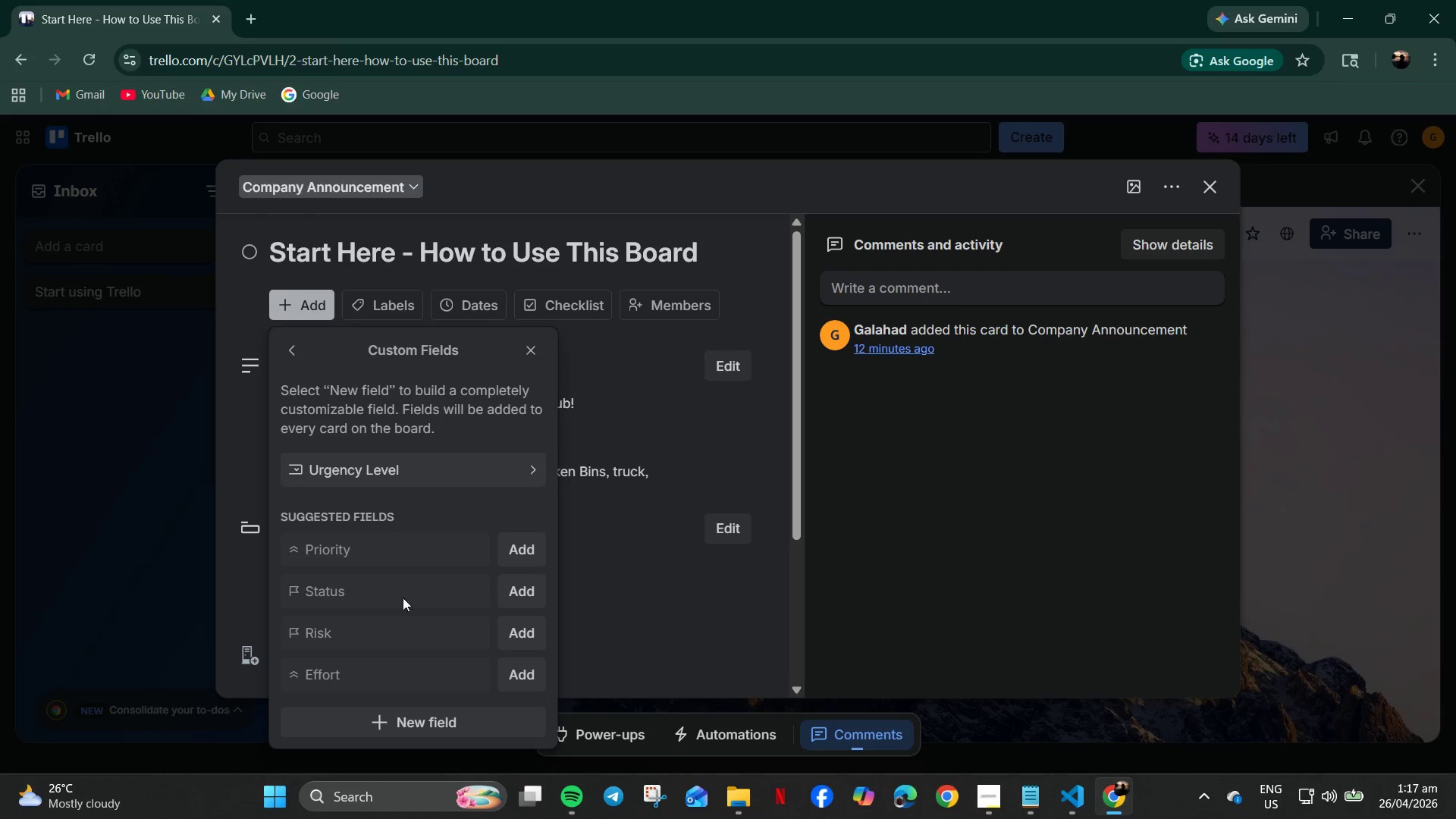 
scroll: coordinate [398, 644], scroll_direction: down, amount: 7.0
 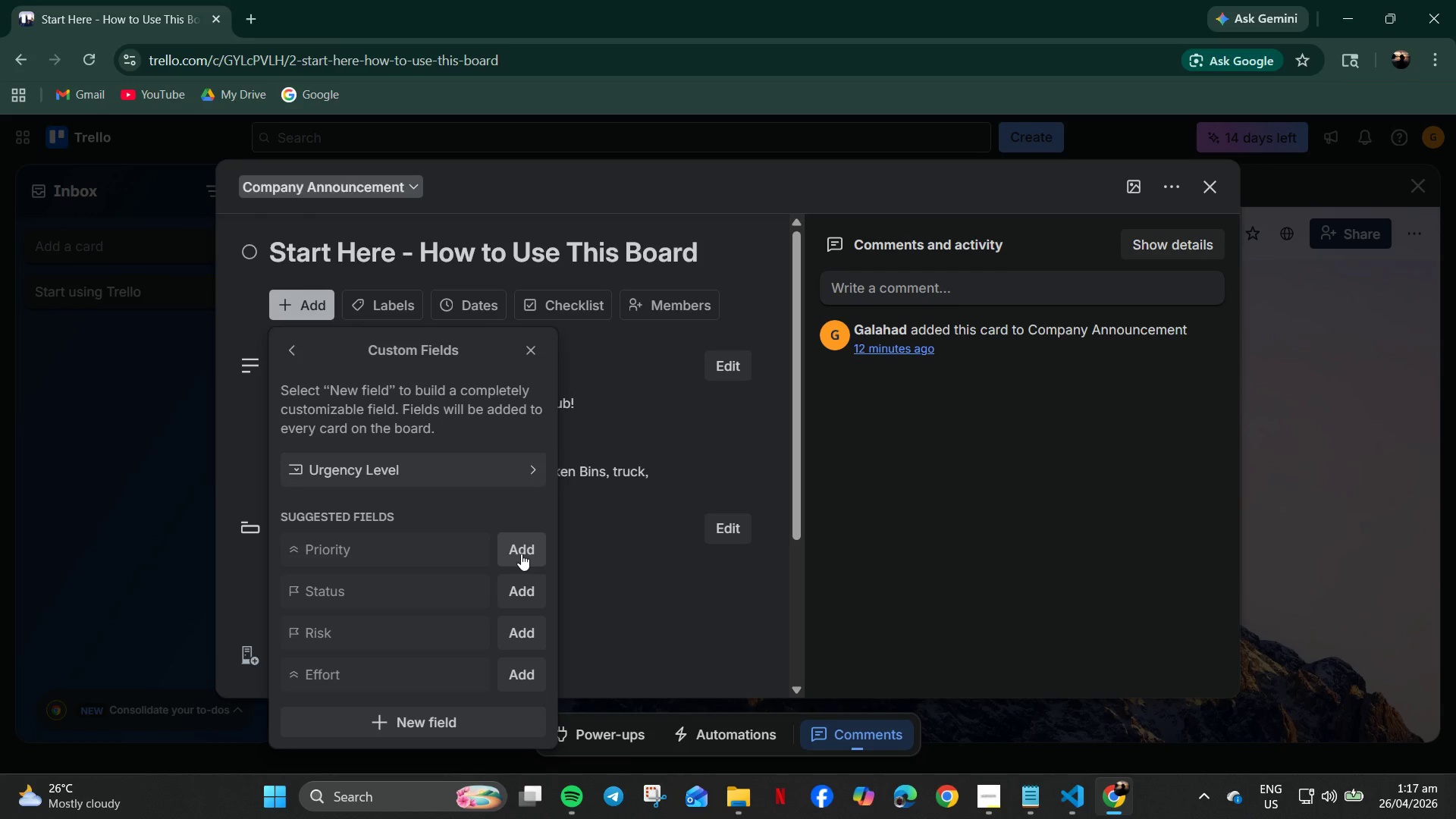 
left_click([521, 554])
 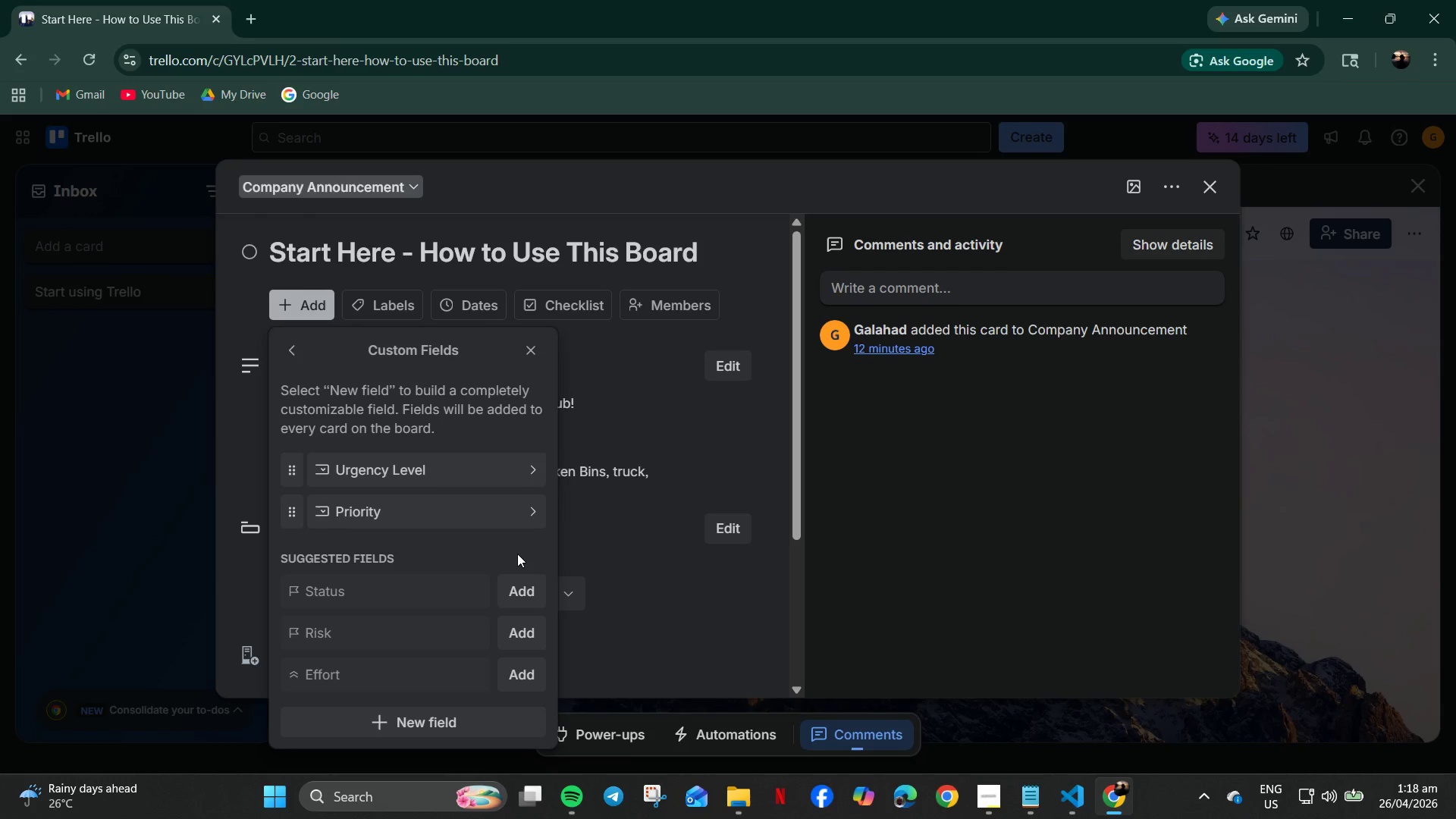 
key(Control+Z)
 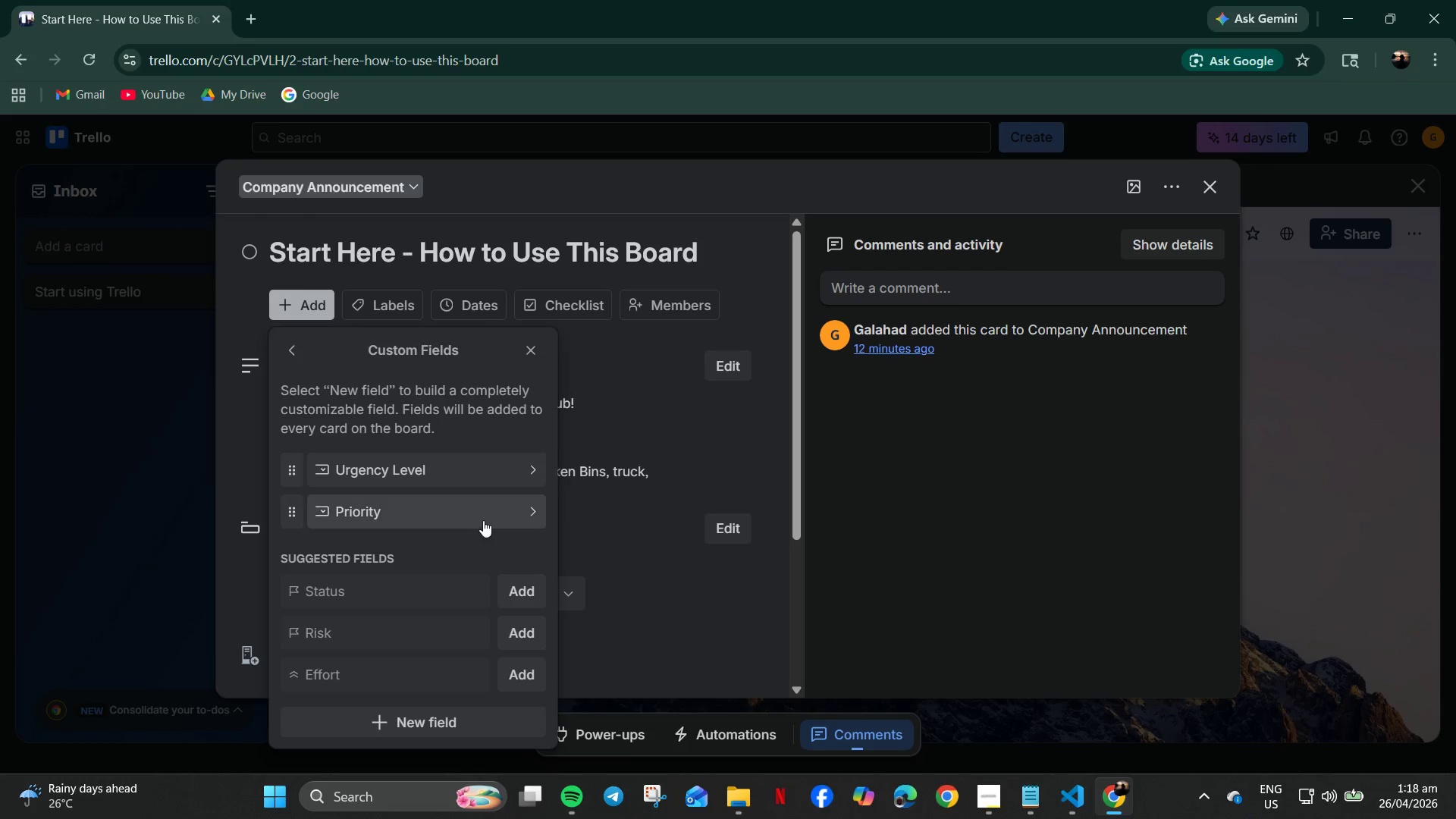 
left_click([501, 514])
 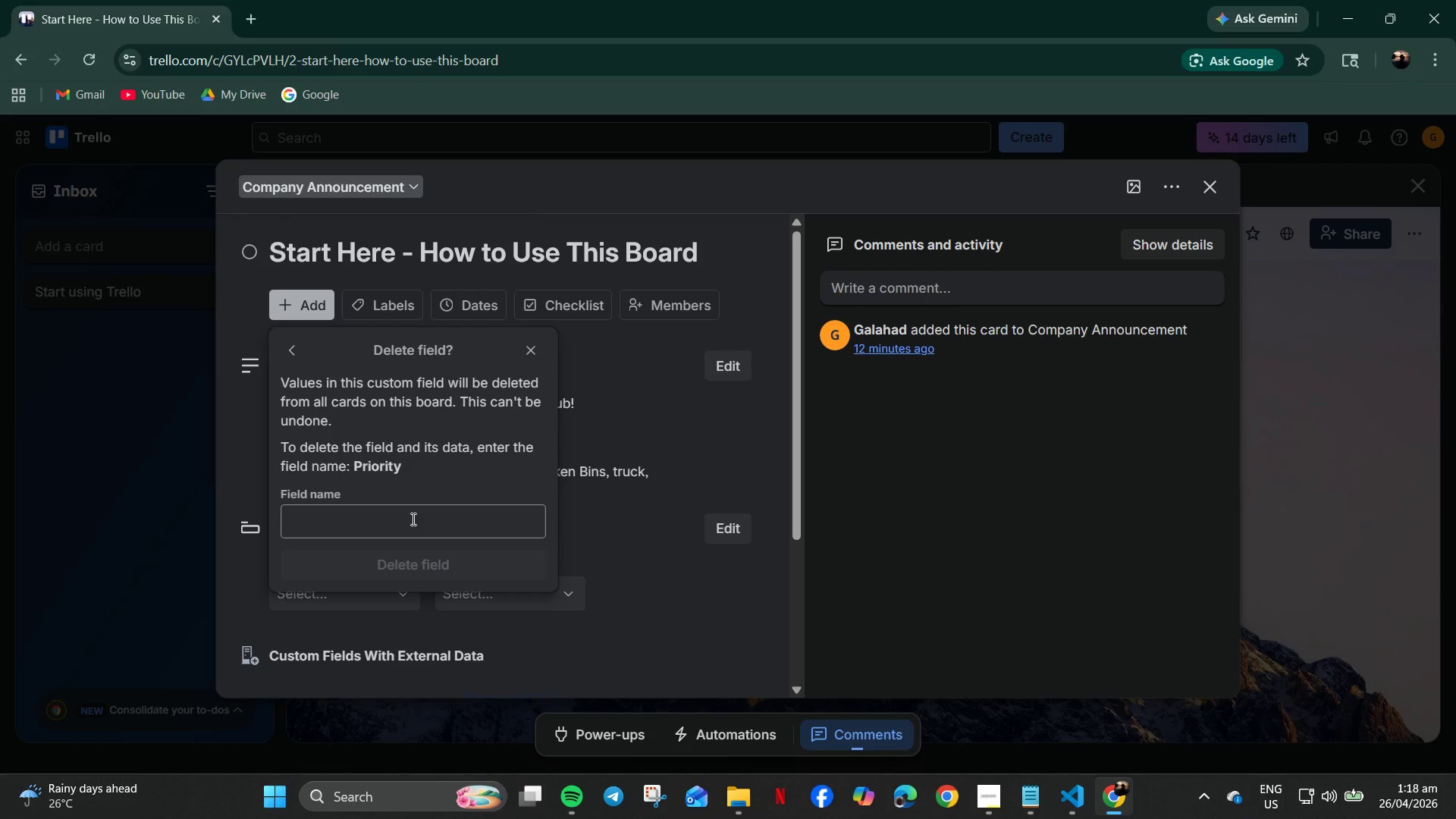 
wait(7.88)
 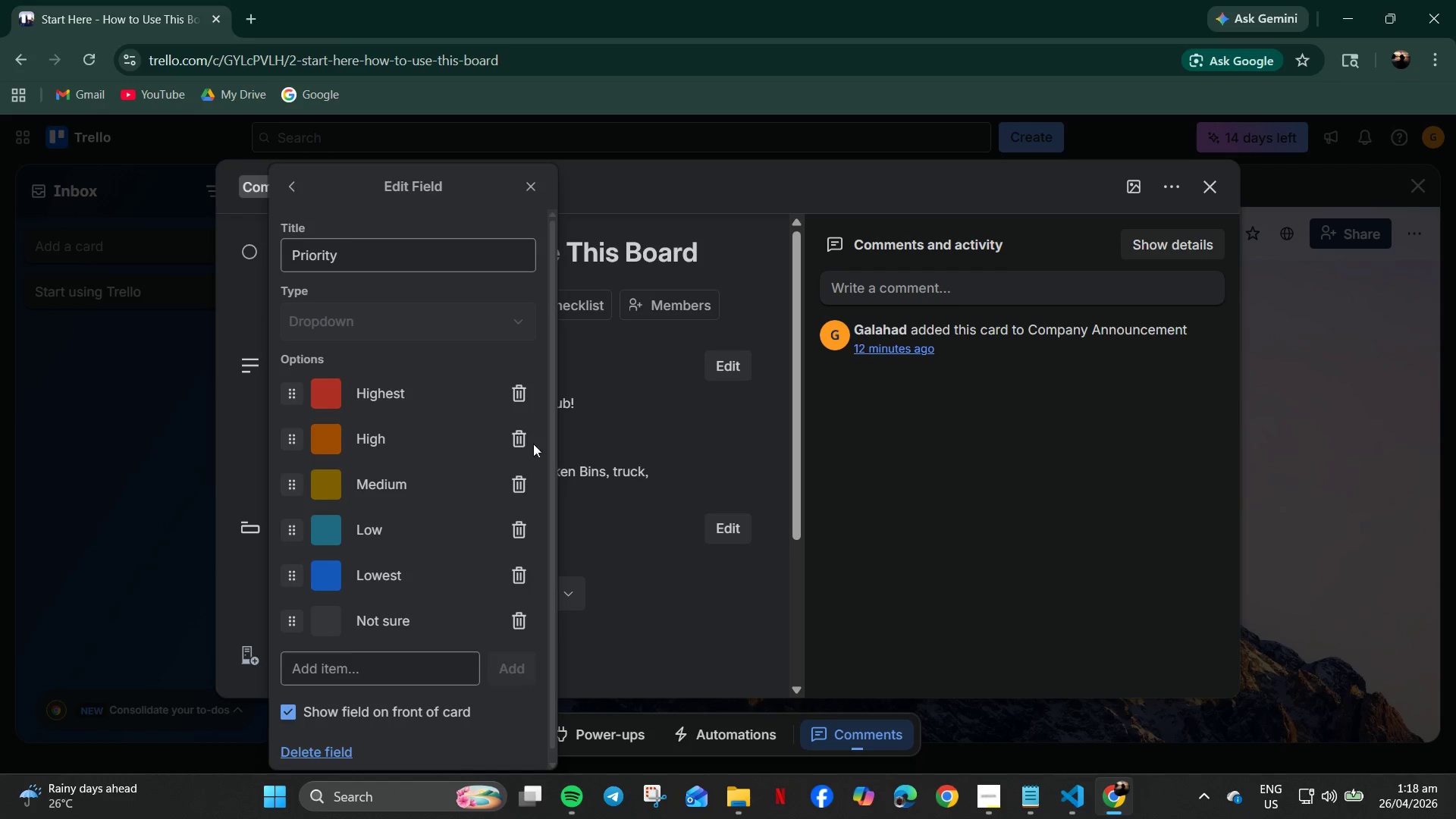 
left_click([394, 529])
 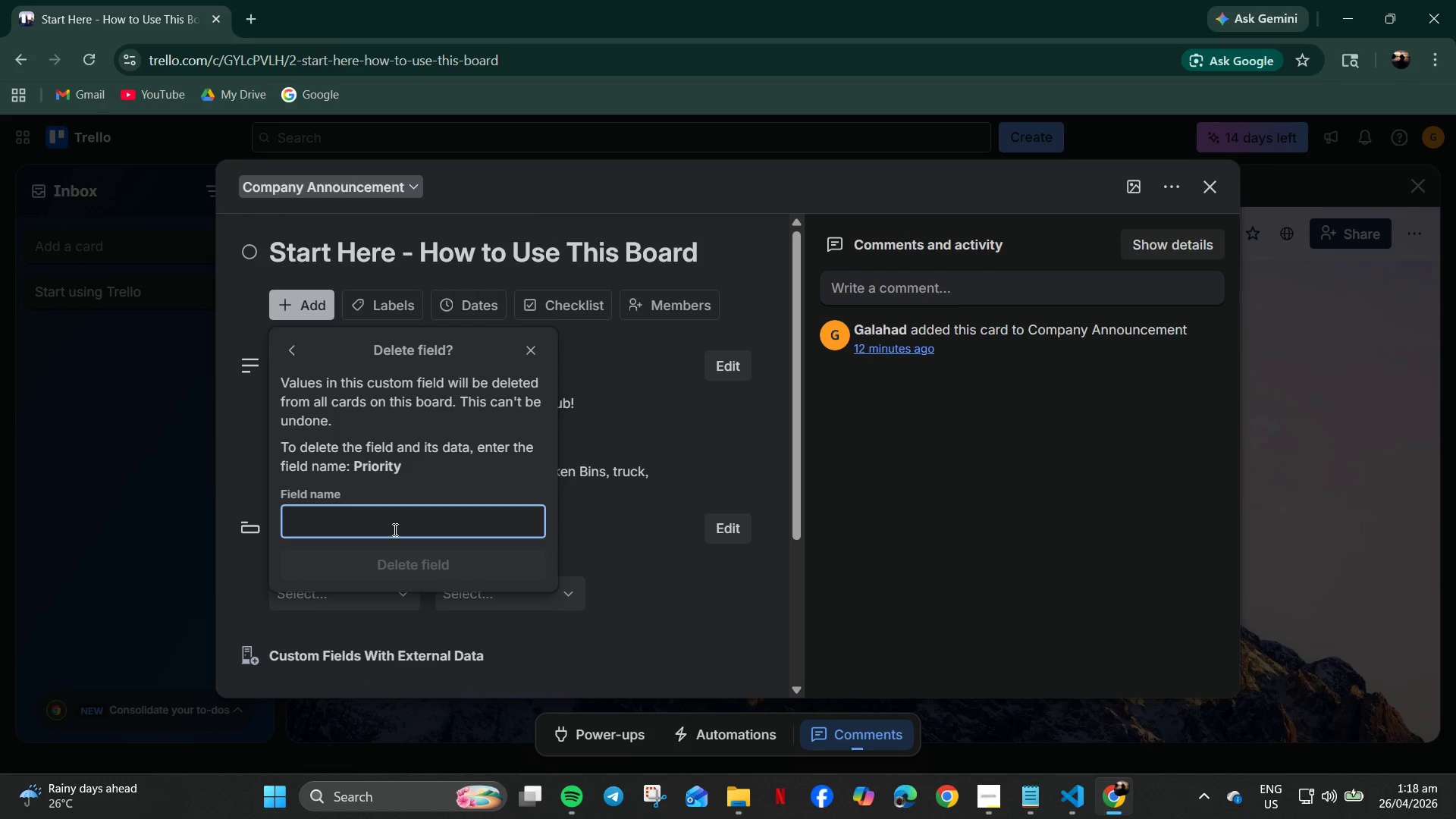 
type(priority)
 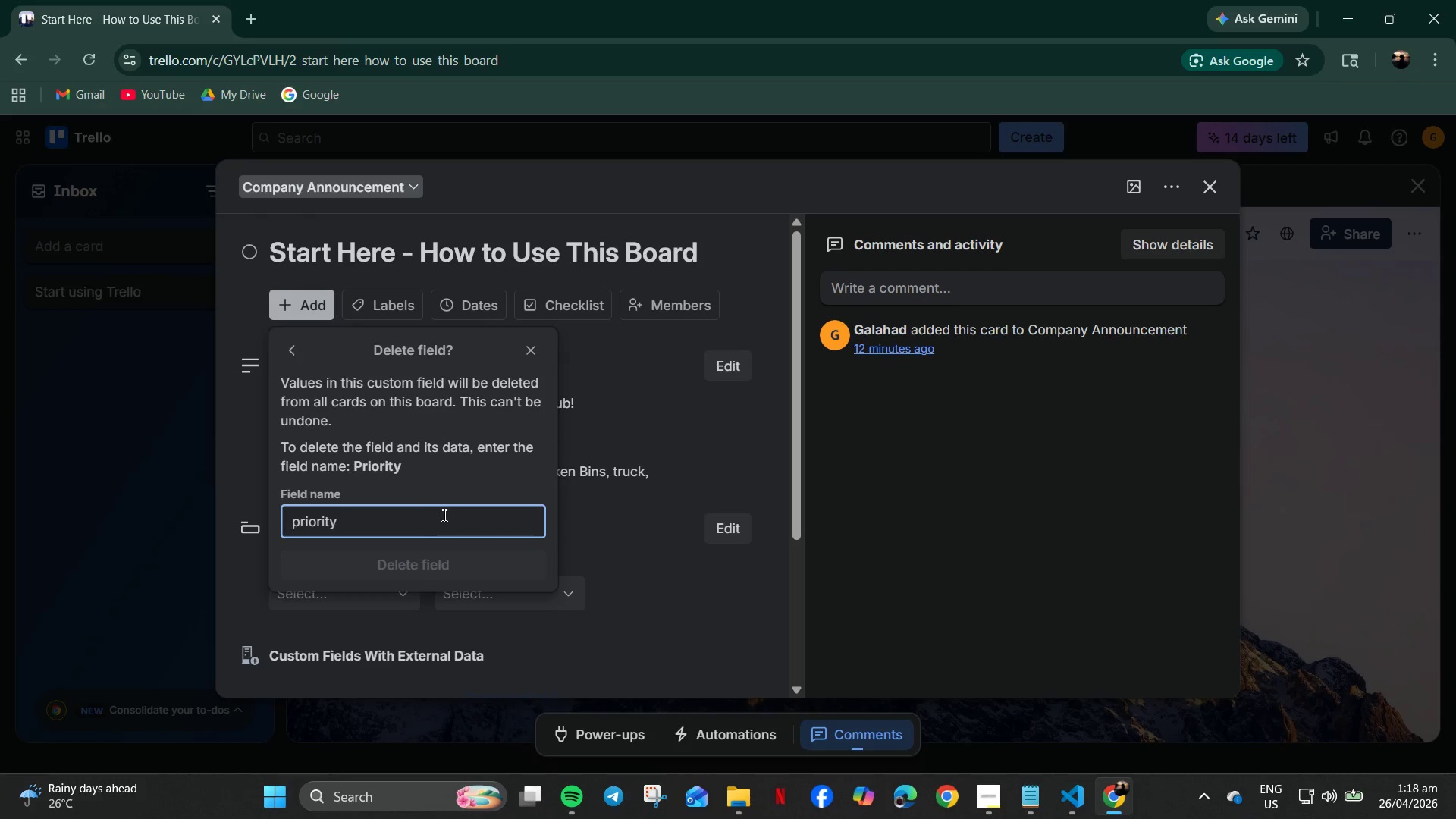 
hold_key(key=ArrowLeft, duration=0.88)
 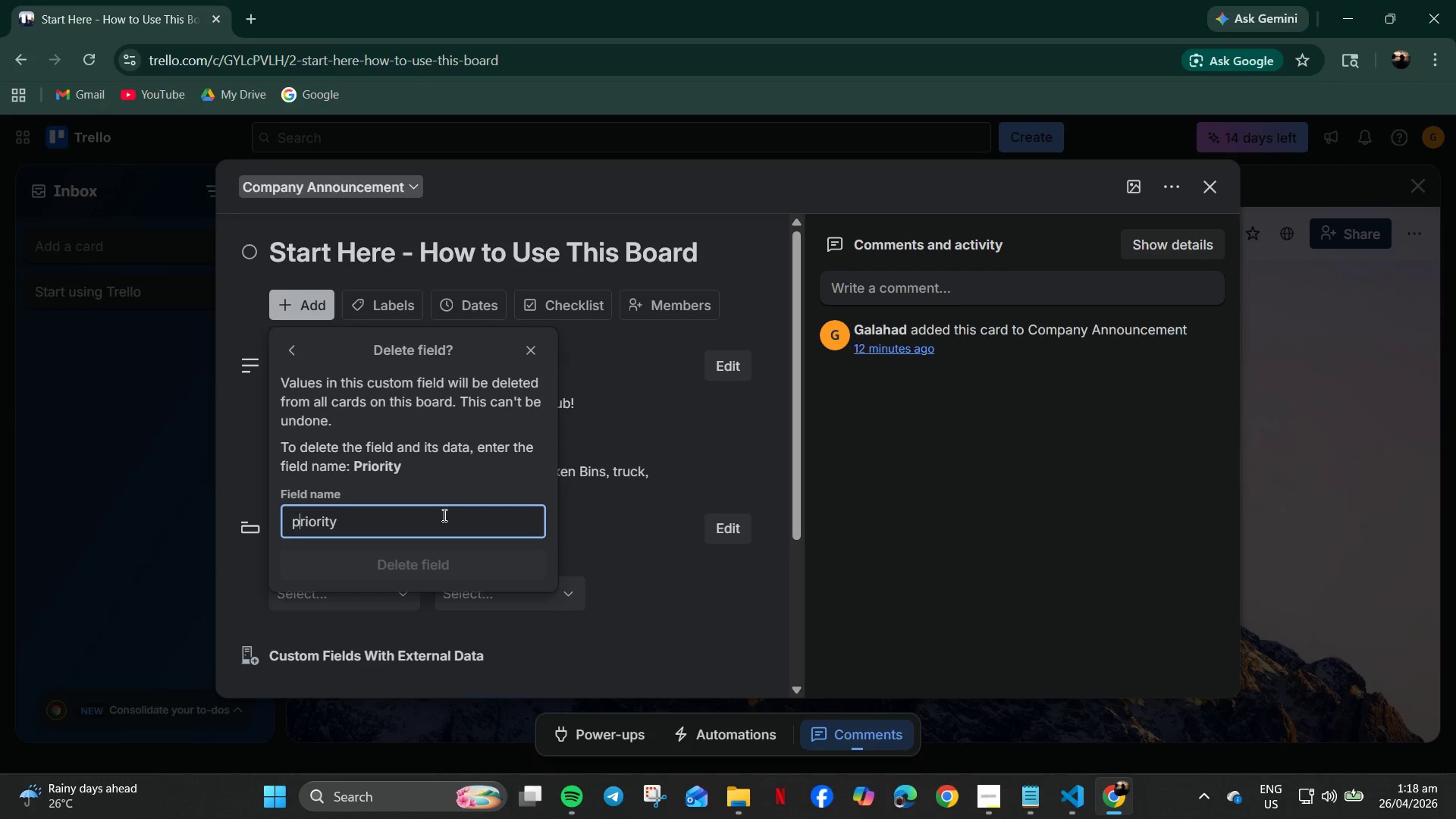 
key(ArrowRight)
 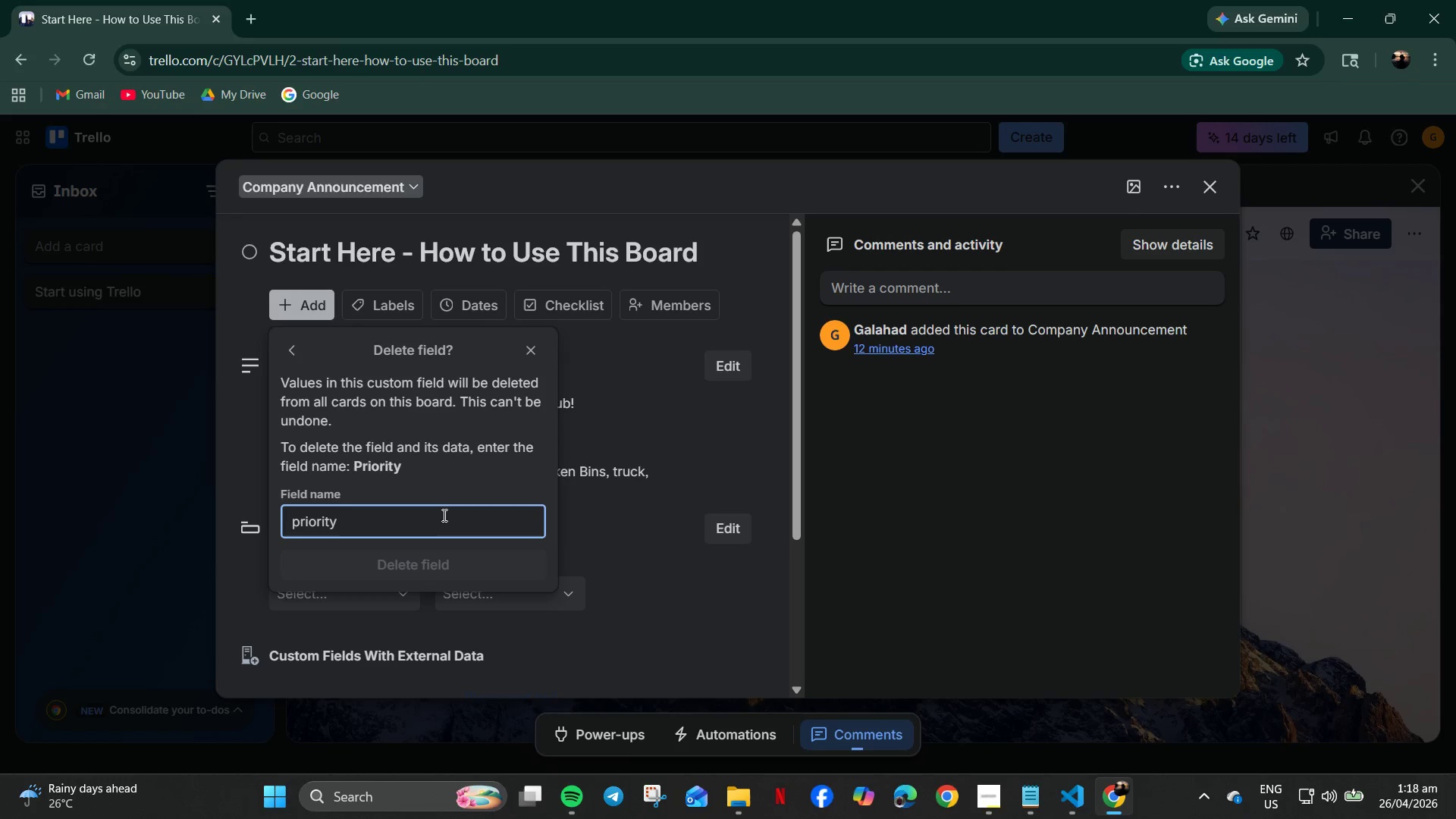 
key(Backspace)
 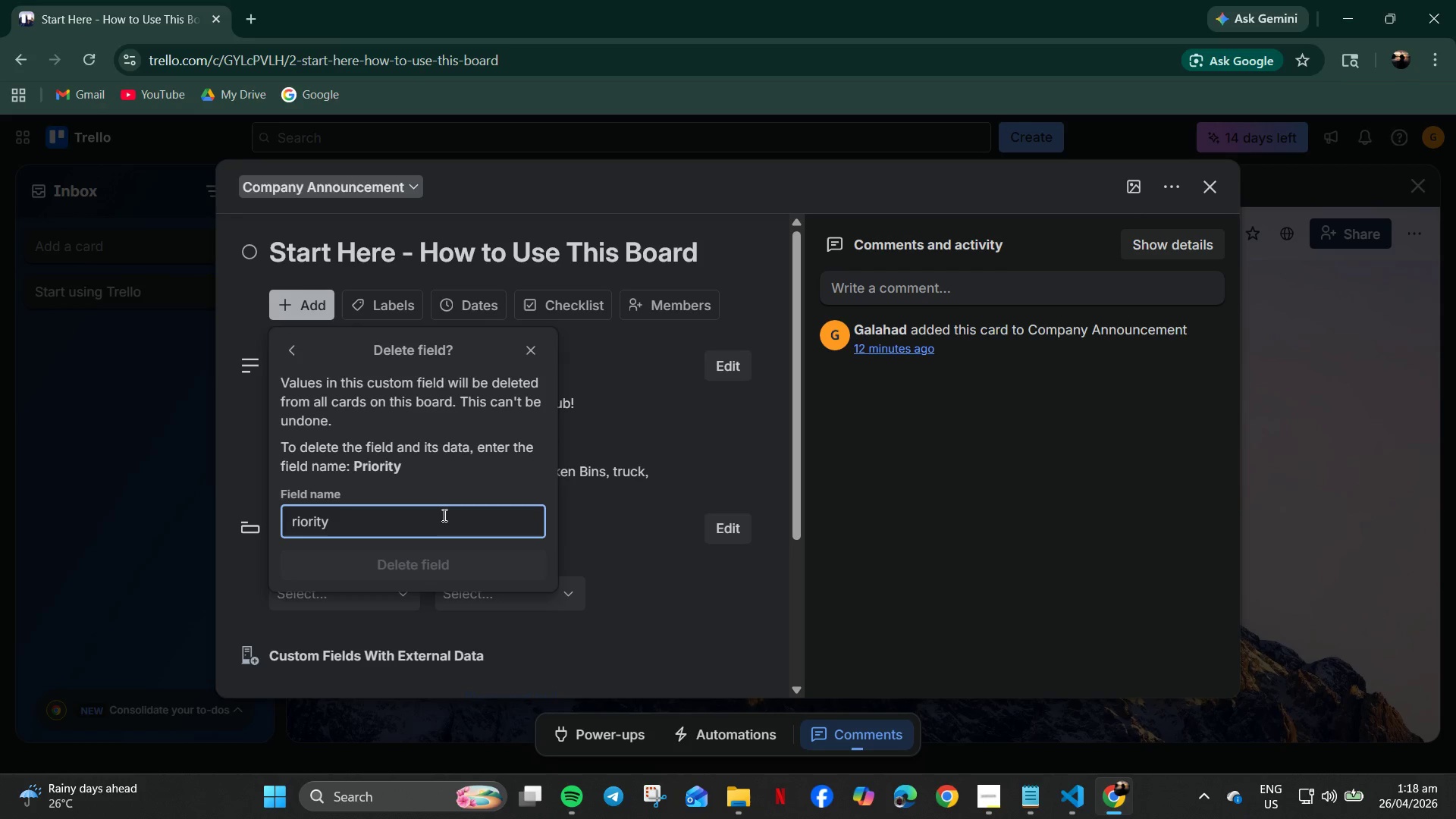 
key(CapsLock)
 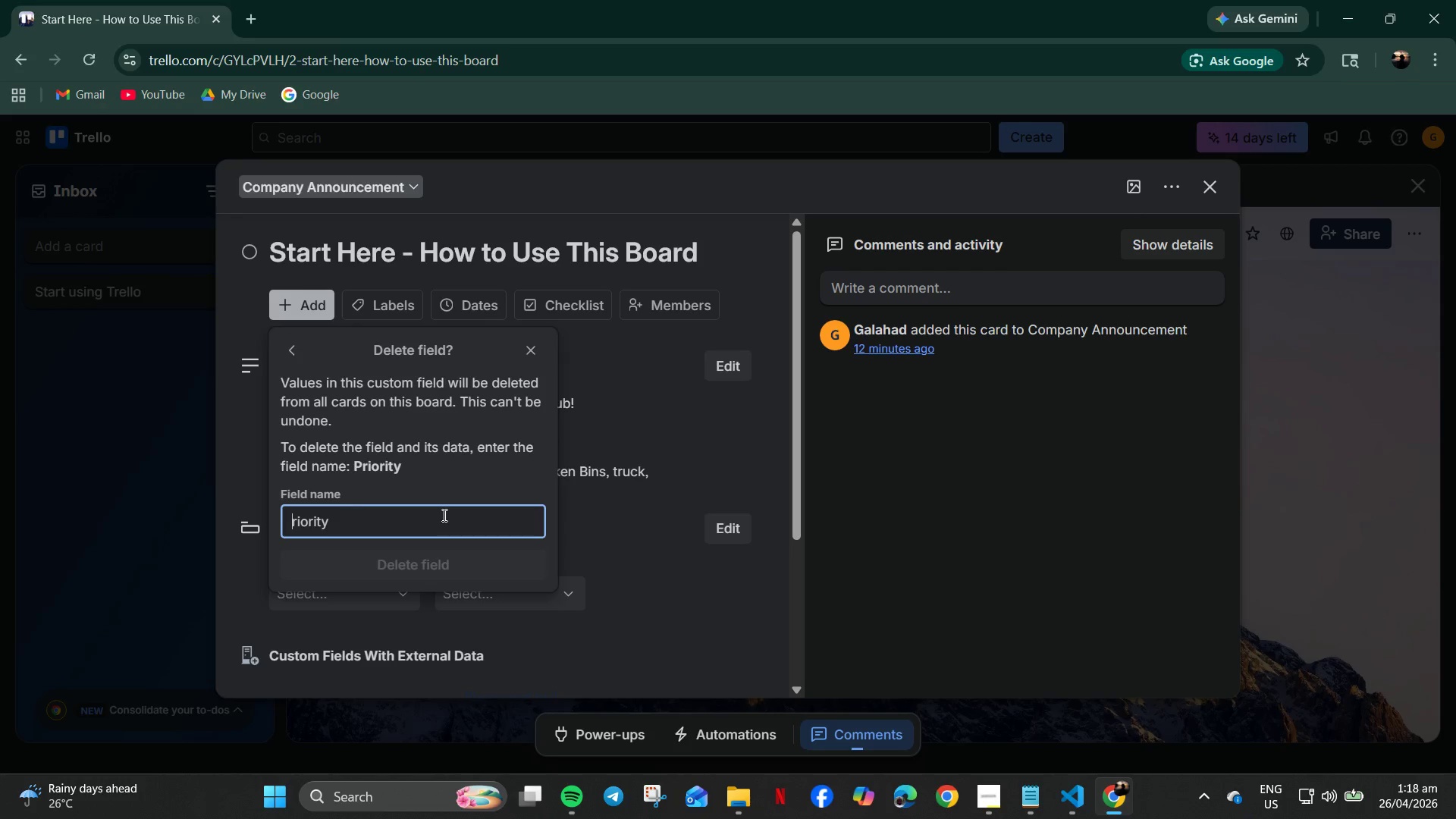 
key(P)
 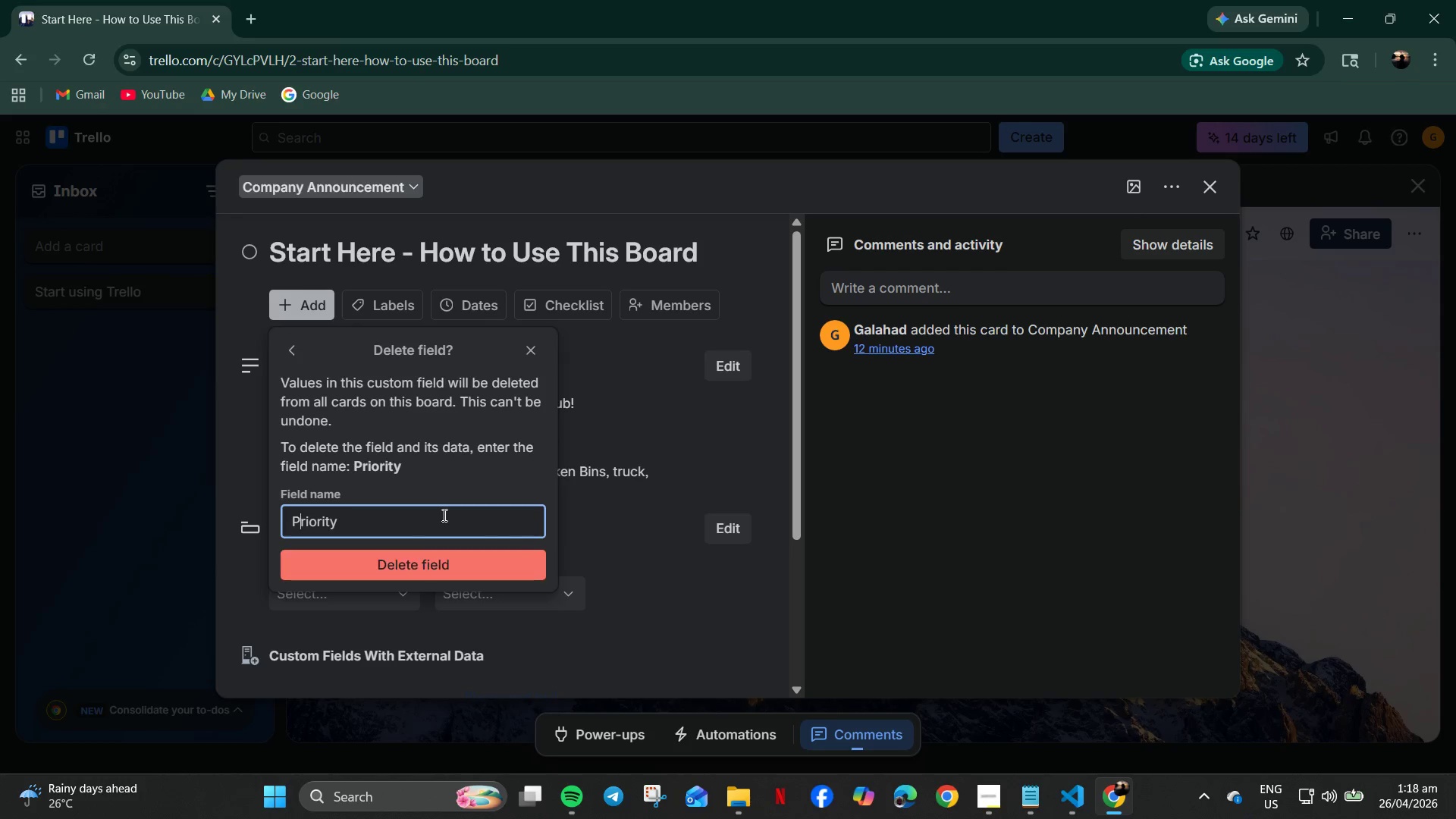 
key(CapsLock)
 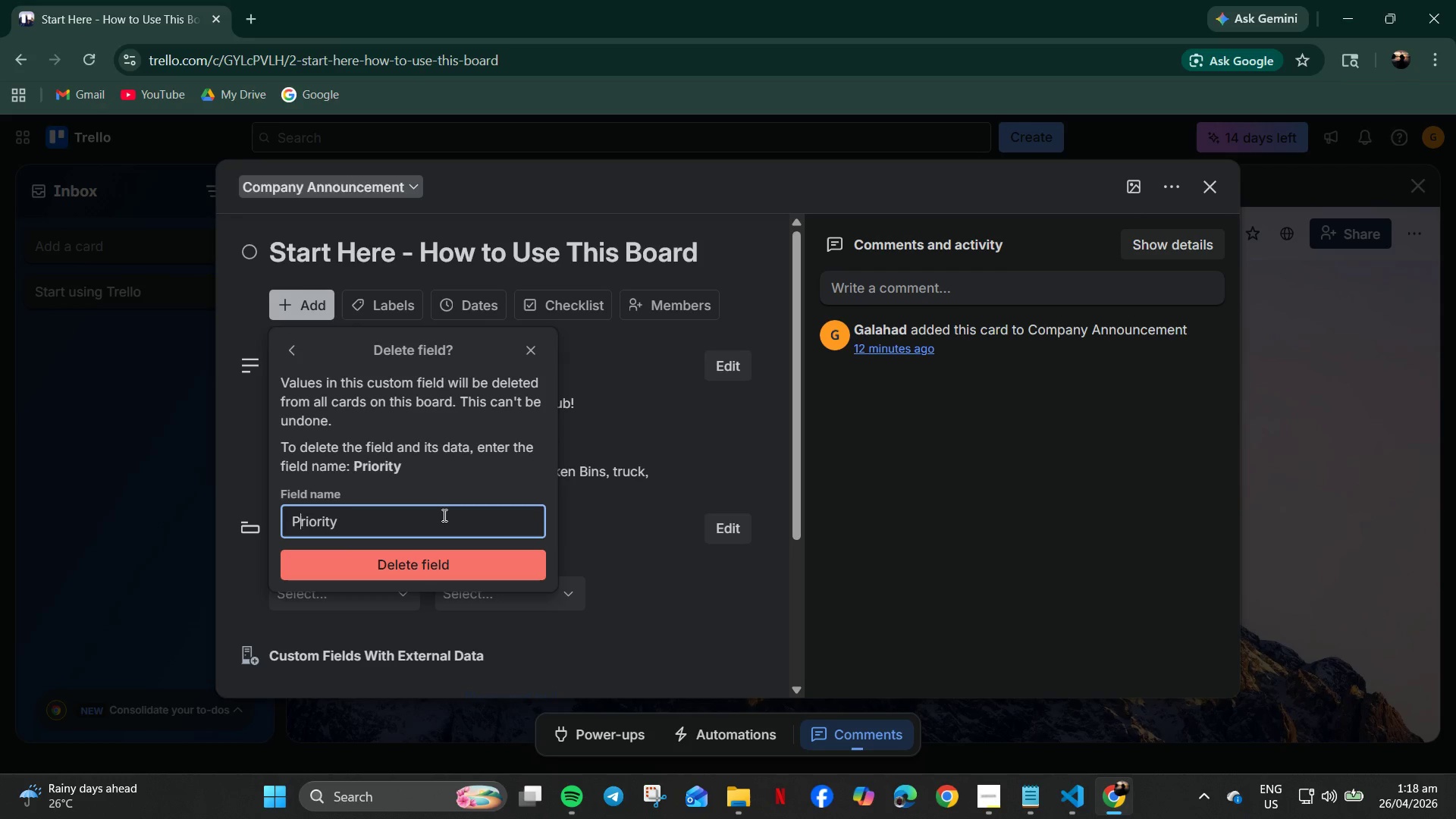 
key(Enter)
 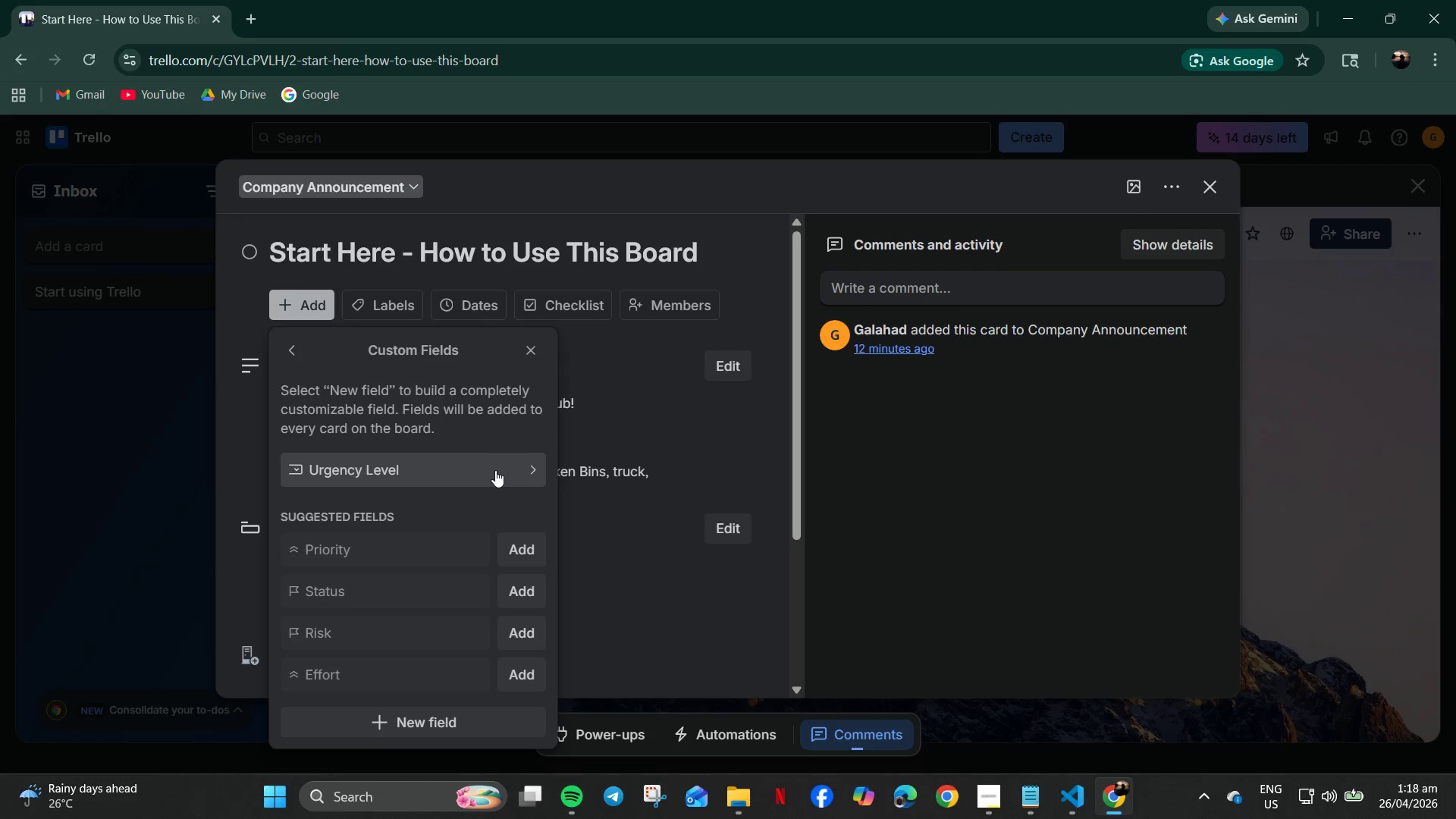 
left_click([536, 336])
 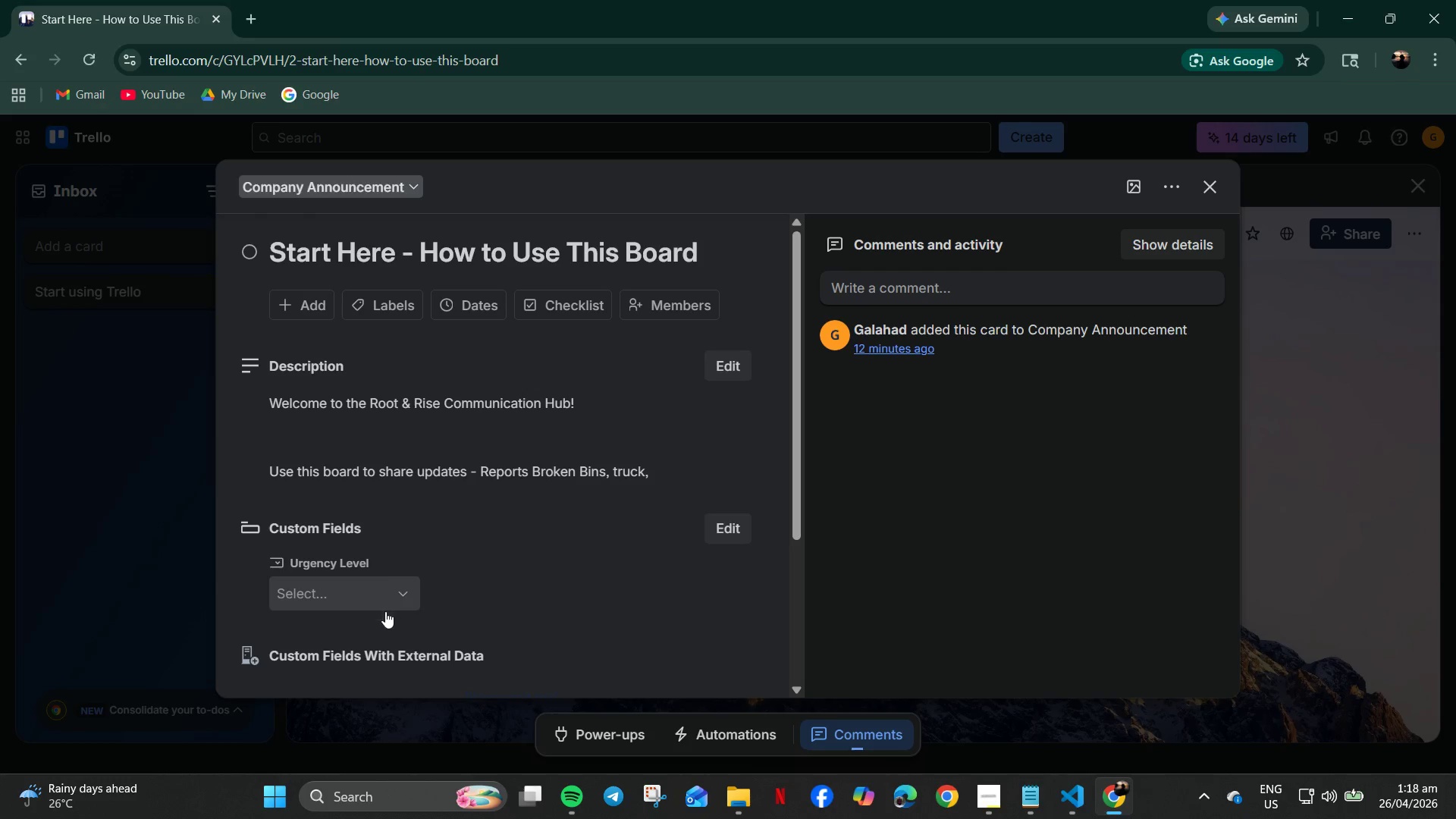 
scroll: coordinate [419, 604], scroll_direction: down, amount: 3.0
 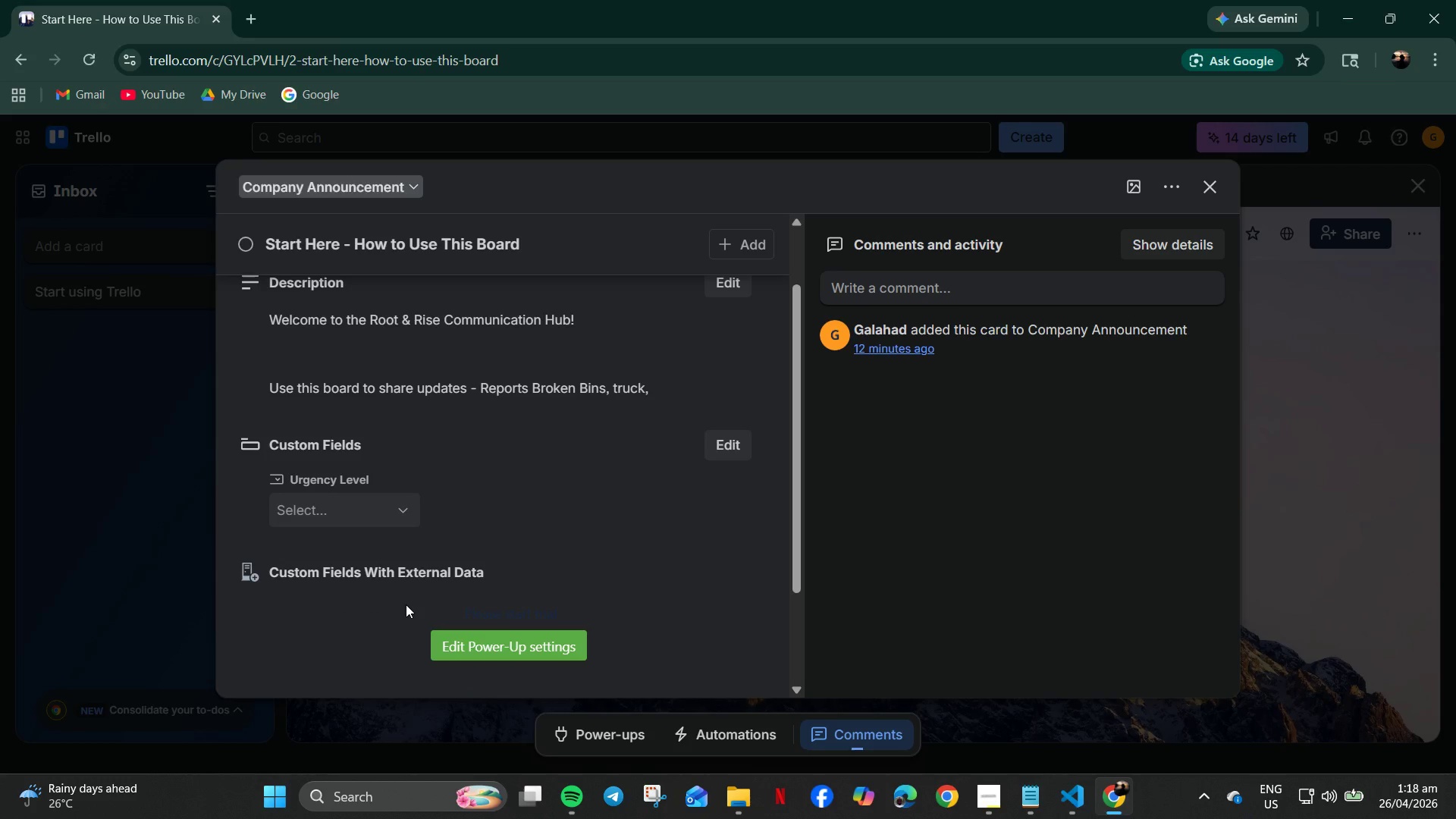 
scroll: coordinate [406, 604], scroll_direction: up, amount: 1.0
 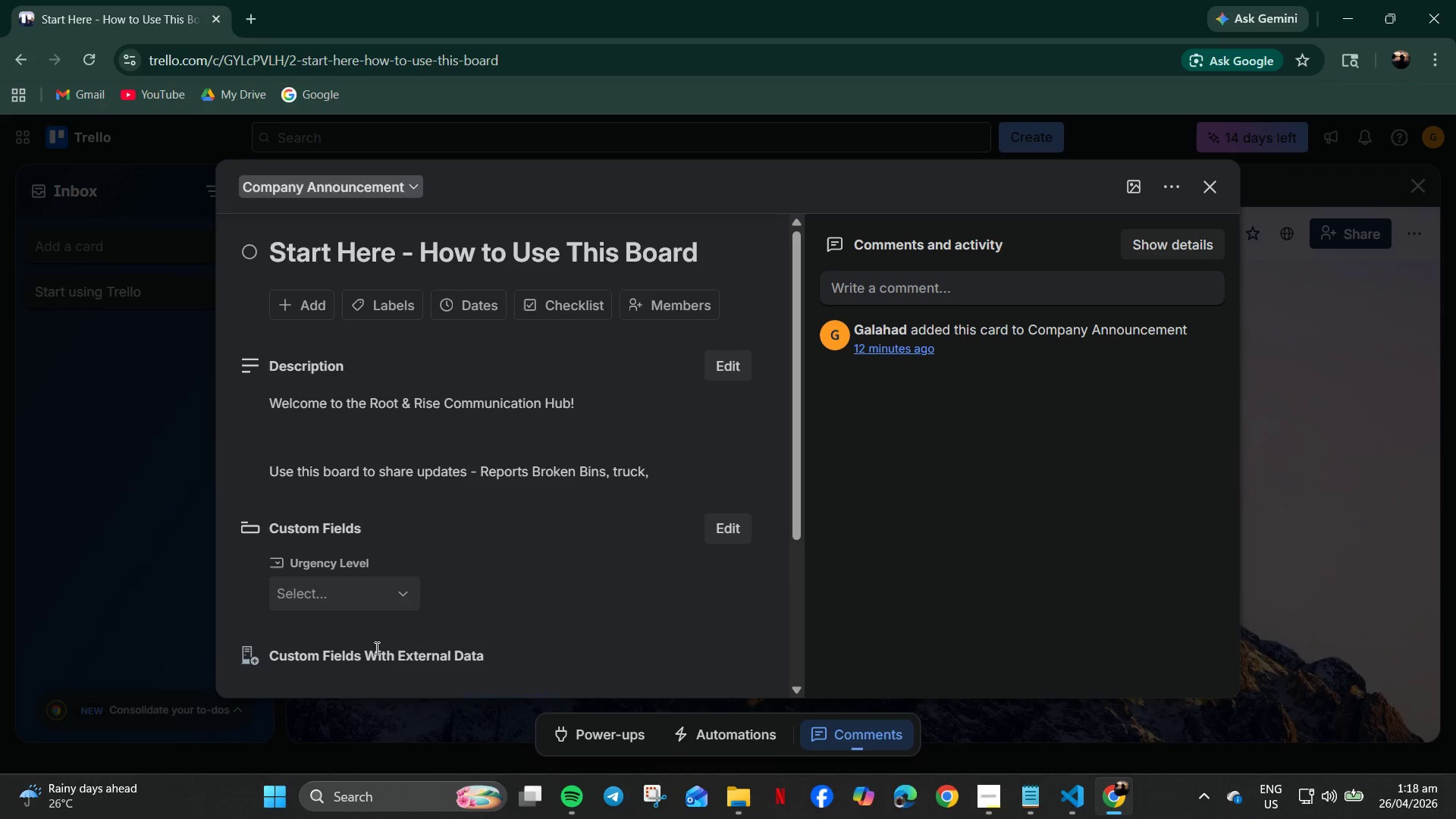 
scroll: coordinate [375, 648], scroll_direction: down, amount: 2.0
 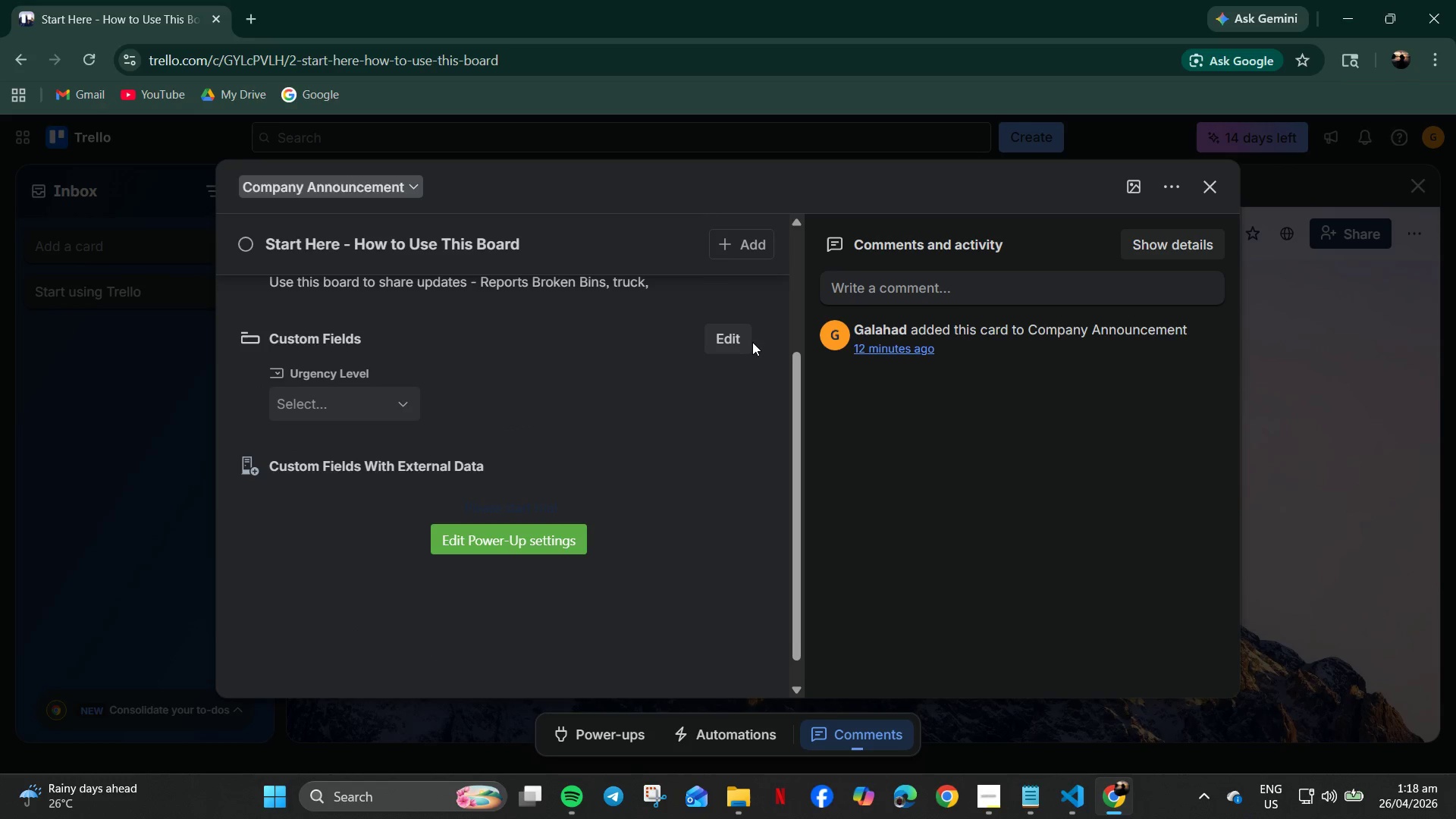 
left_click([750, 235])
 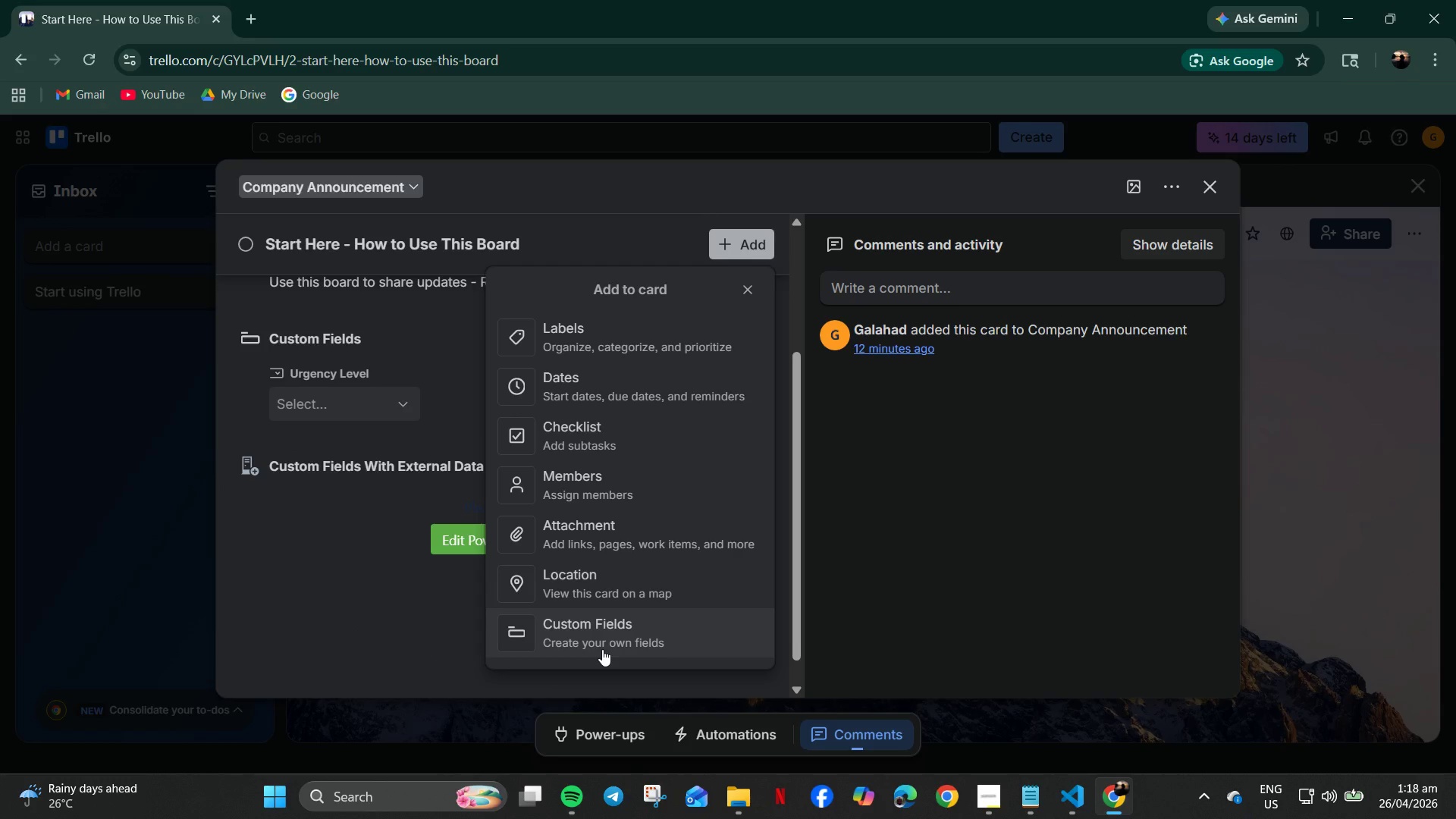 
left_click([604, 647])
 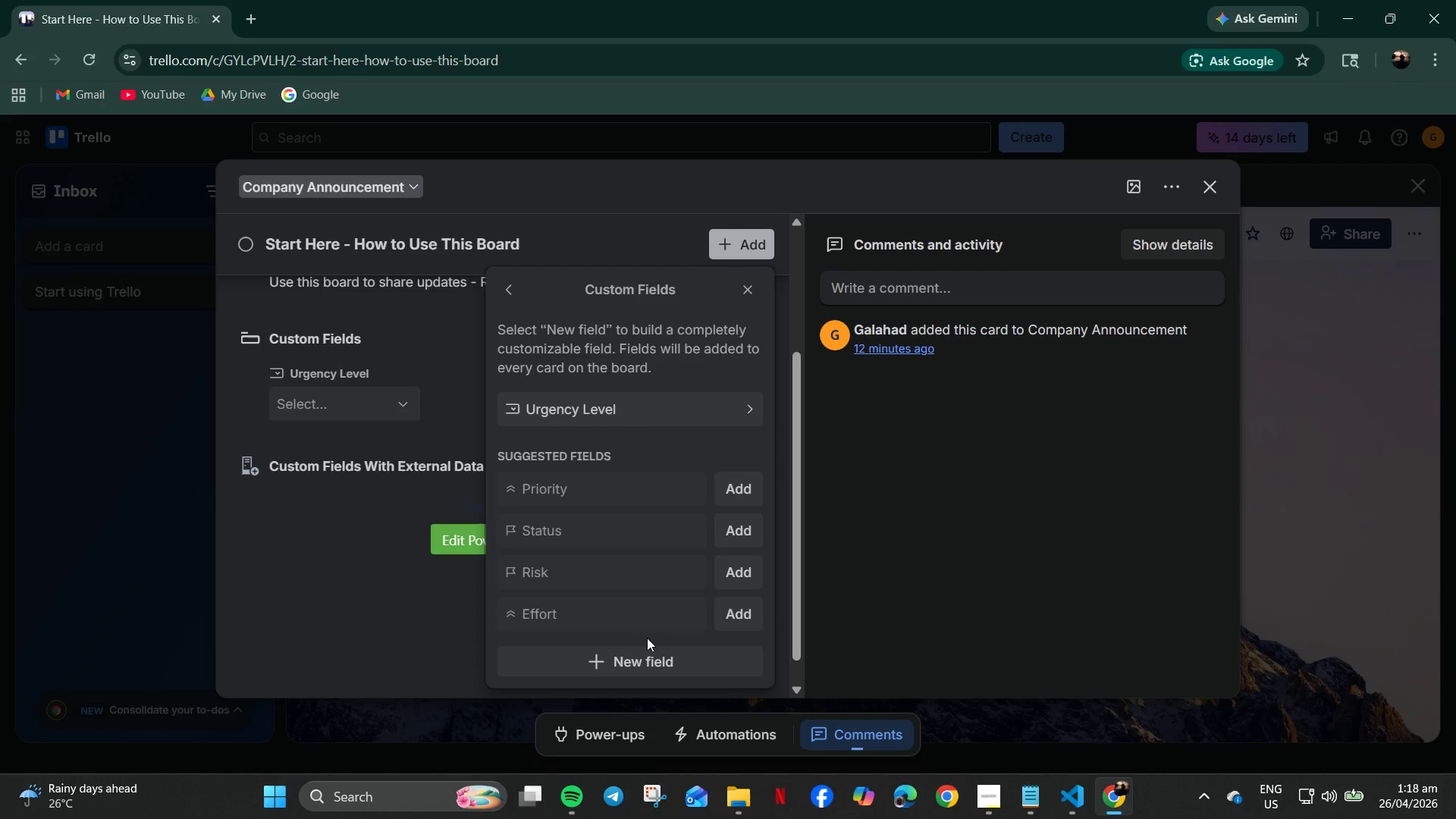 
wait(8.41)
 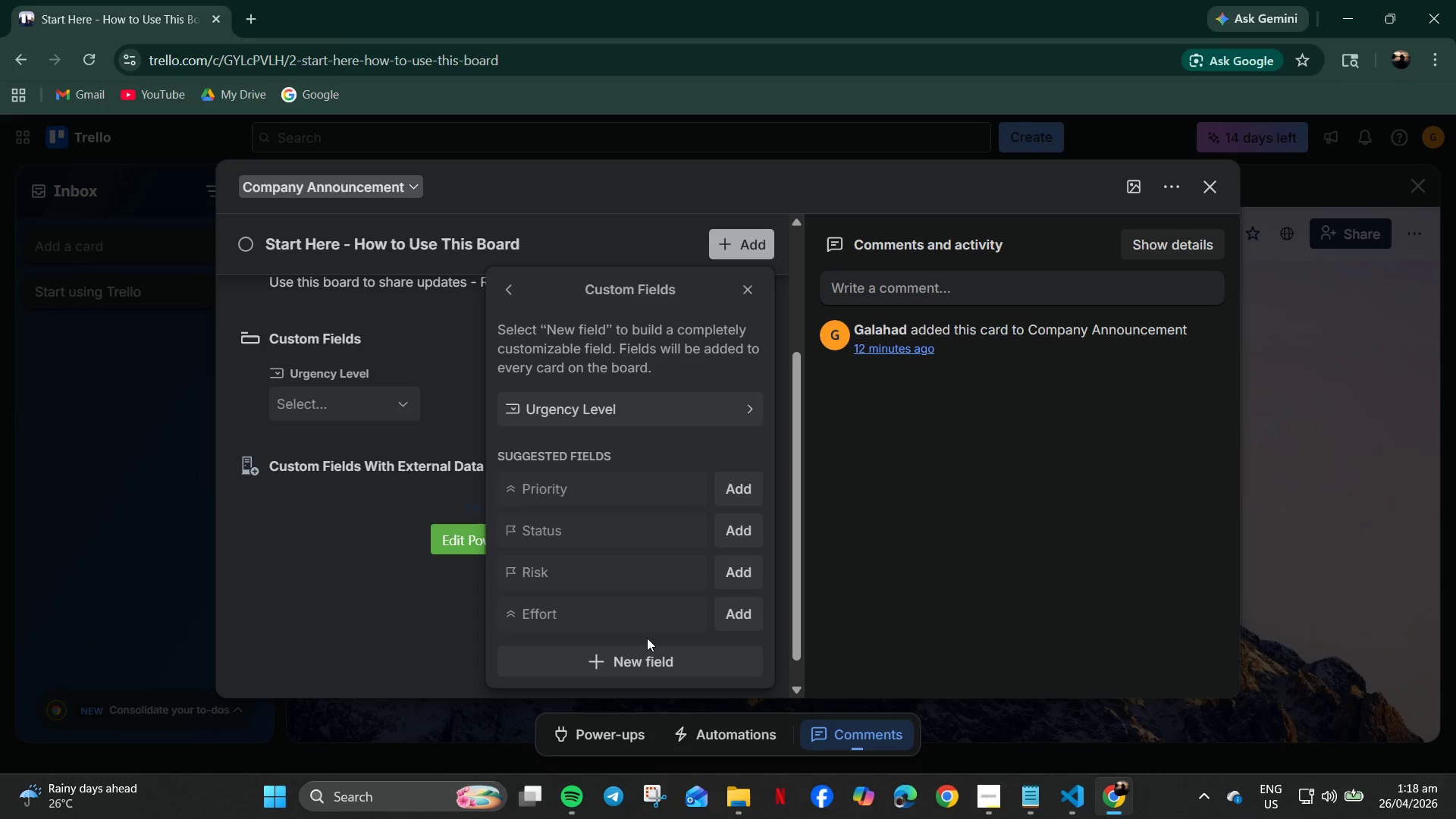 
left_click([596, 667])
 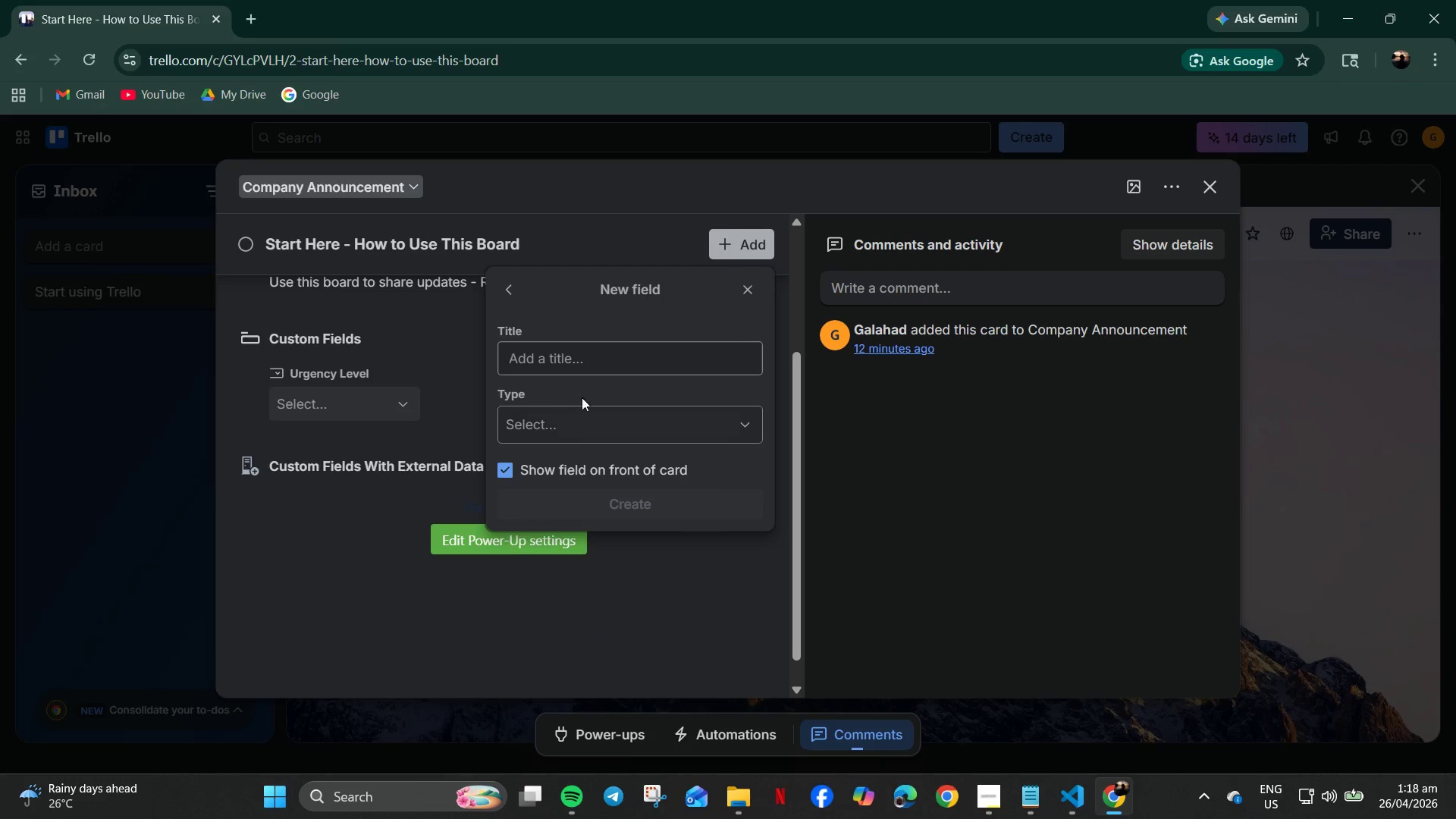 
left_click([572, 353])
 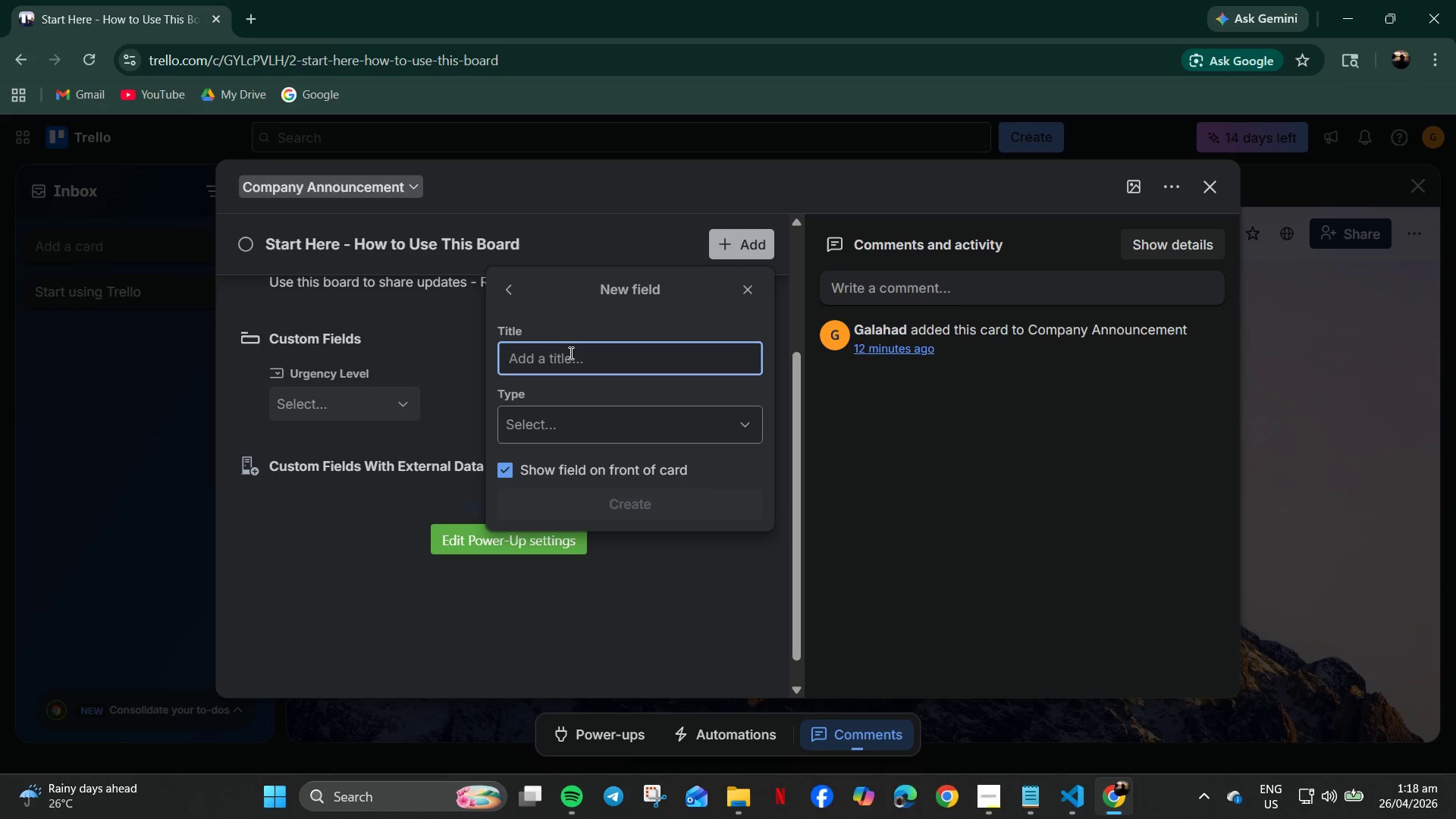 
key(Control+ControlLeft)
 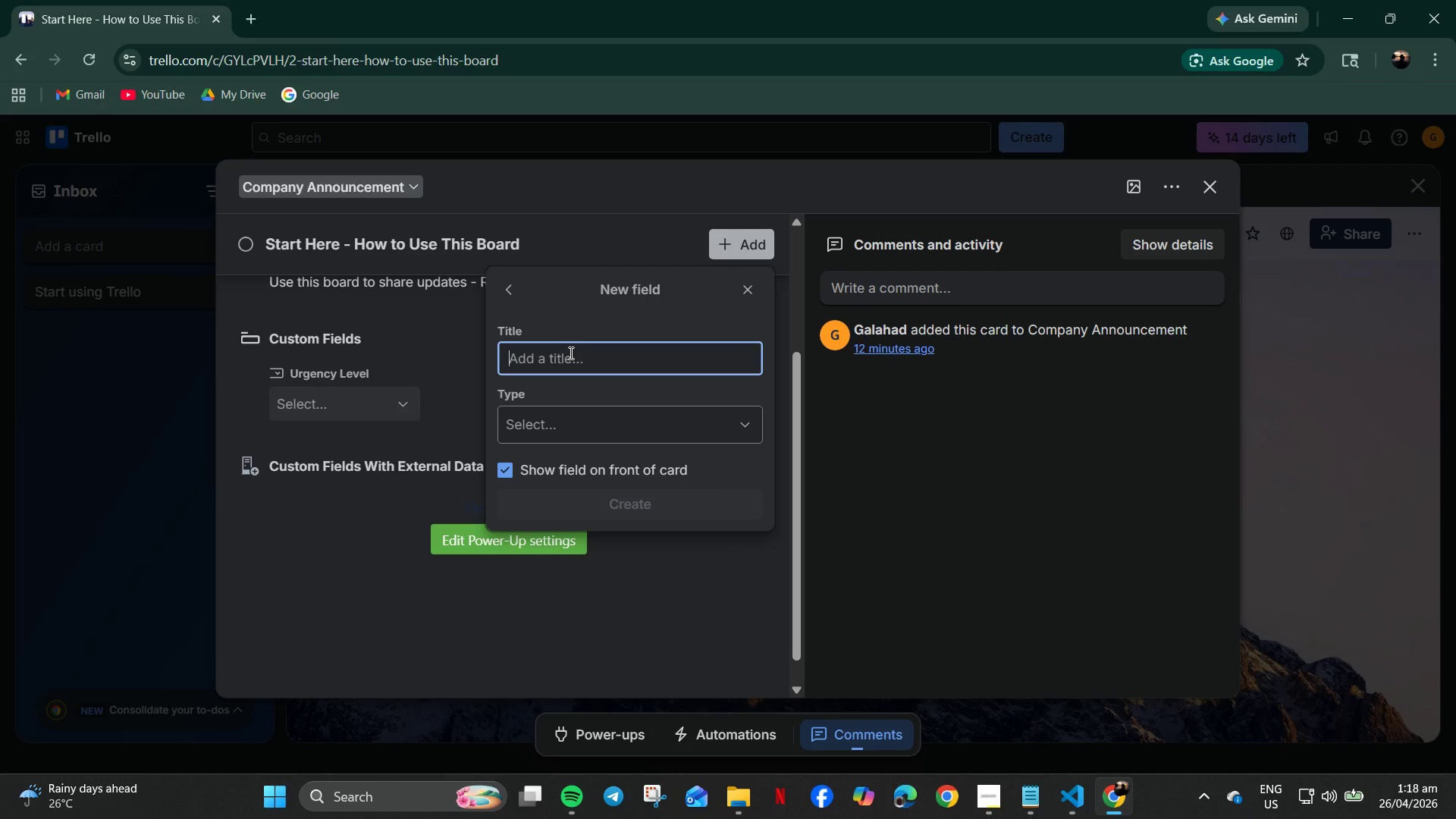 
key(Control+V)
 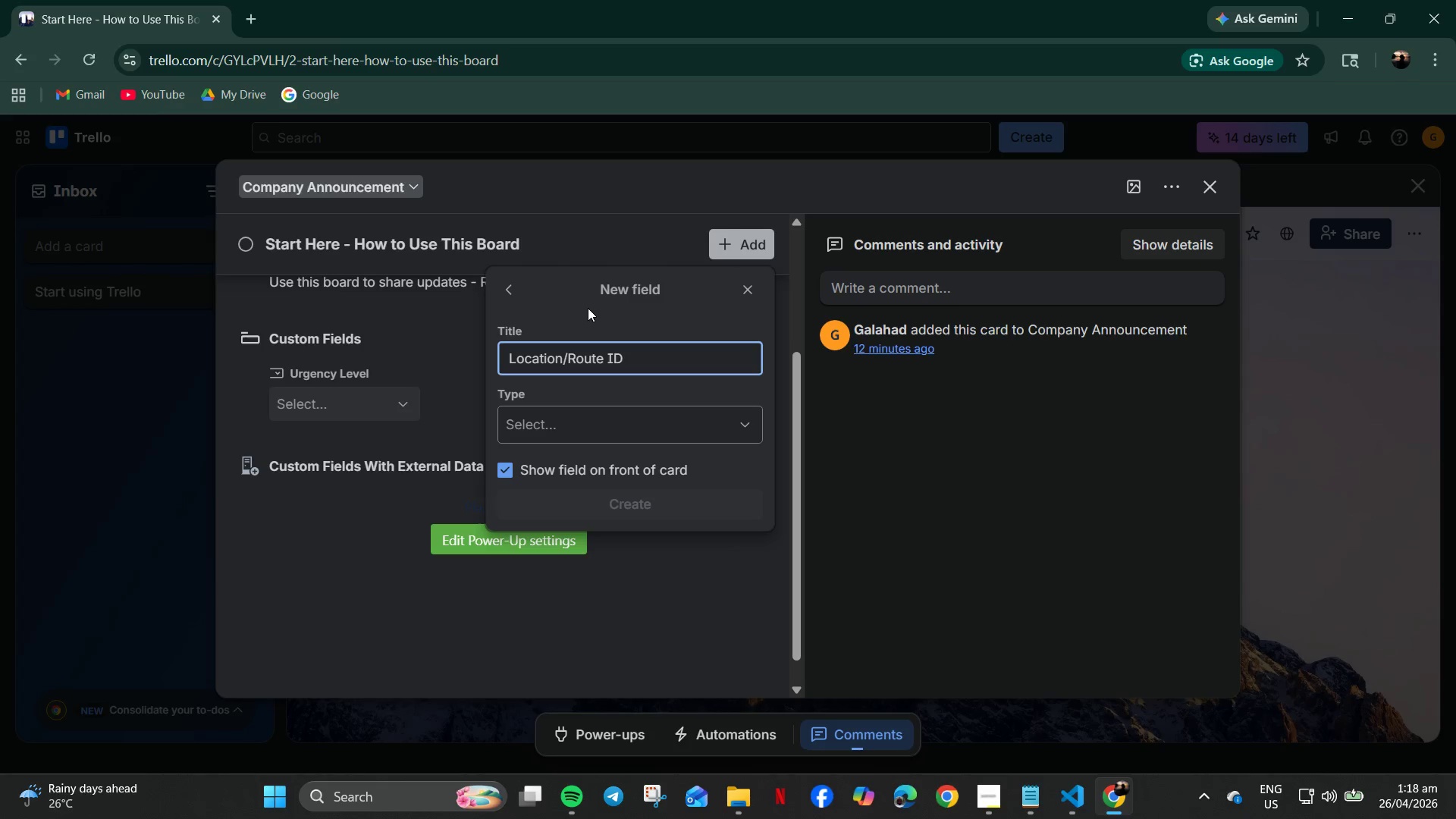 
left_click([611, 435])
 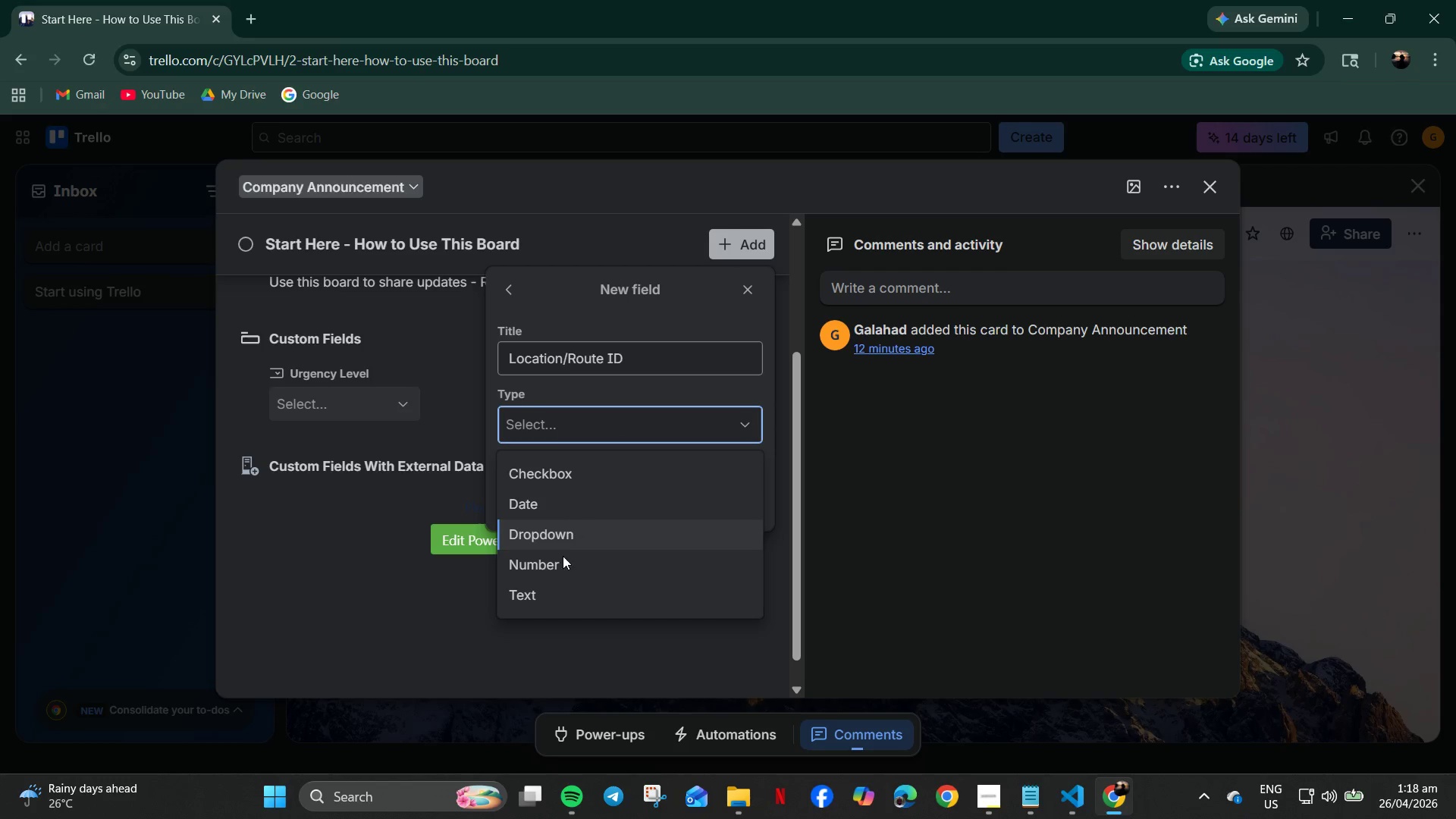 
left_click([548, 592])
 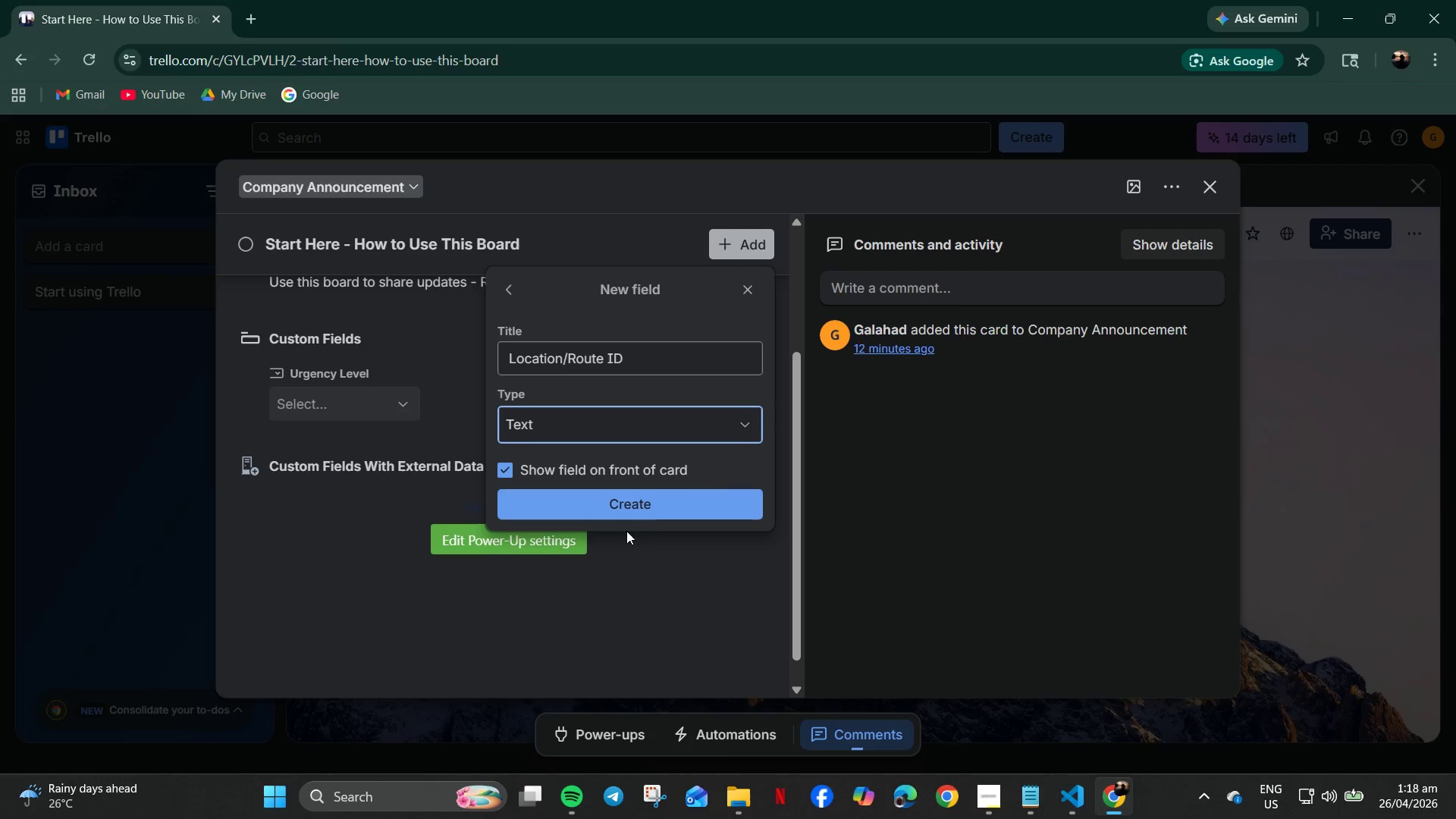 
left_click([662, 500])
 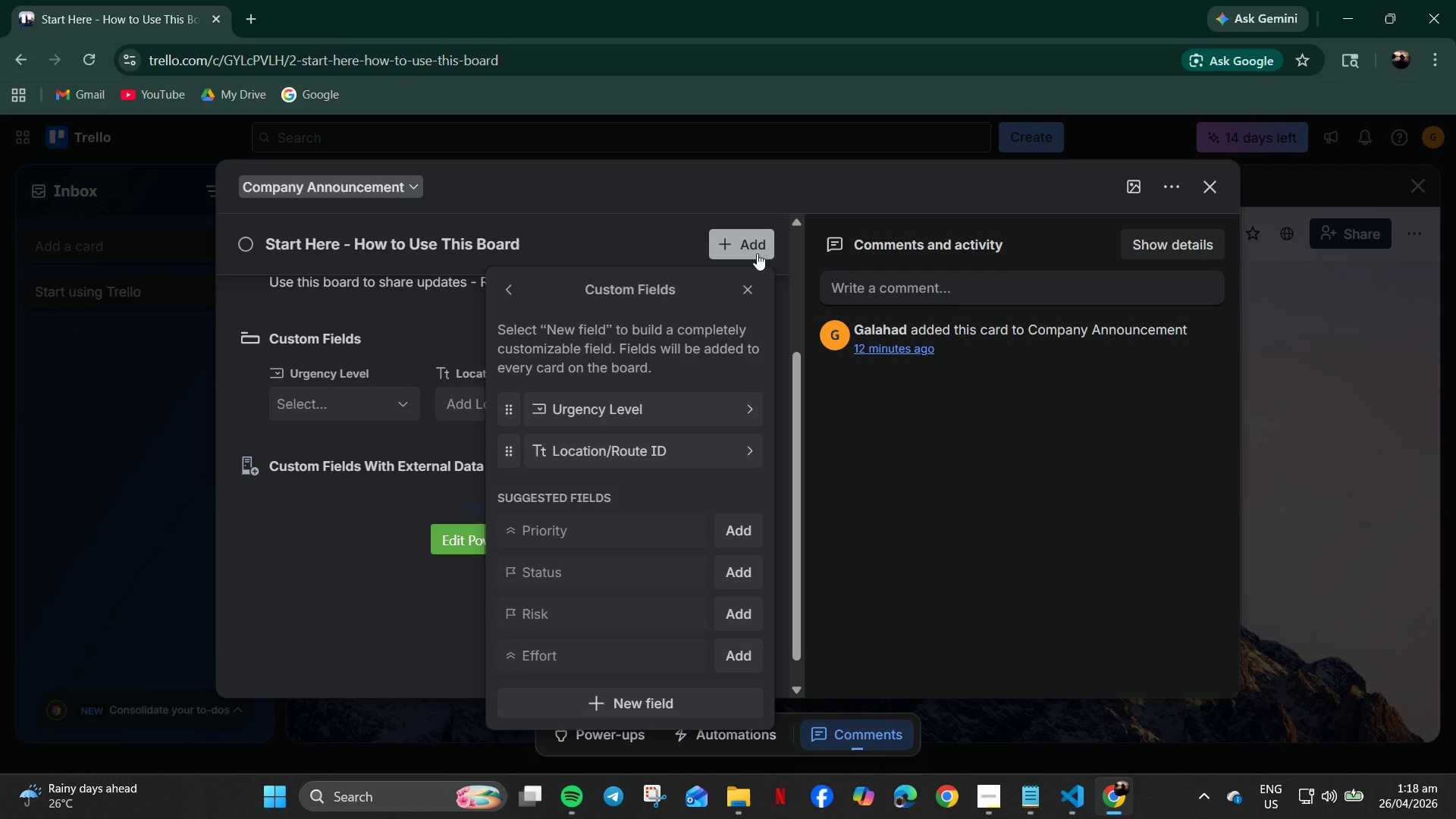 
wait(6.8)
 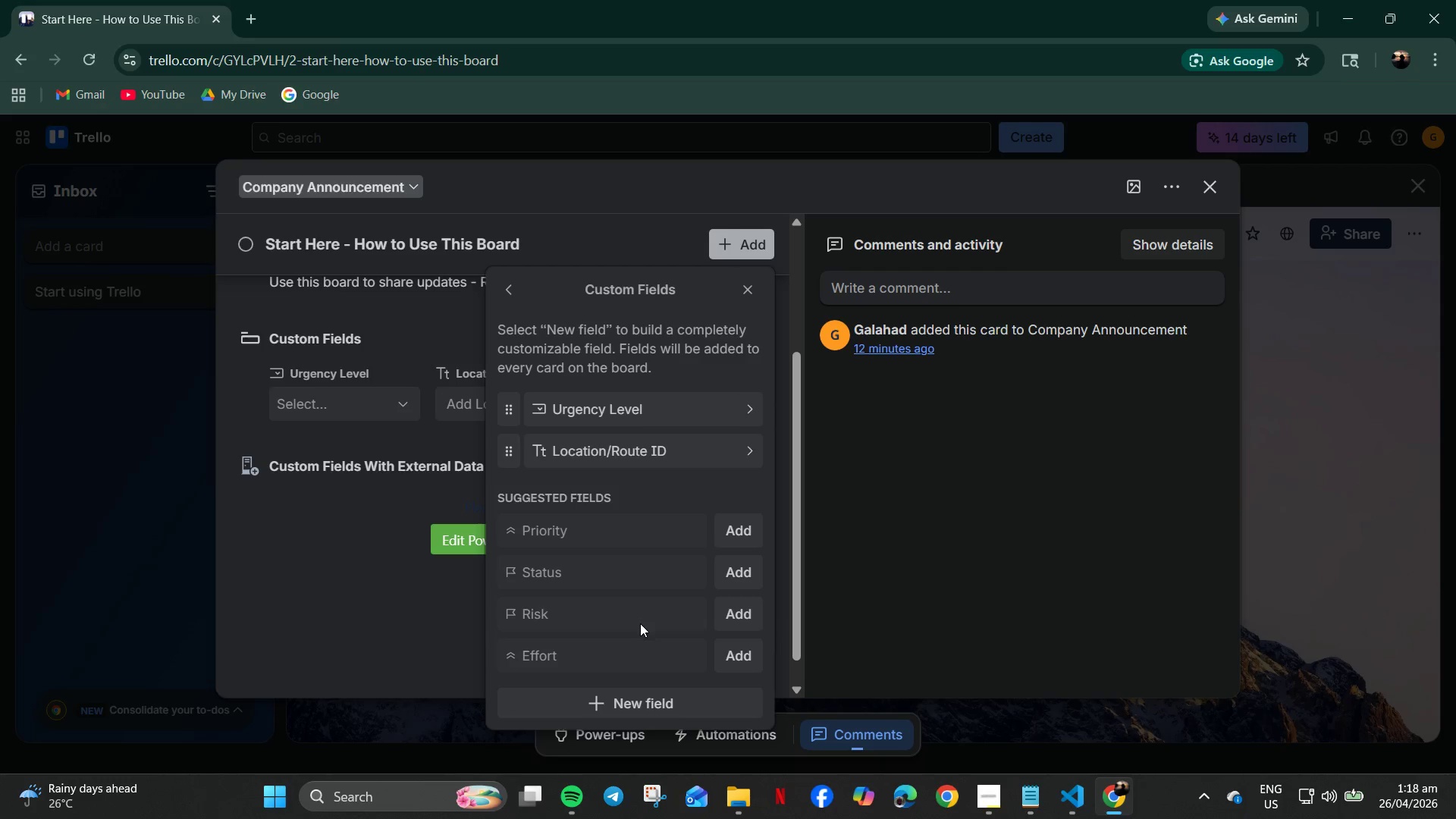 
left_click([656, 711])
 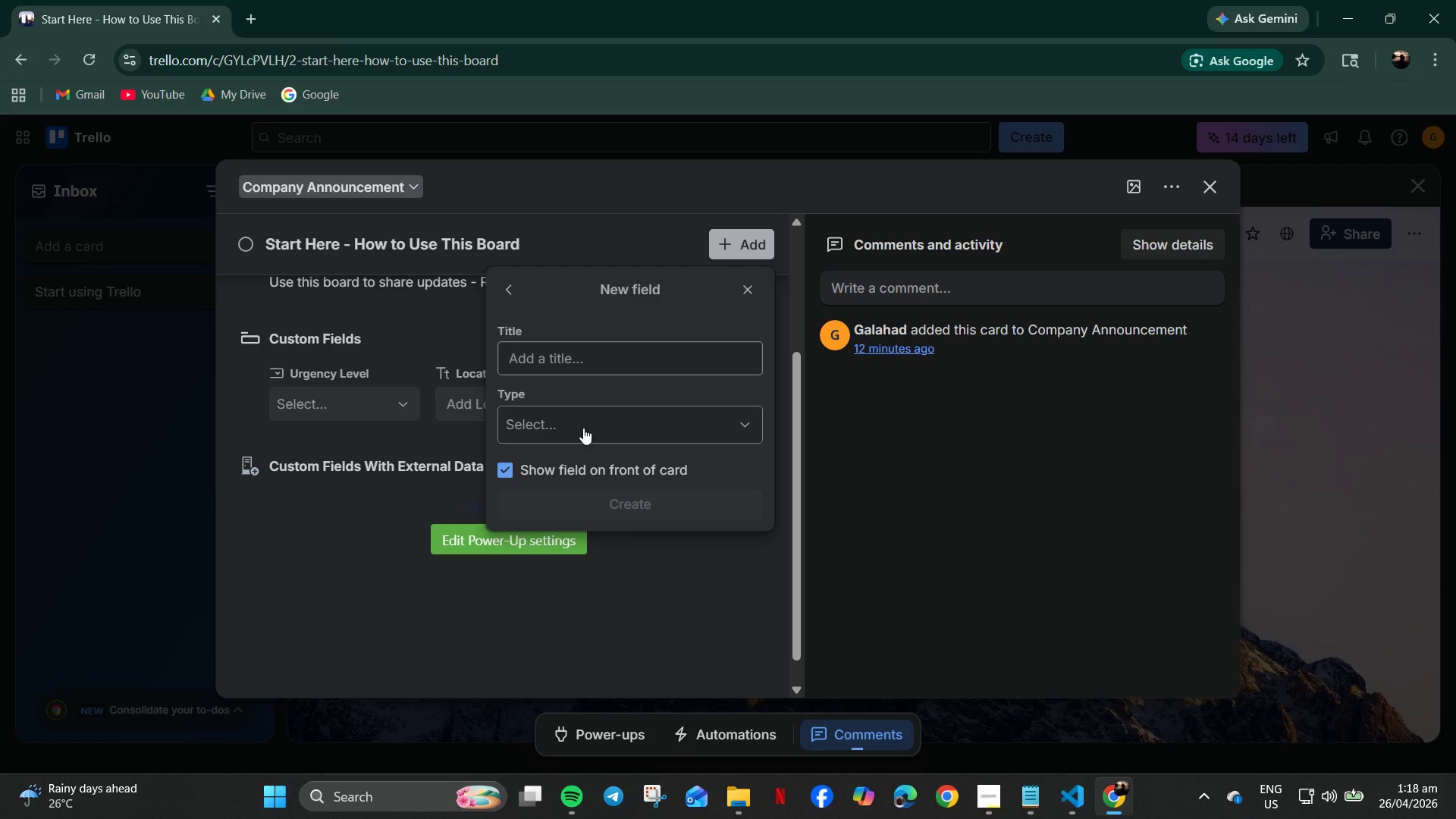 
left_click([557, 347])
 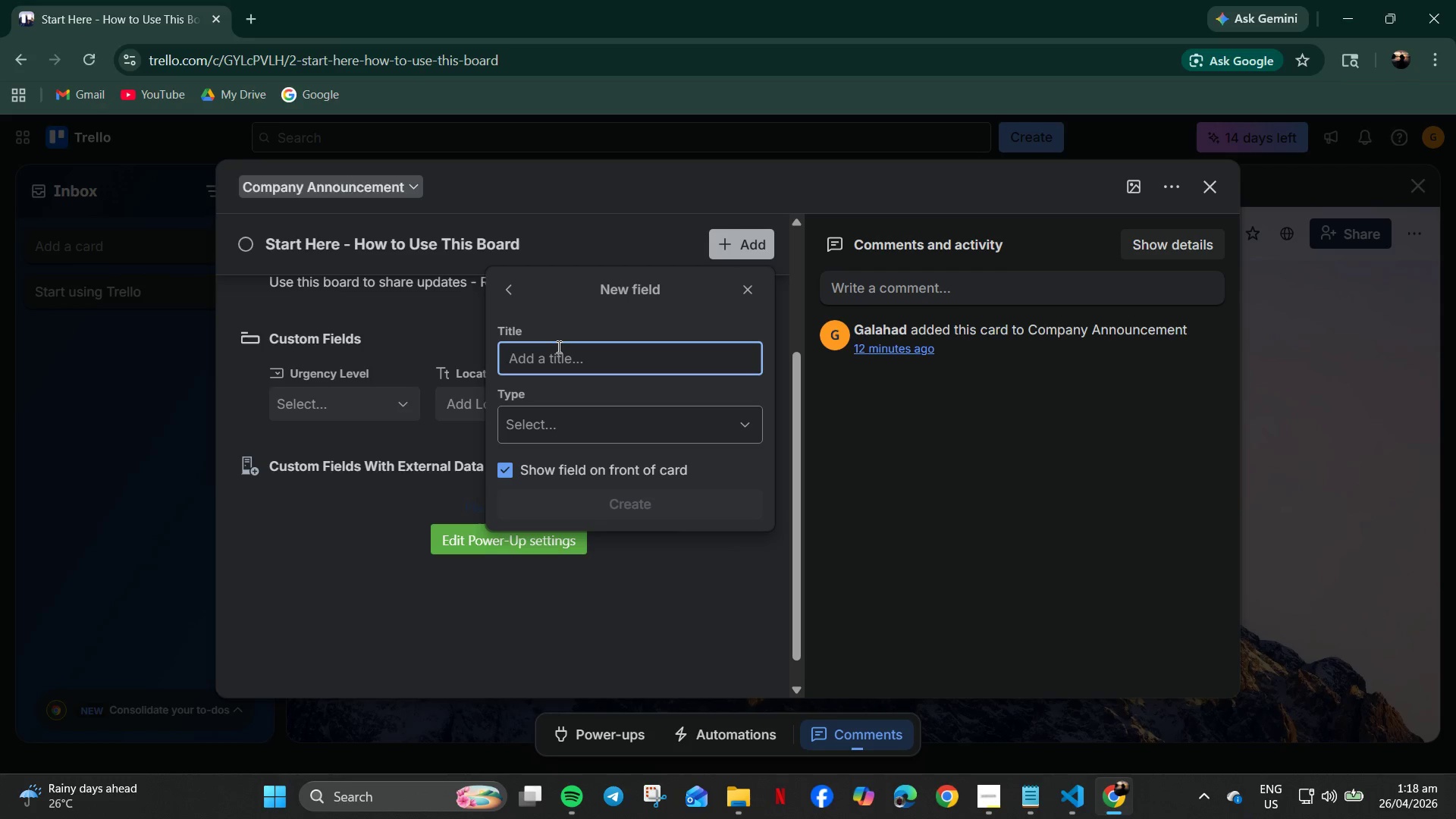 
type(Resolution Date)
 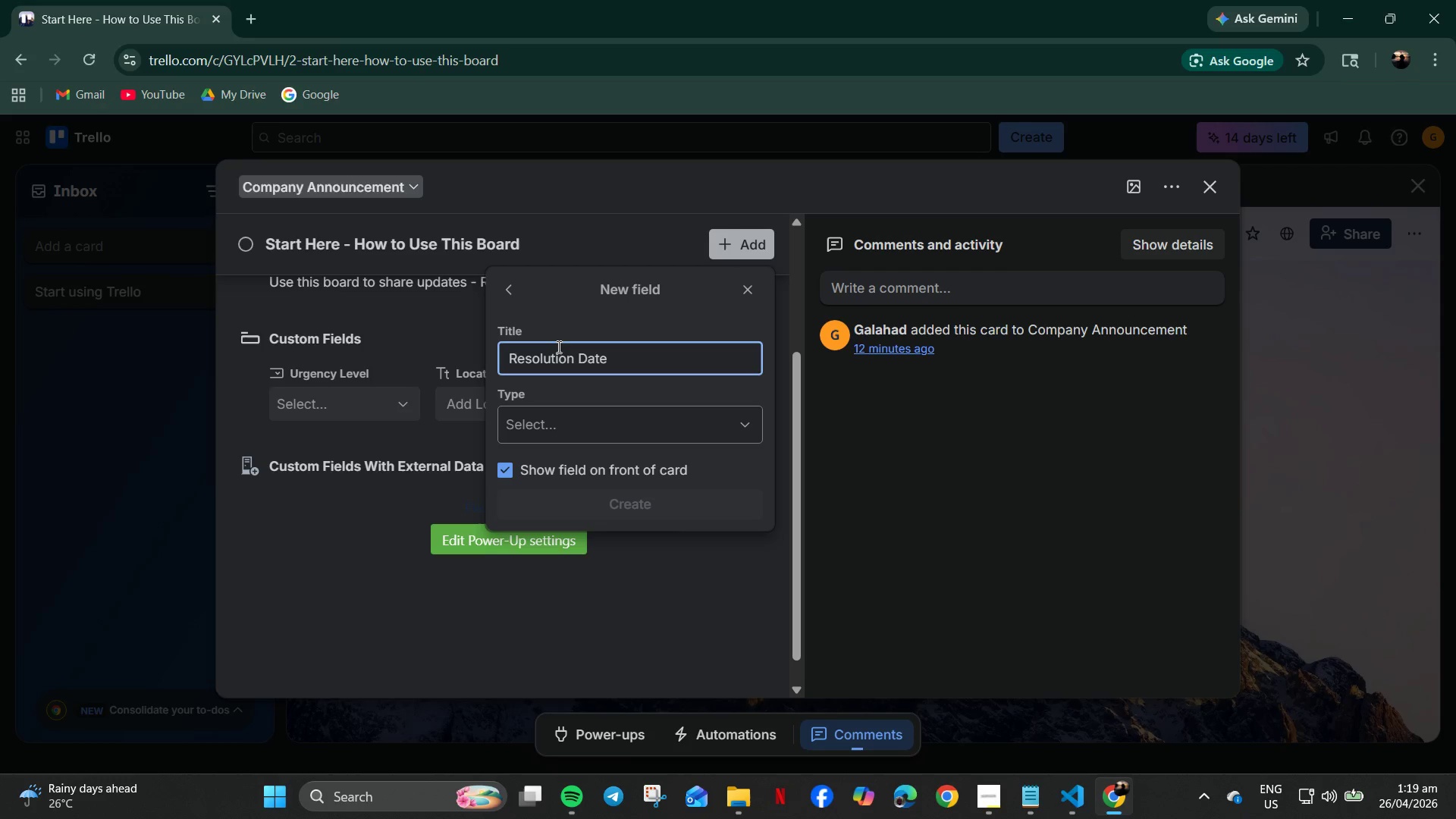 
wait(5.34)
 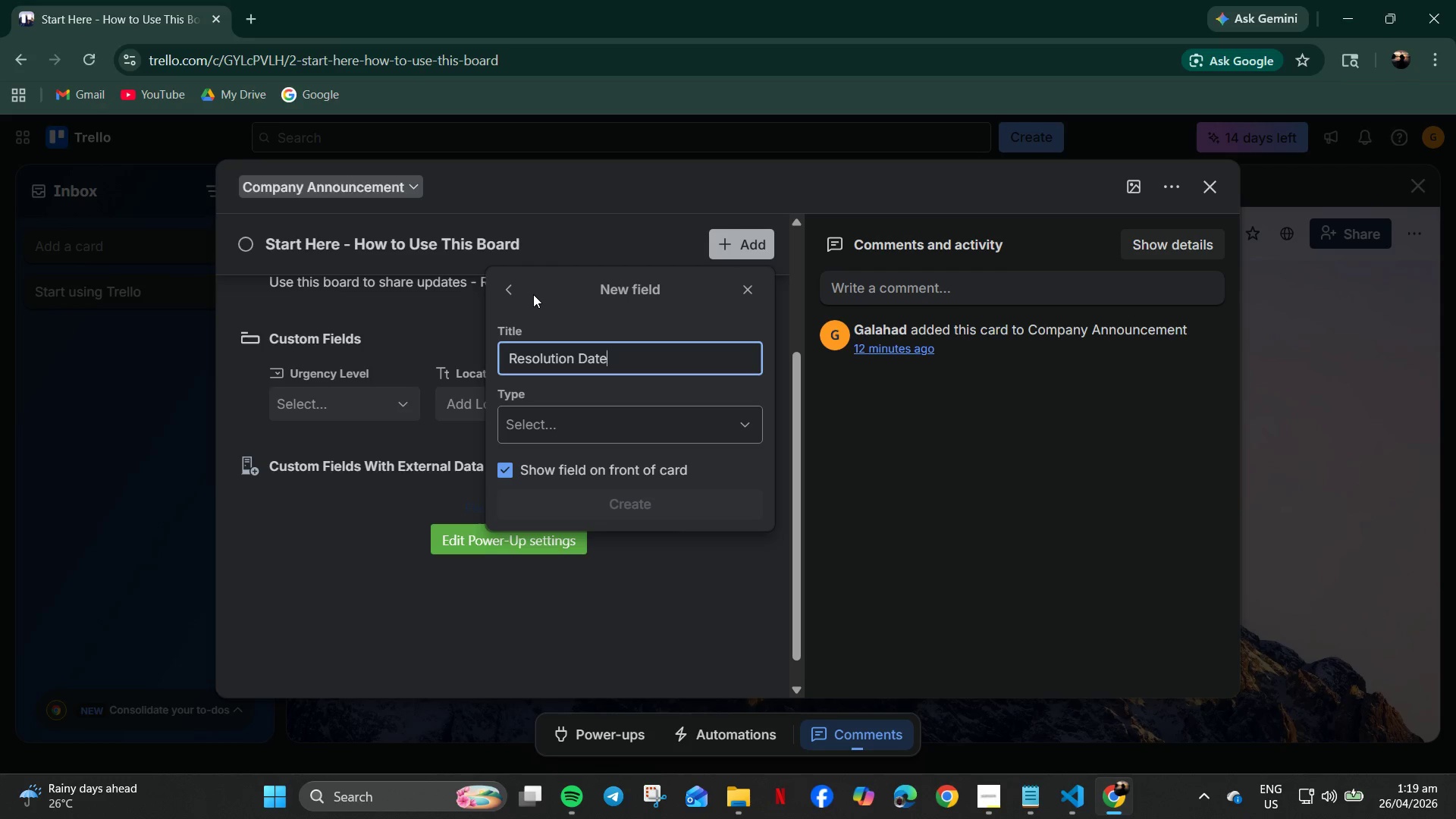 
left_click([573, 431])
 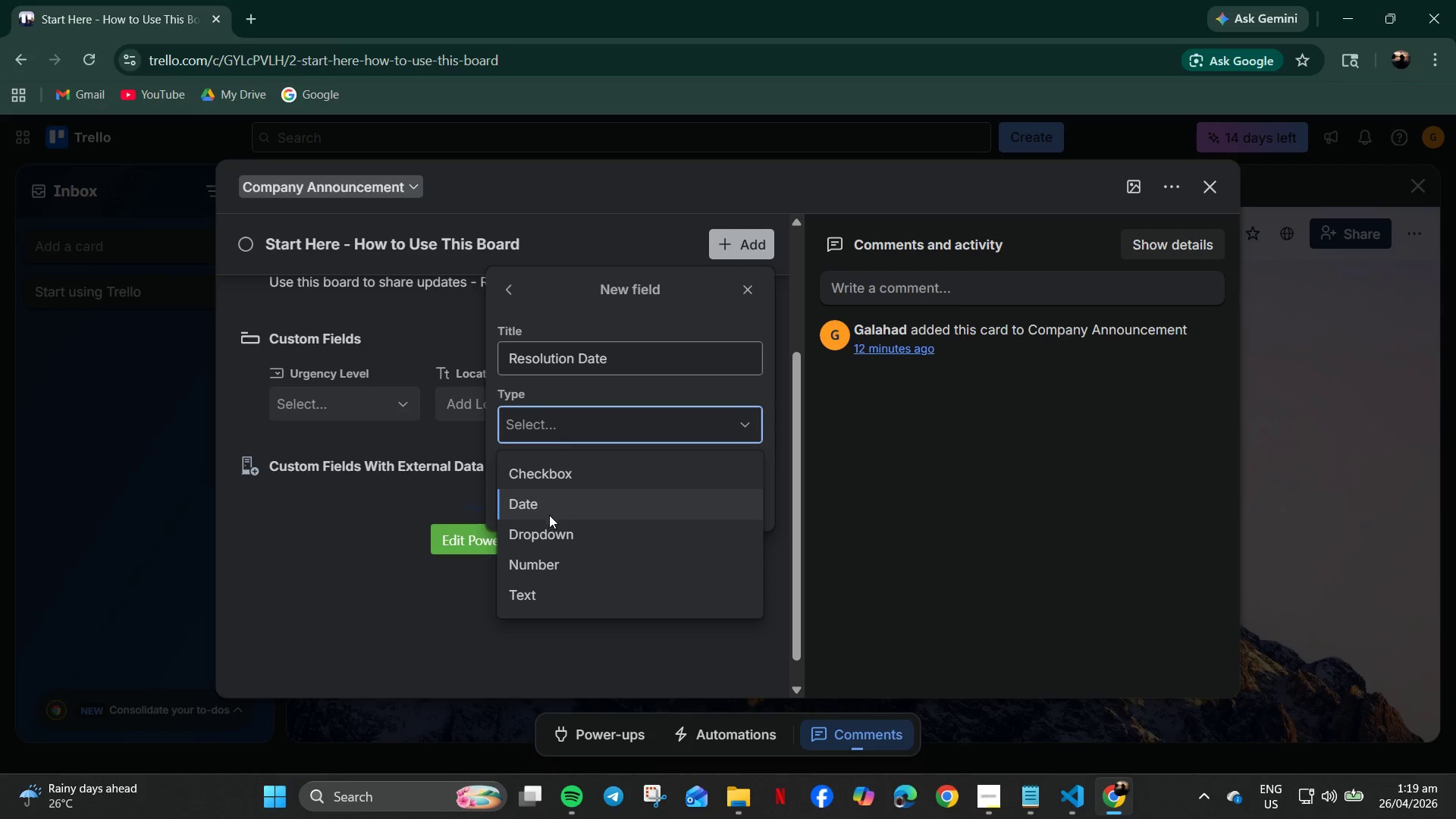 
left_click([549, 513])
 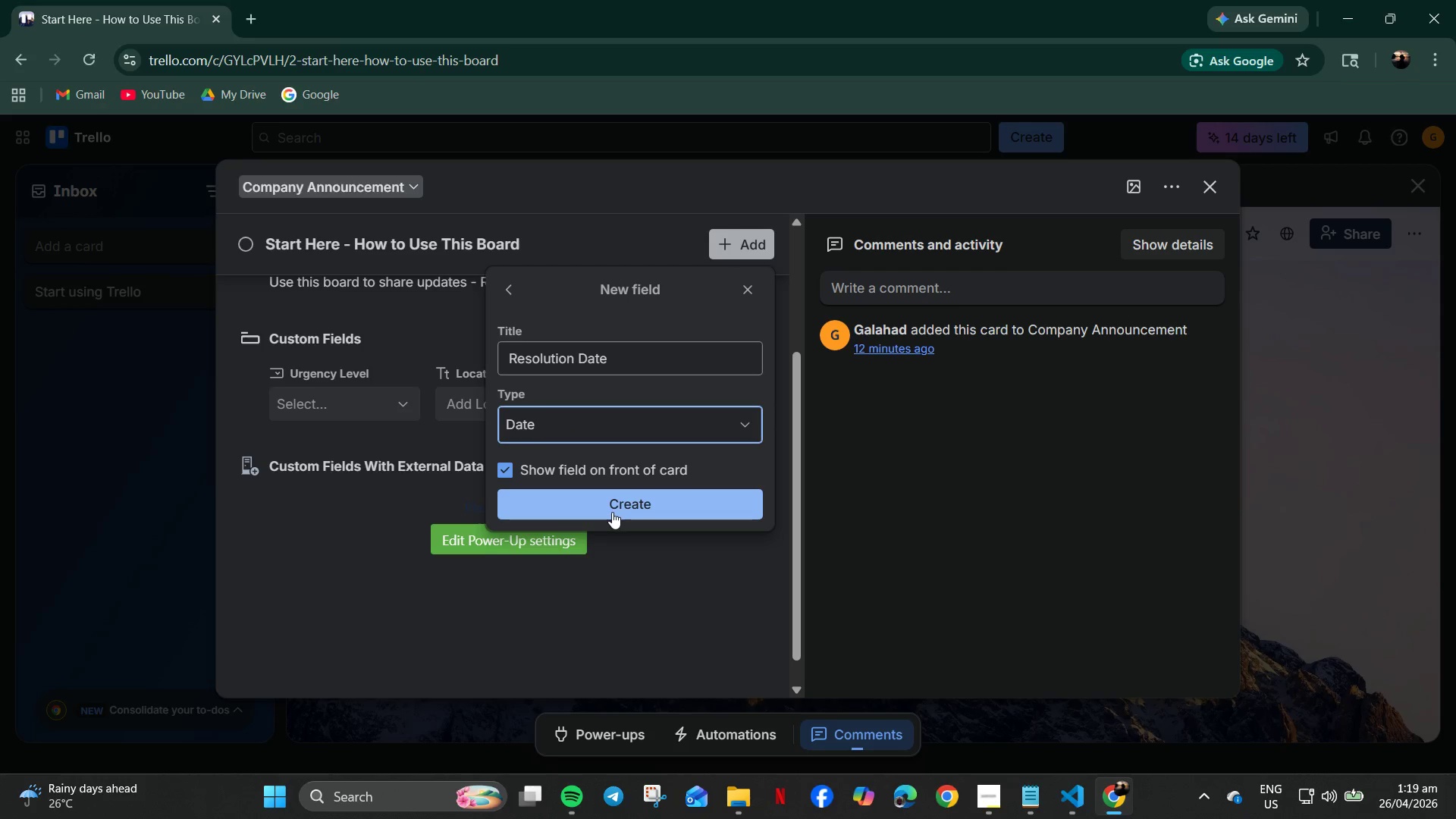 
left_click([620, 512])
 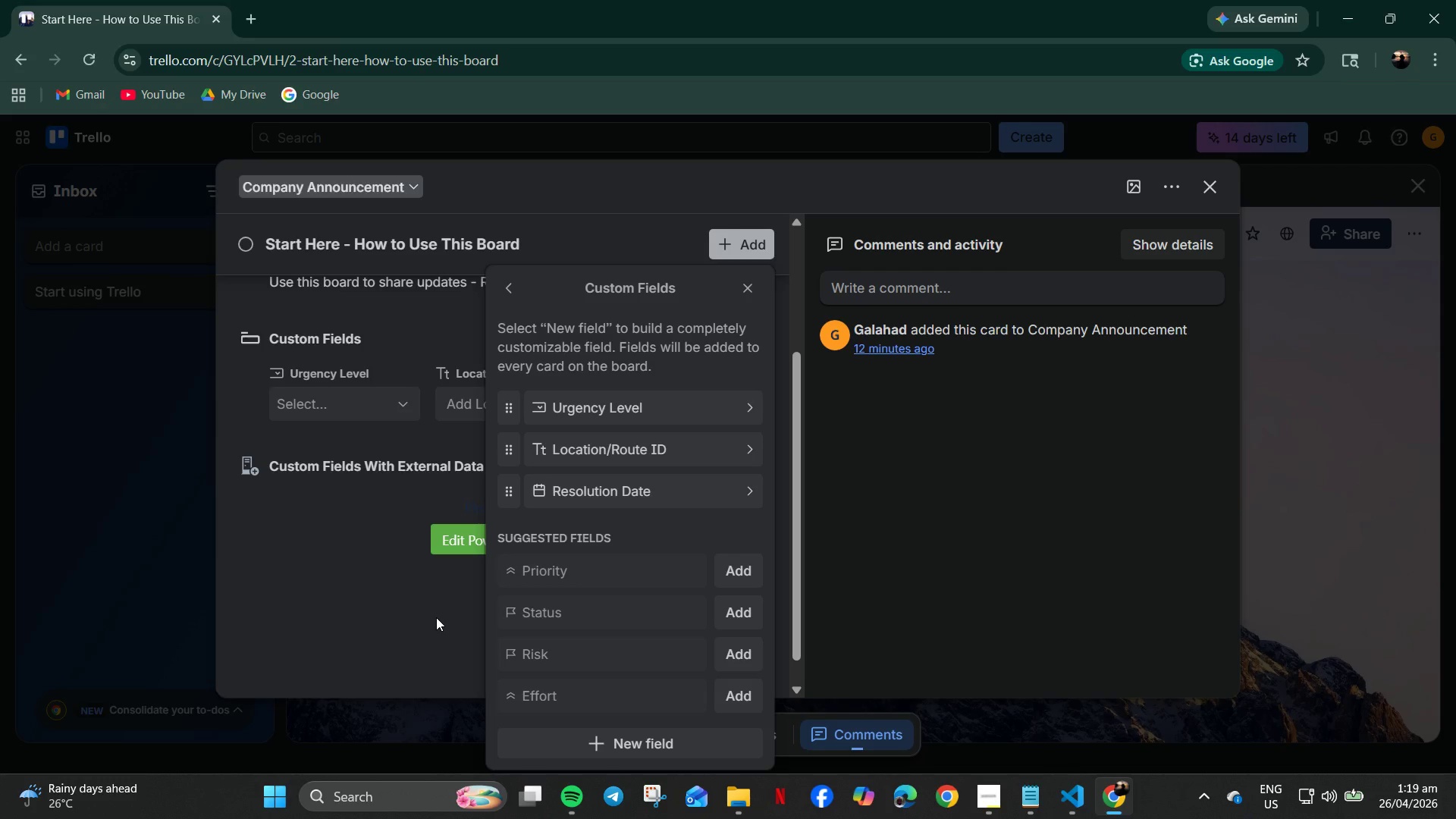 
wait(15.62)
 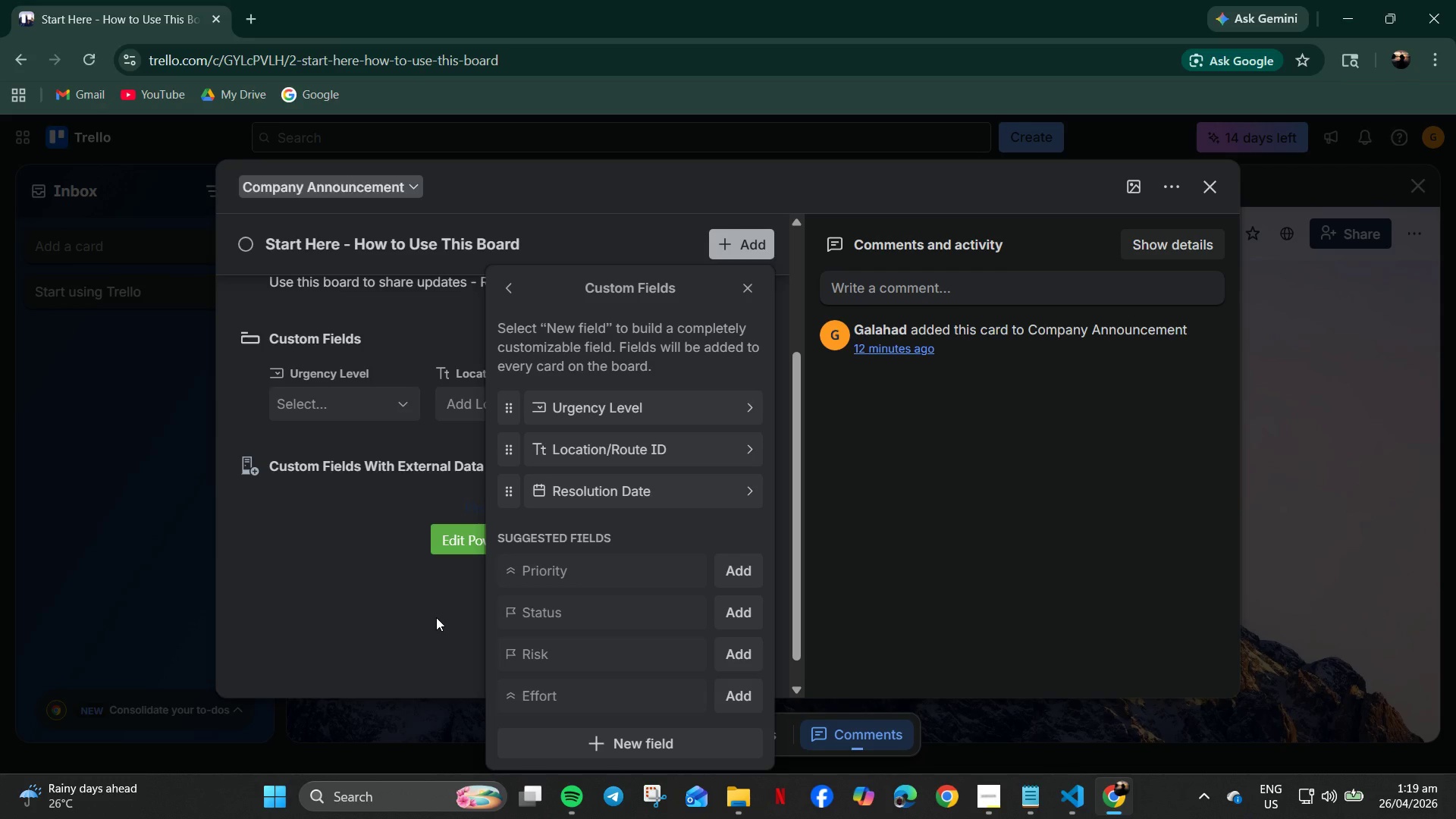 
left_click([743, 292])
 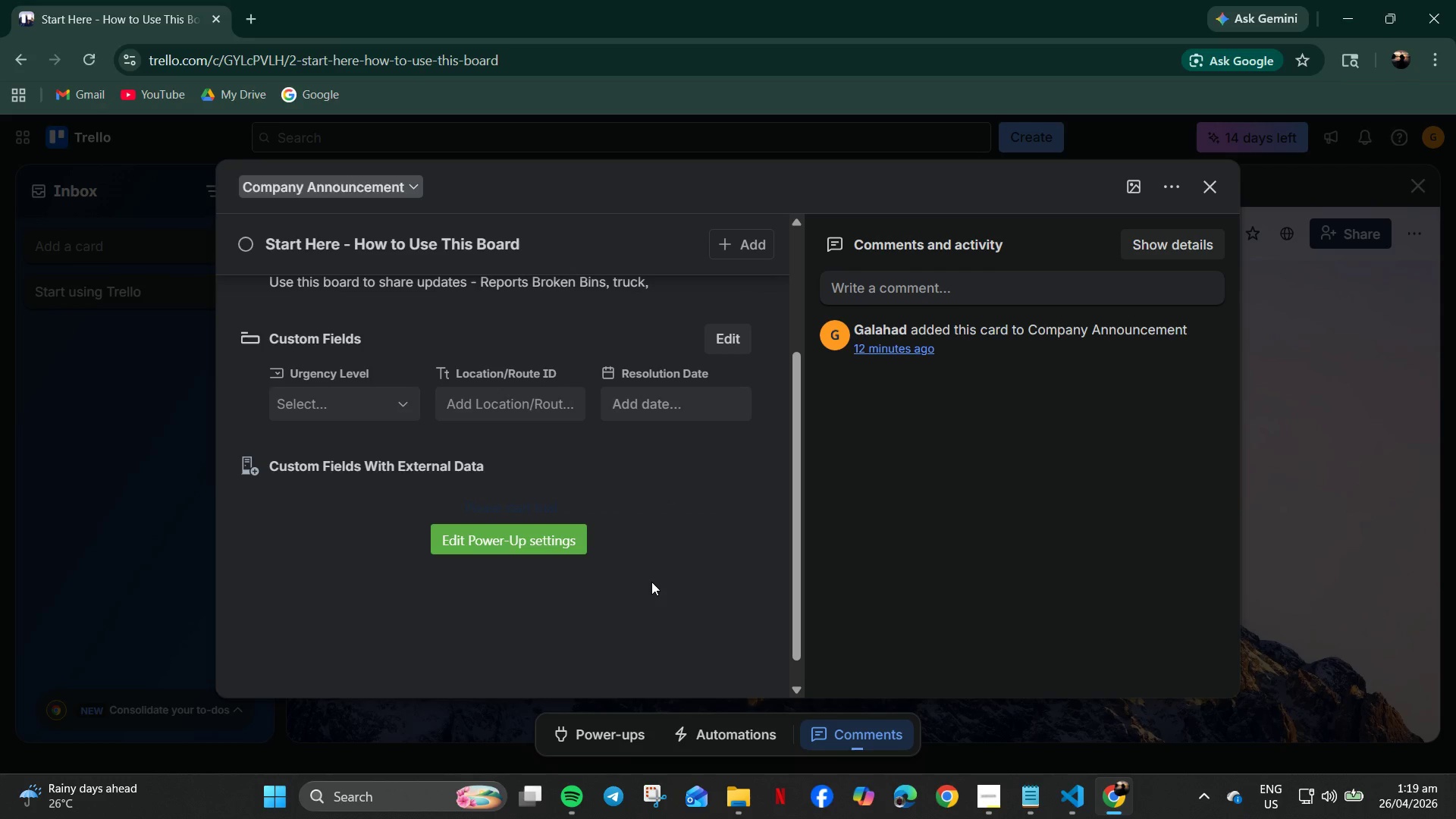 
left_click([738, 240])
 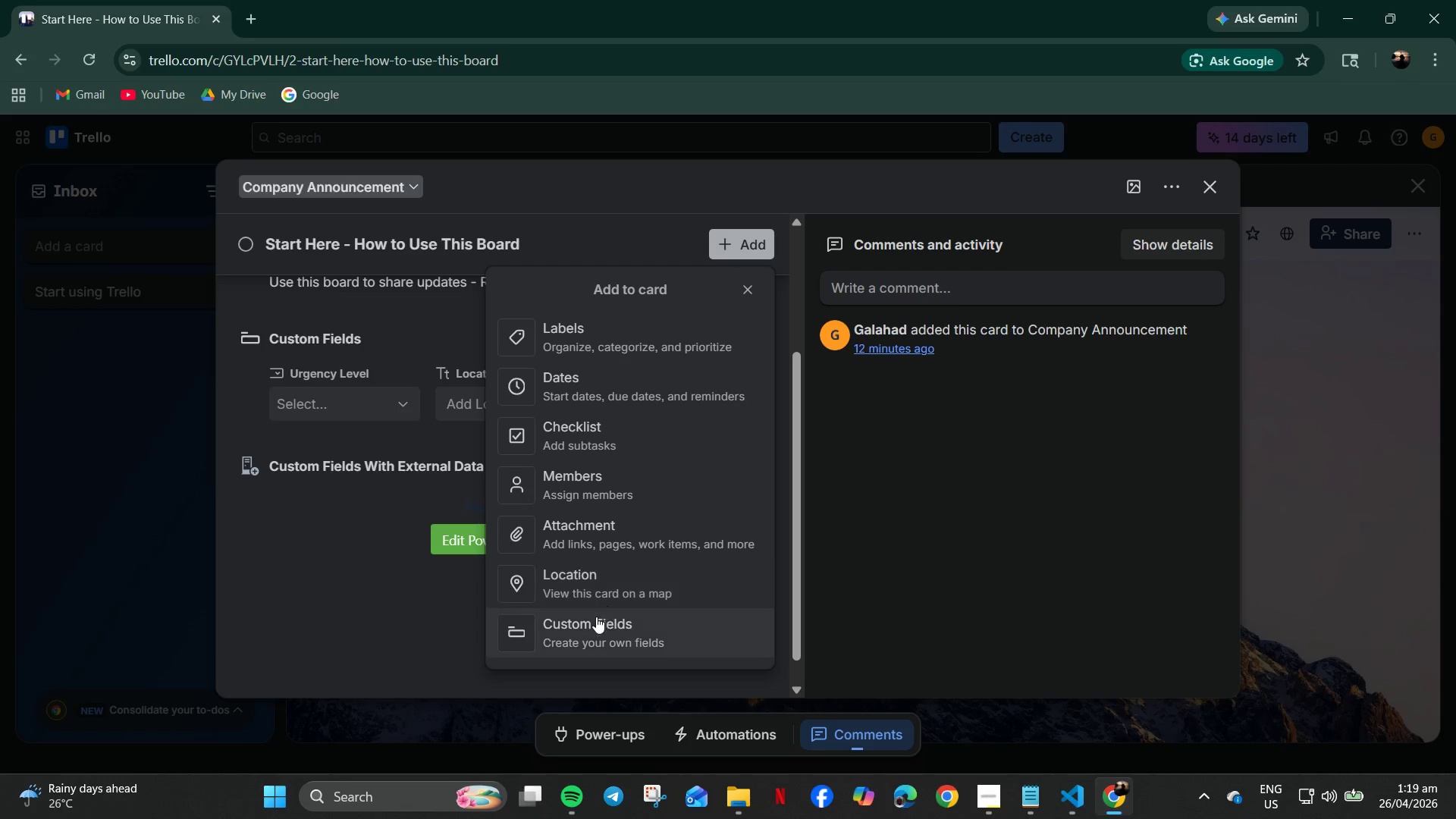 
left_click([592, 623])
 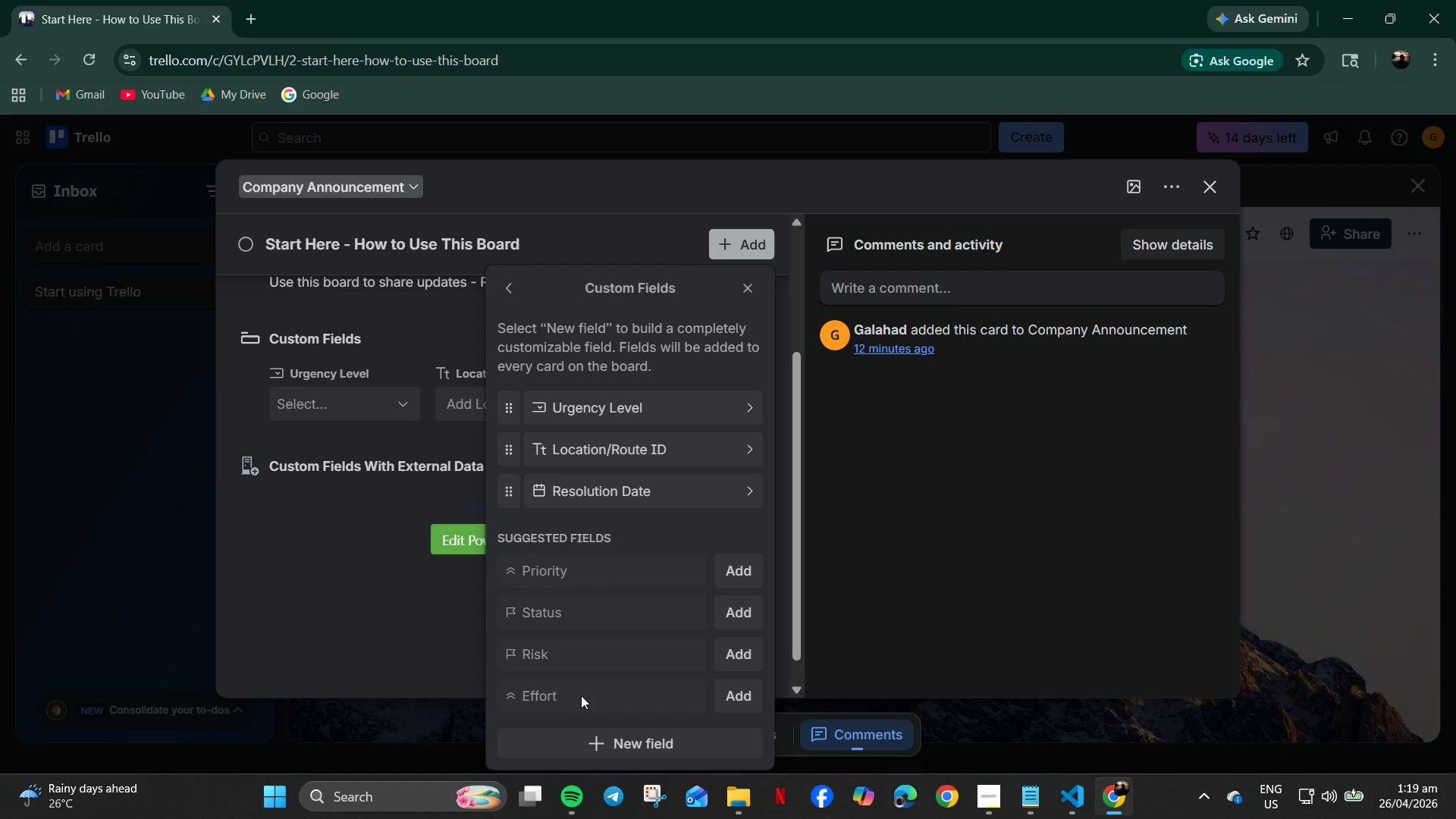 
left_click([588, 739])
 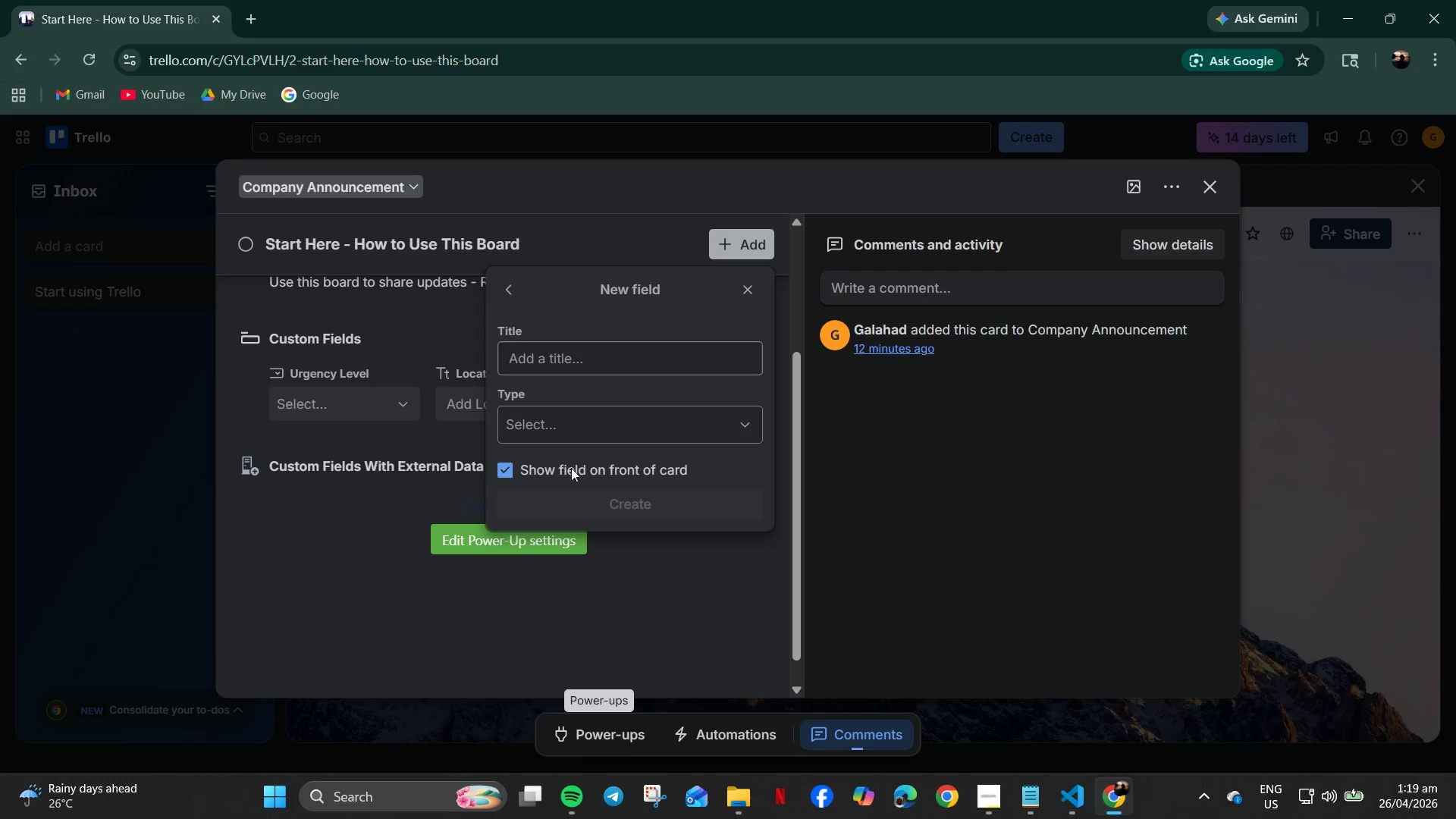 
left_click([554, 356])
 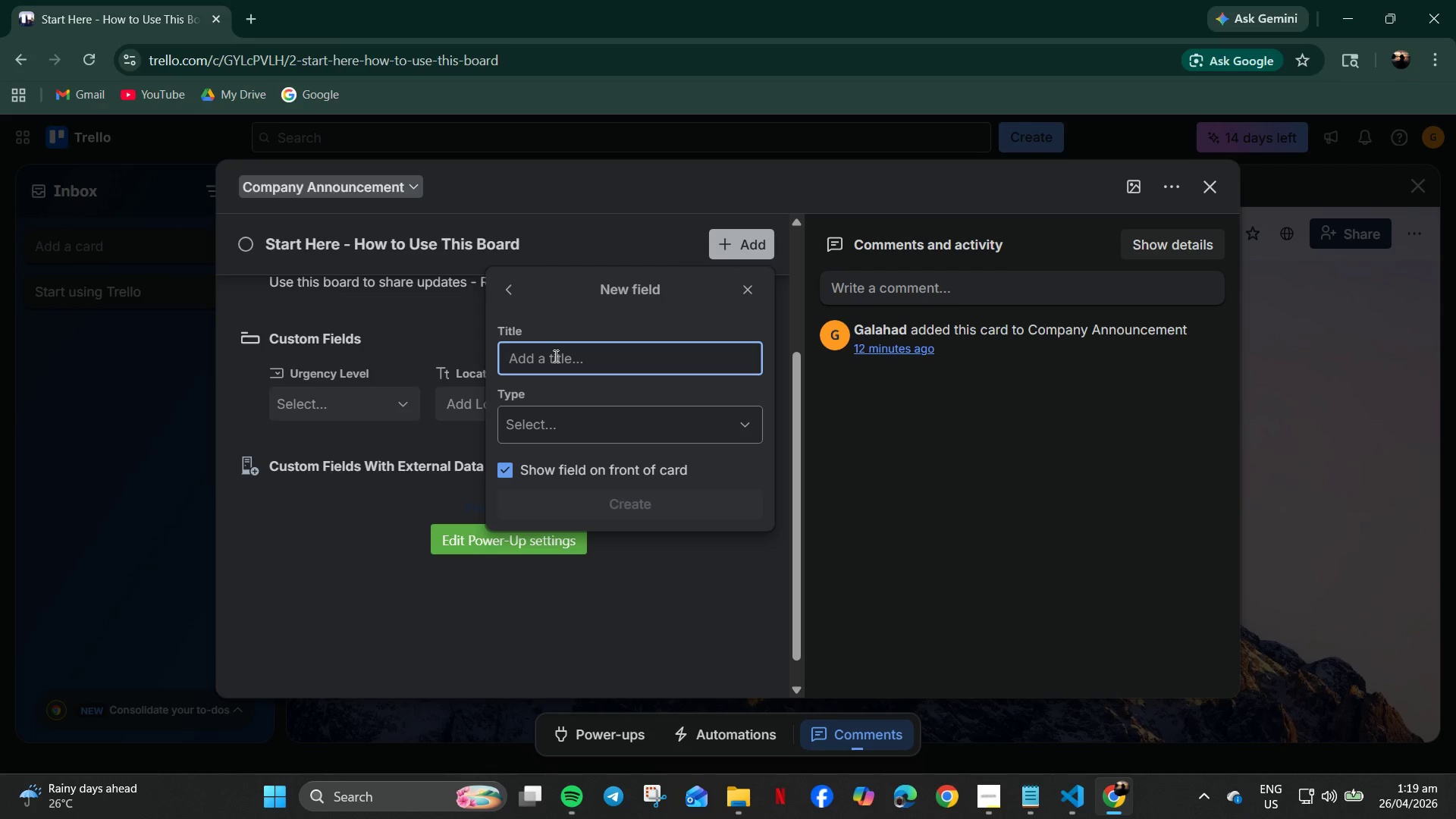 
key(Control+ControlLeft)
 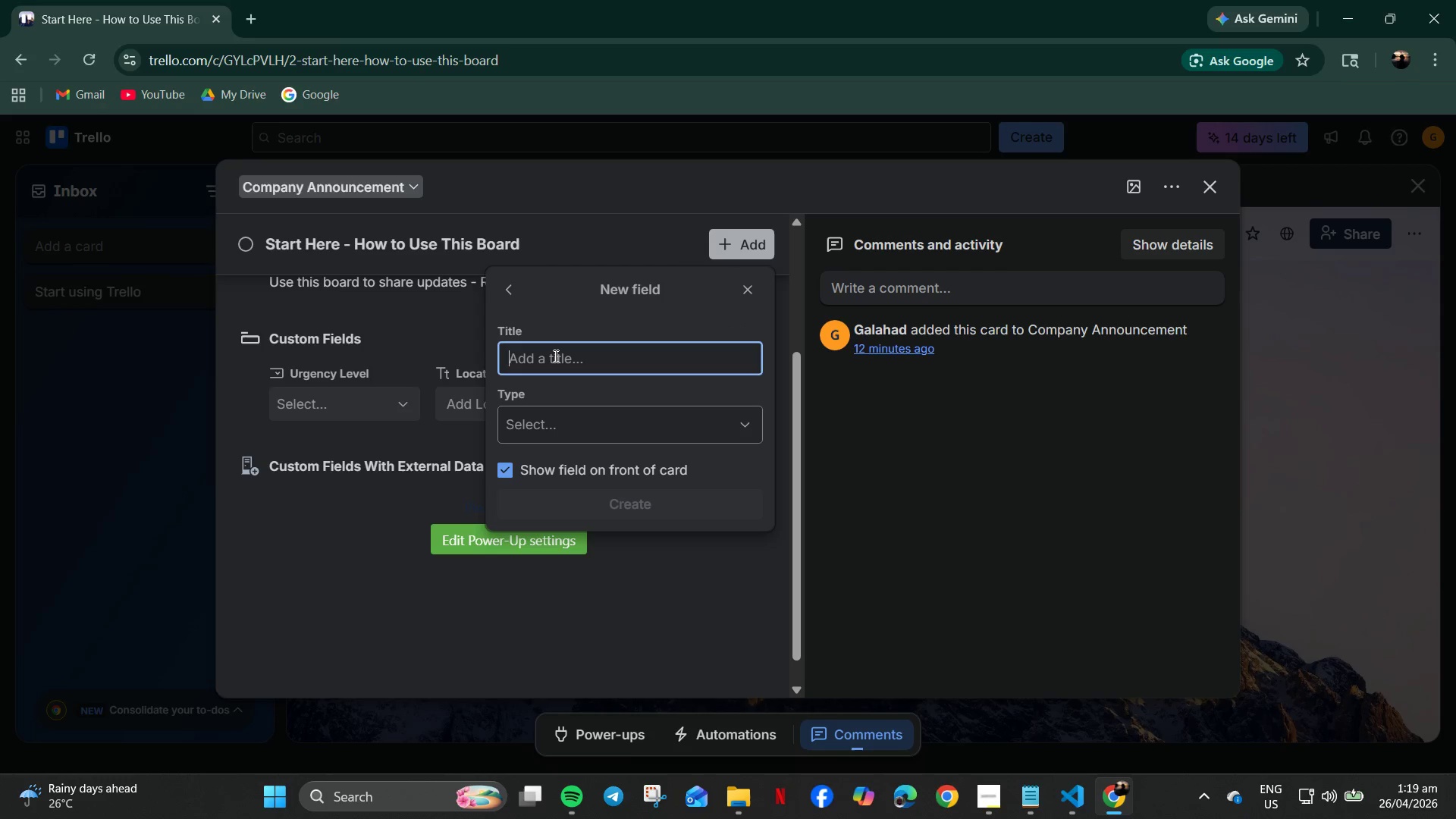 
type(Staff Involvee)
key(Backspace)
type(d (text of )
key(Backspace)
key(Backspace)
type(r )
 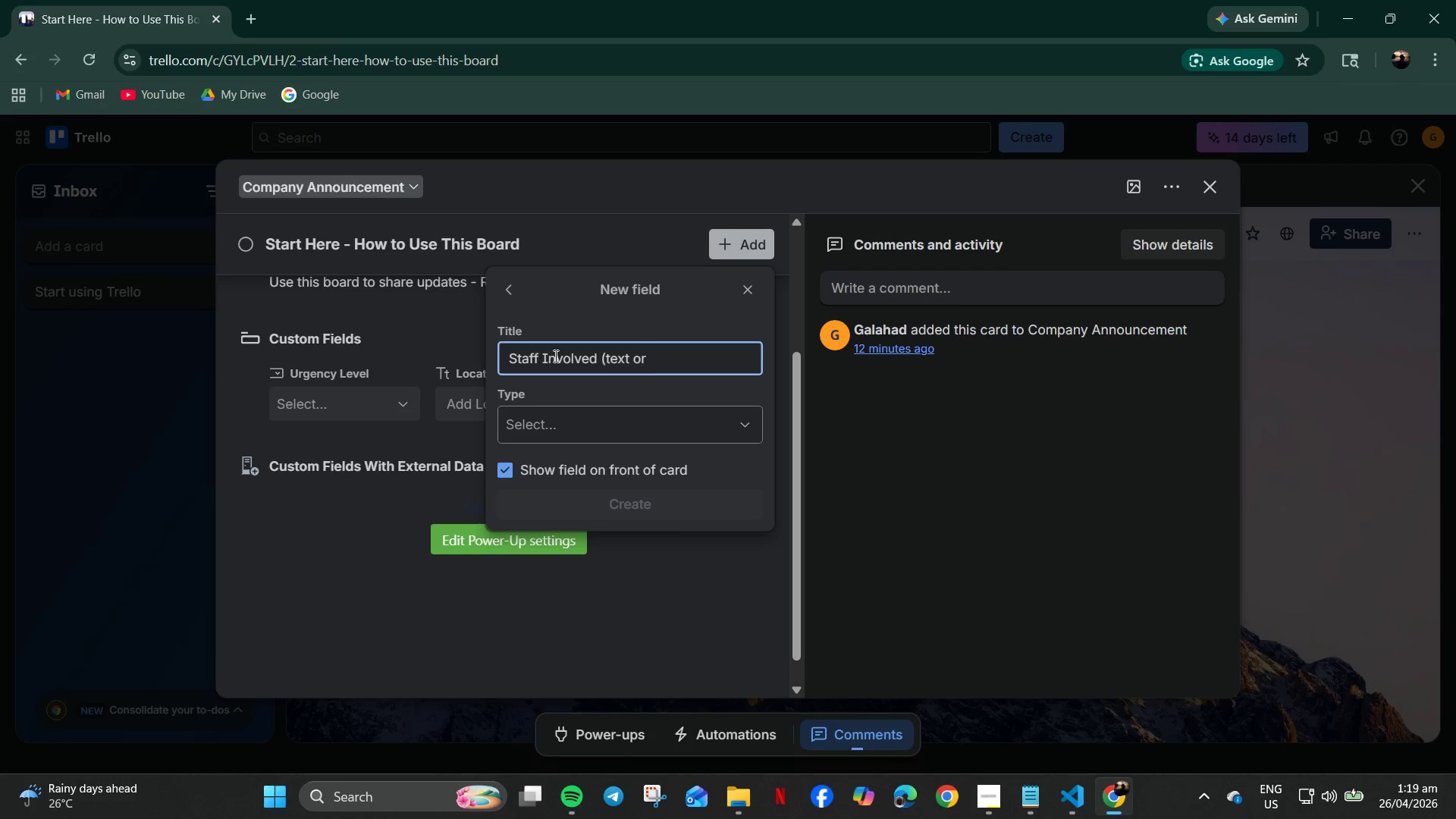 
 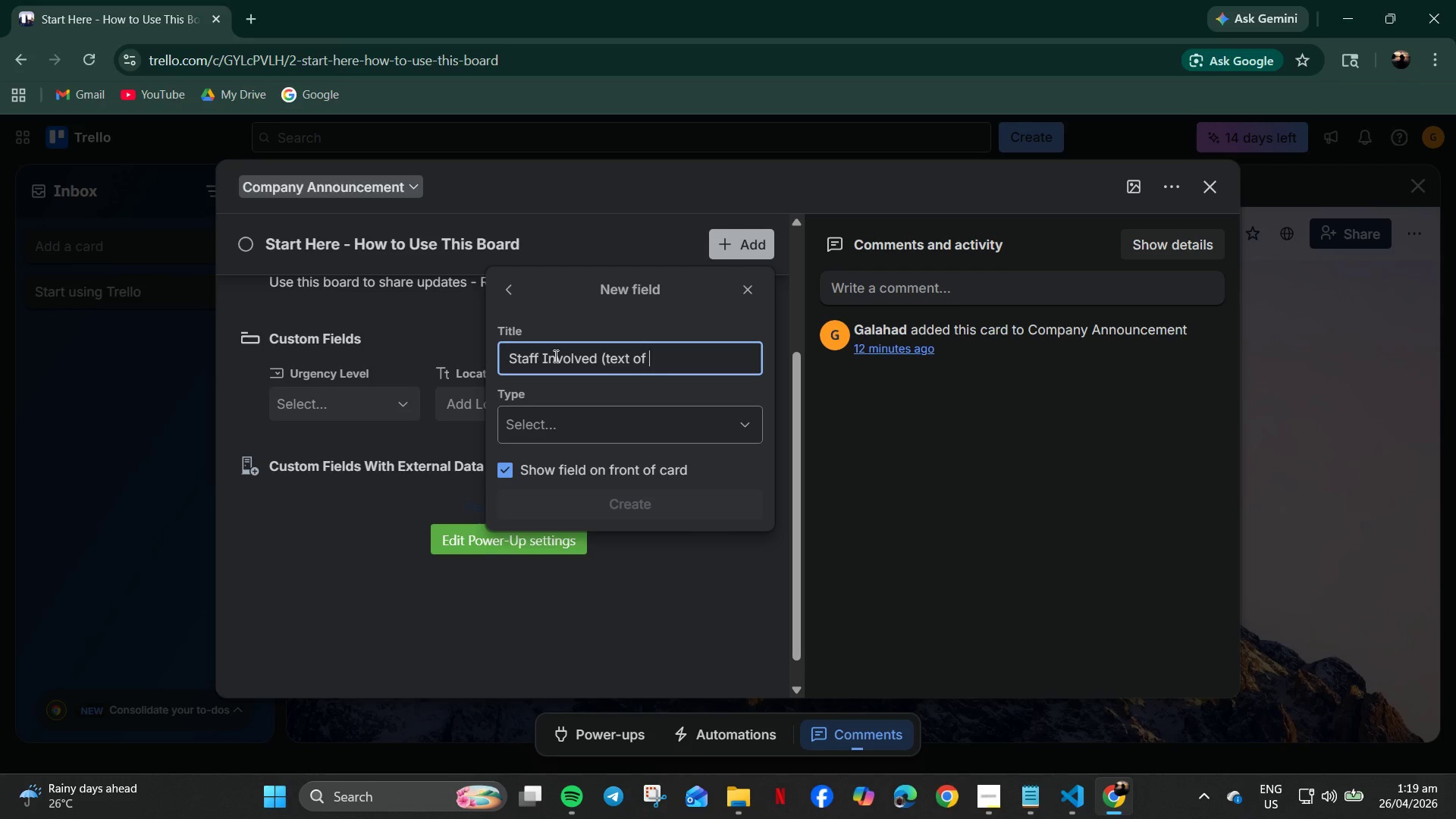 
key(Control+ControlLeft)
 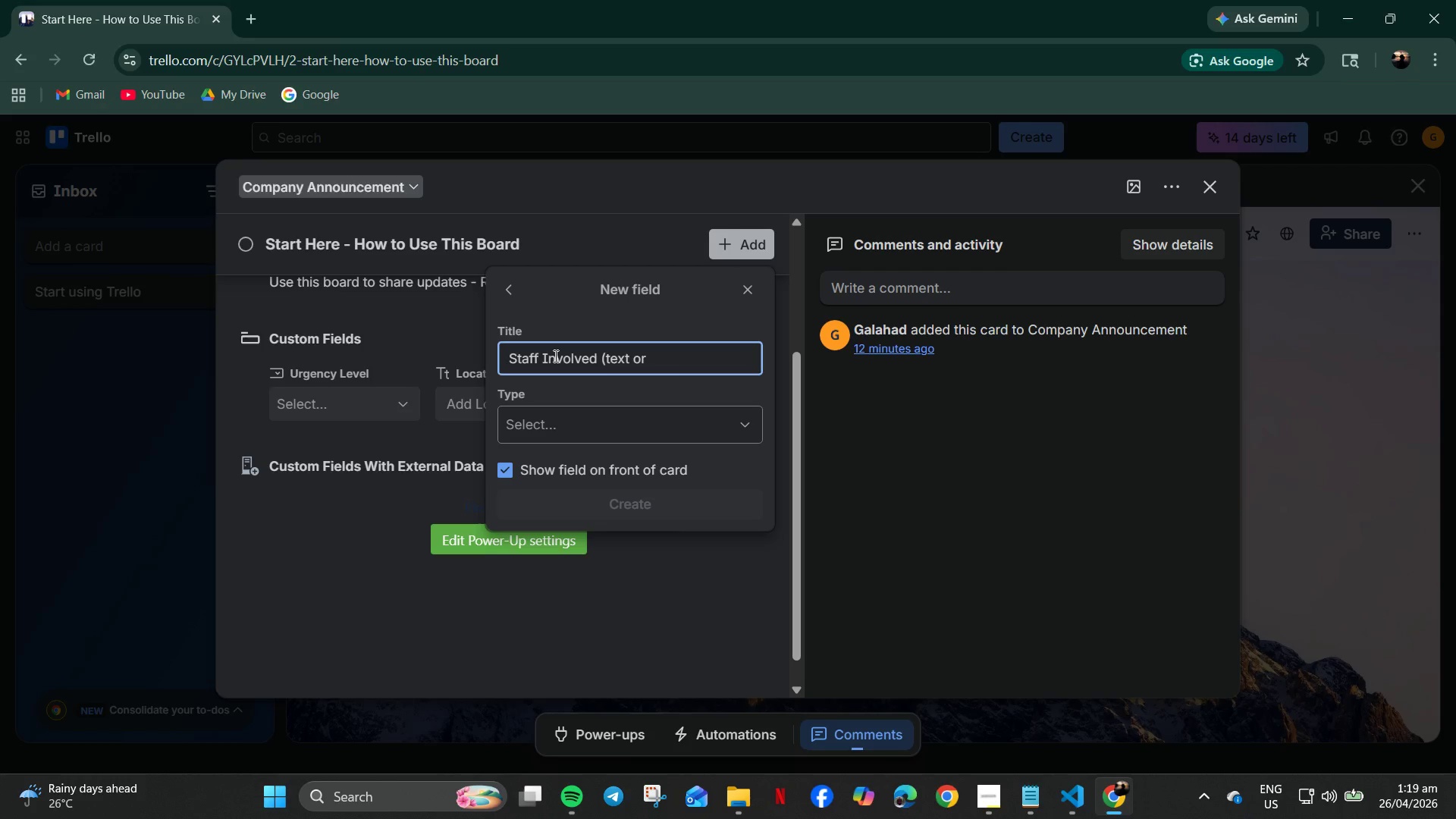 
type(Number))
 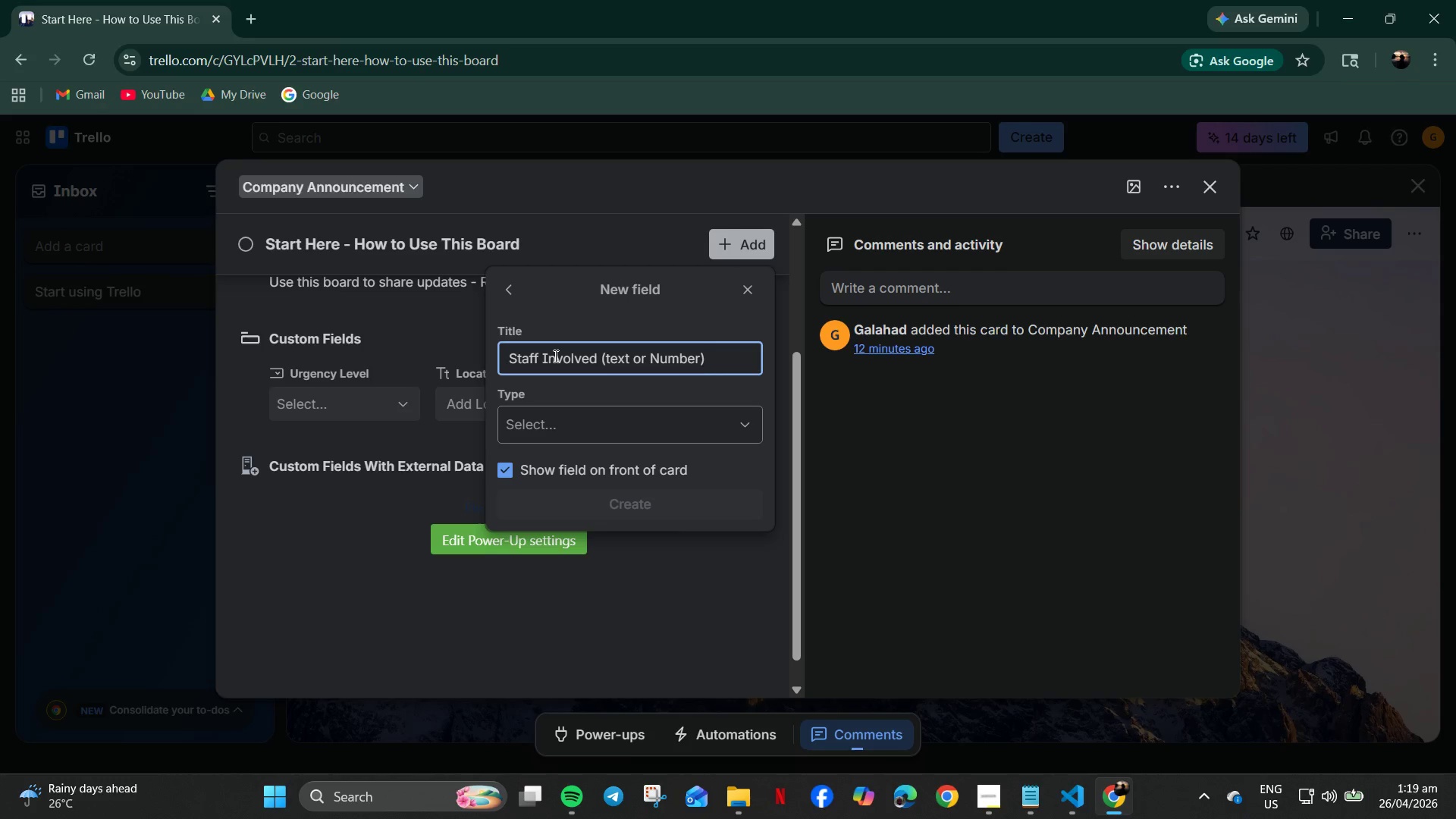 
wait(10.39)
 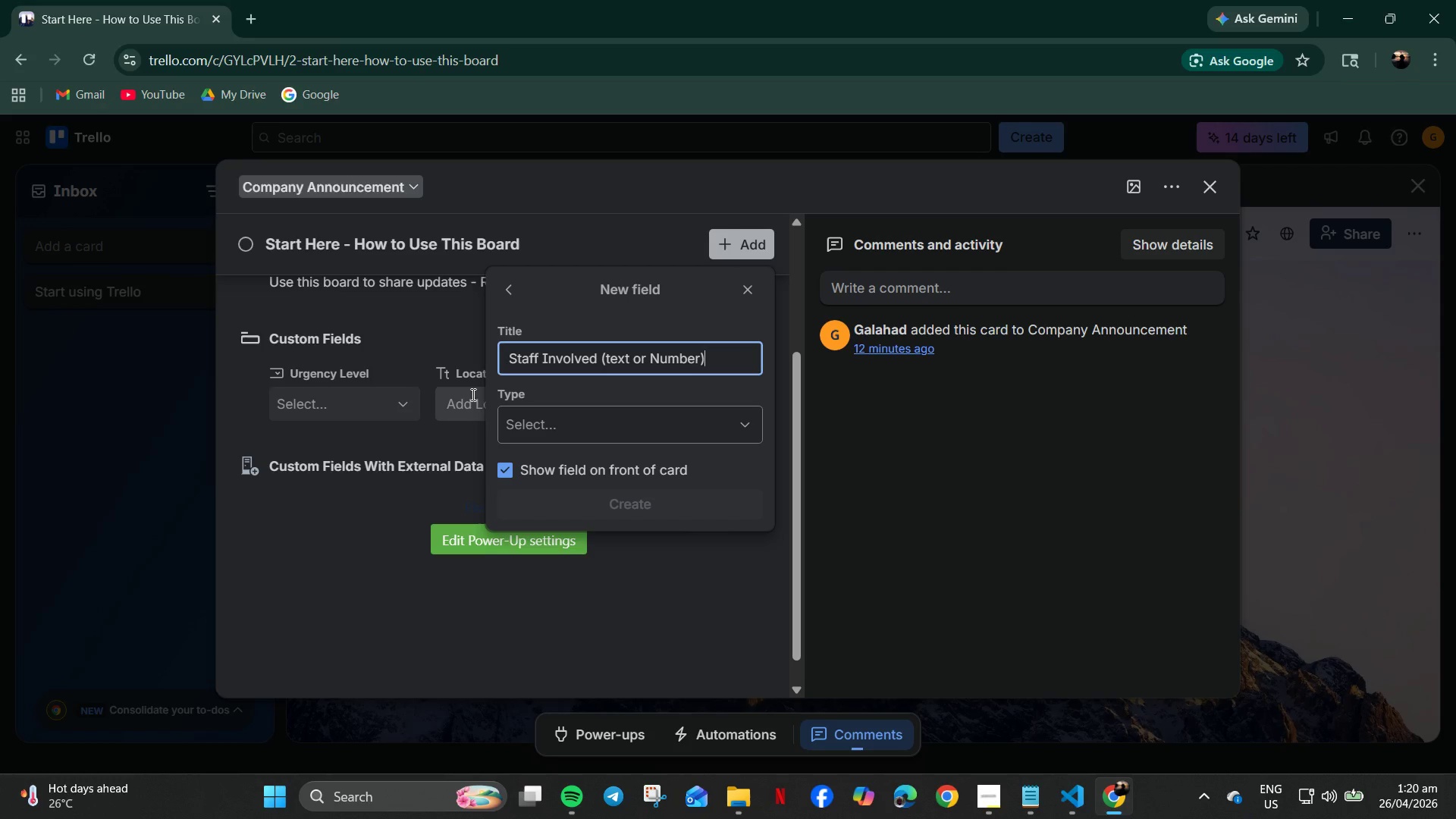 
left_click([554, 422])
 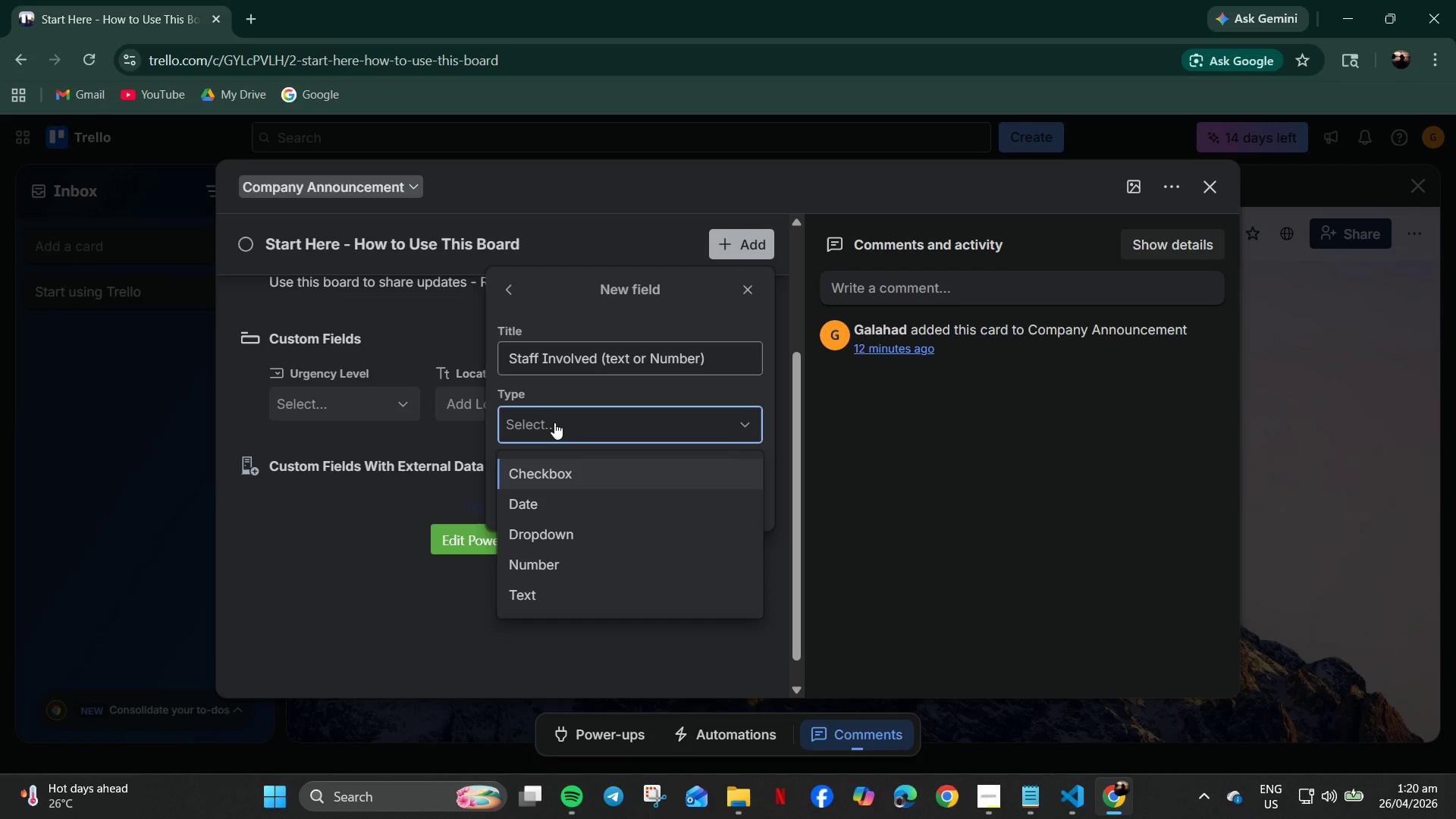 
wait(5.08)
 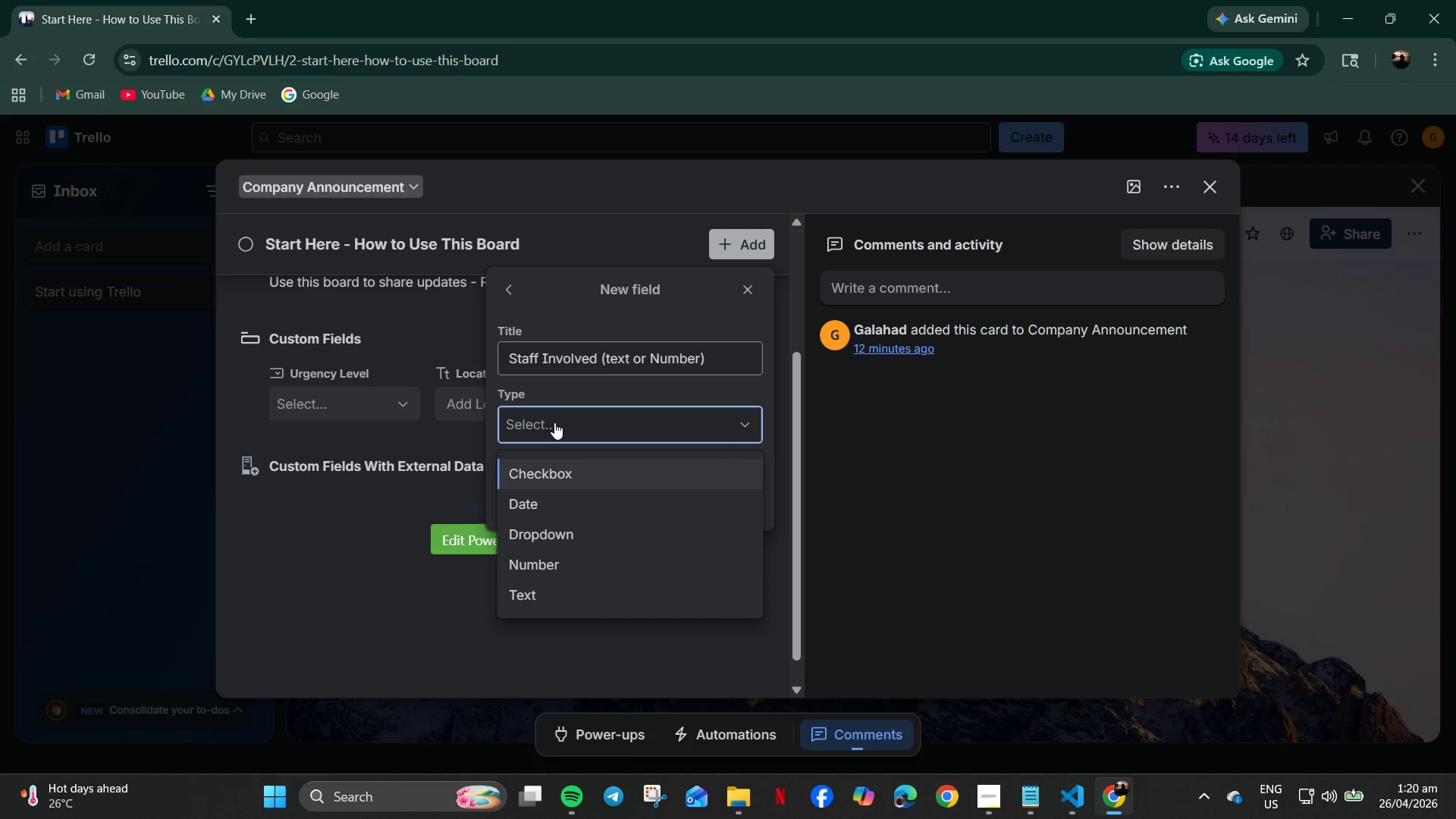 
left_click([563, 598])
 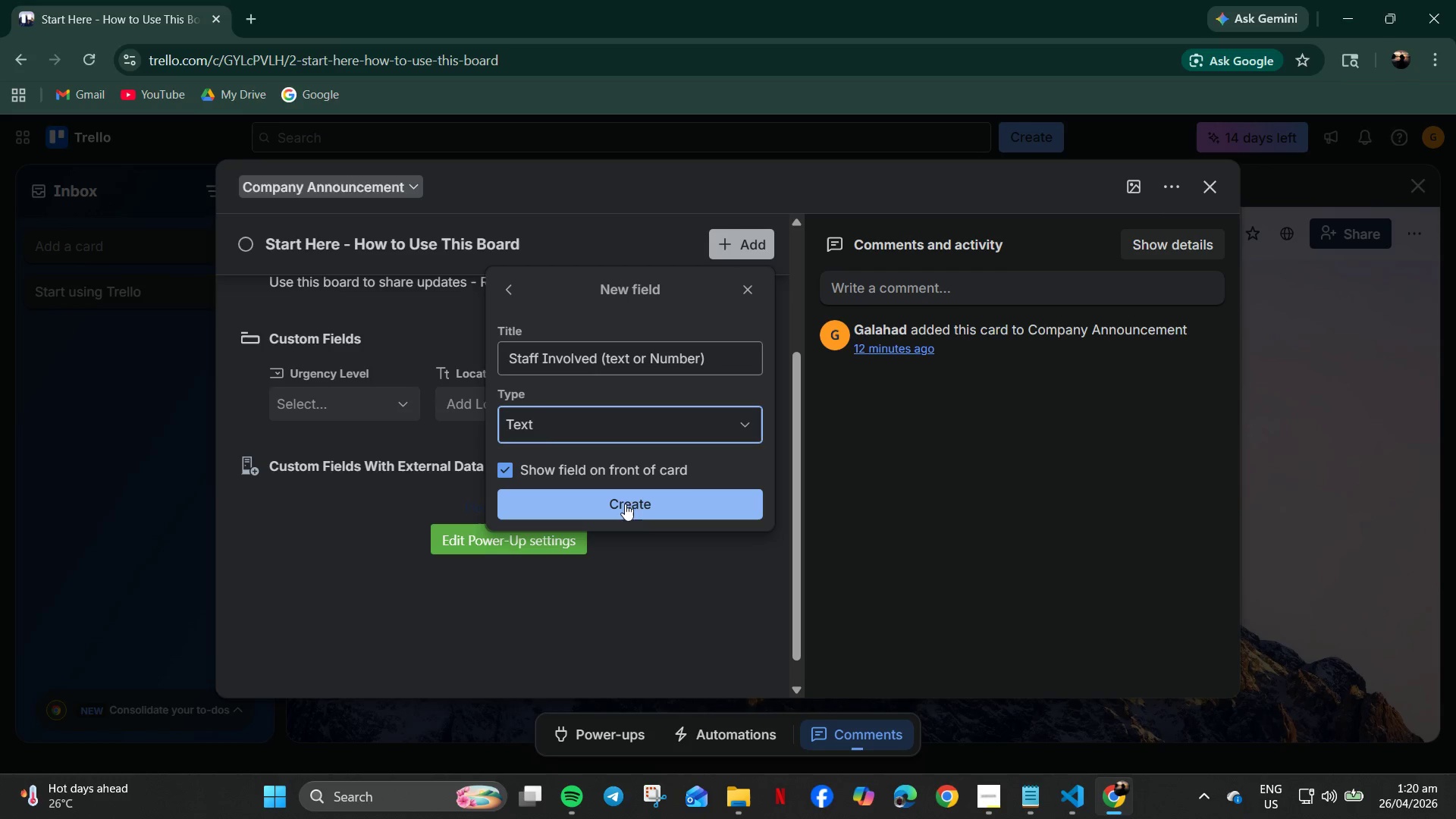 
left_click_drag(start_coordinate=[632, 502], to_coordinate=[612, 356])
 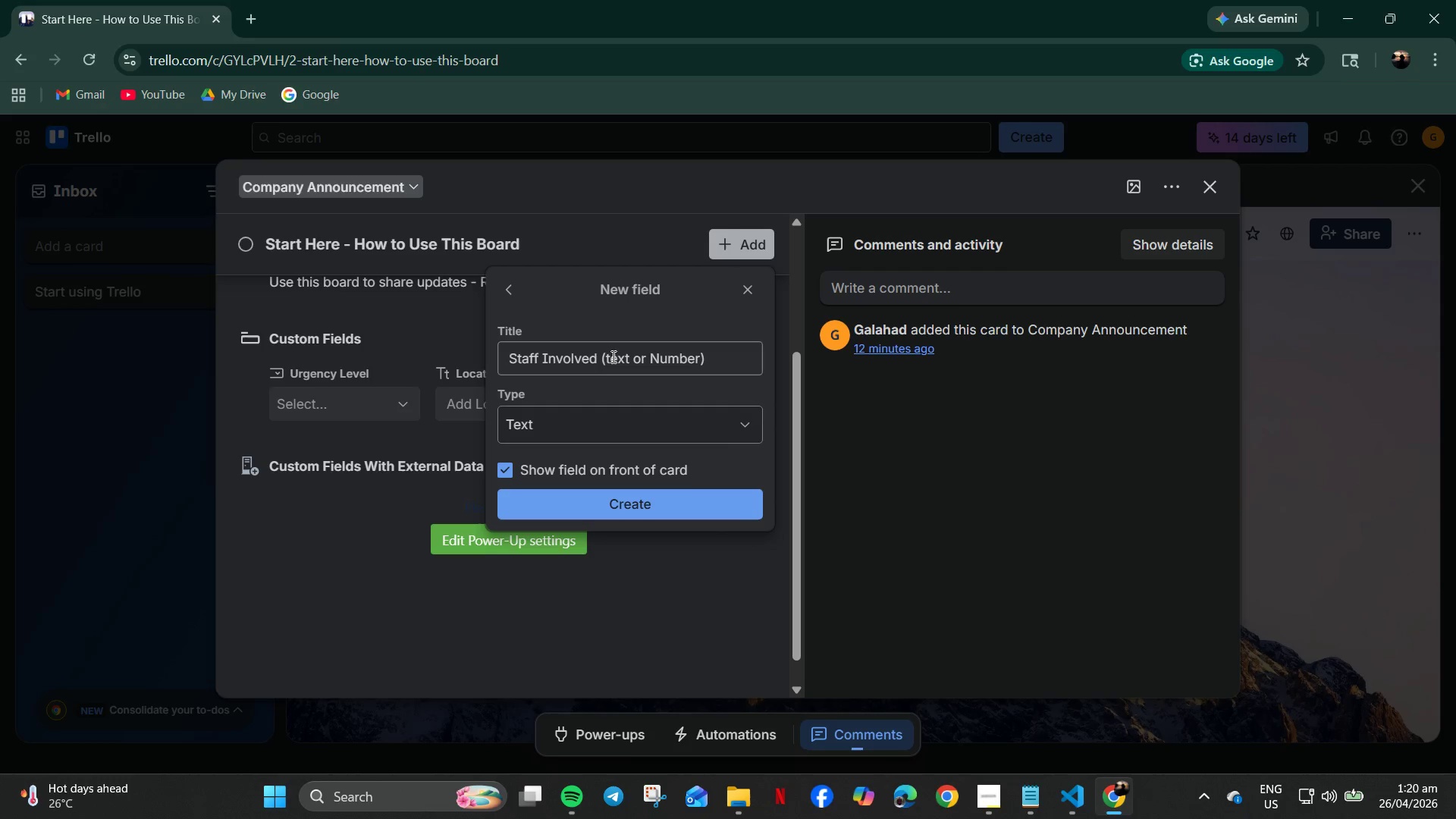 
left_click([612, 356])
 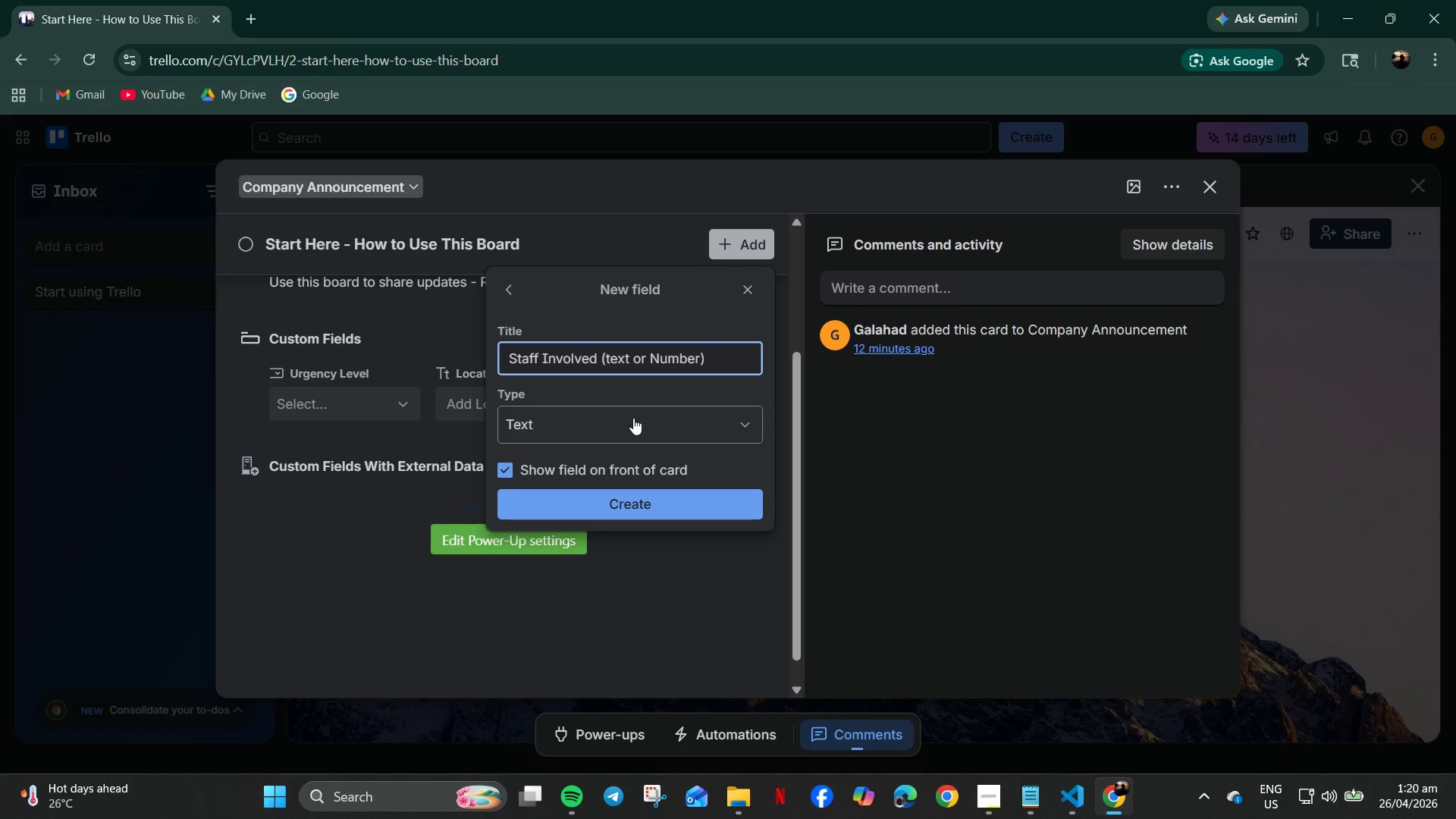 
key(Backspace)
 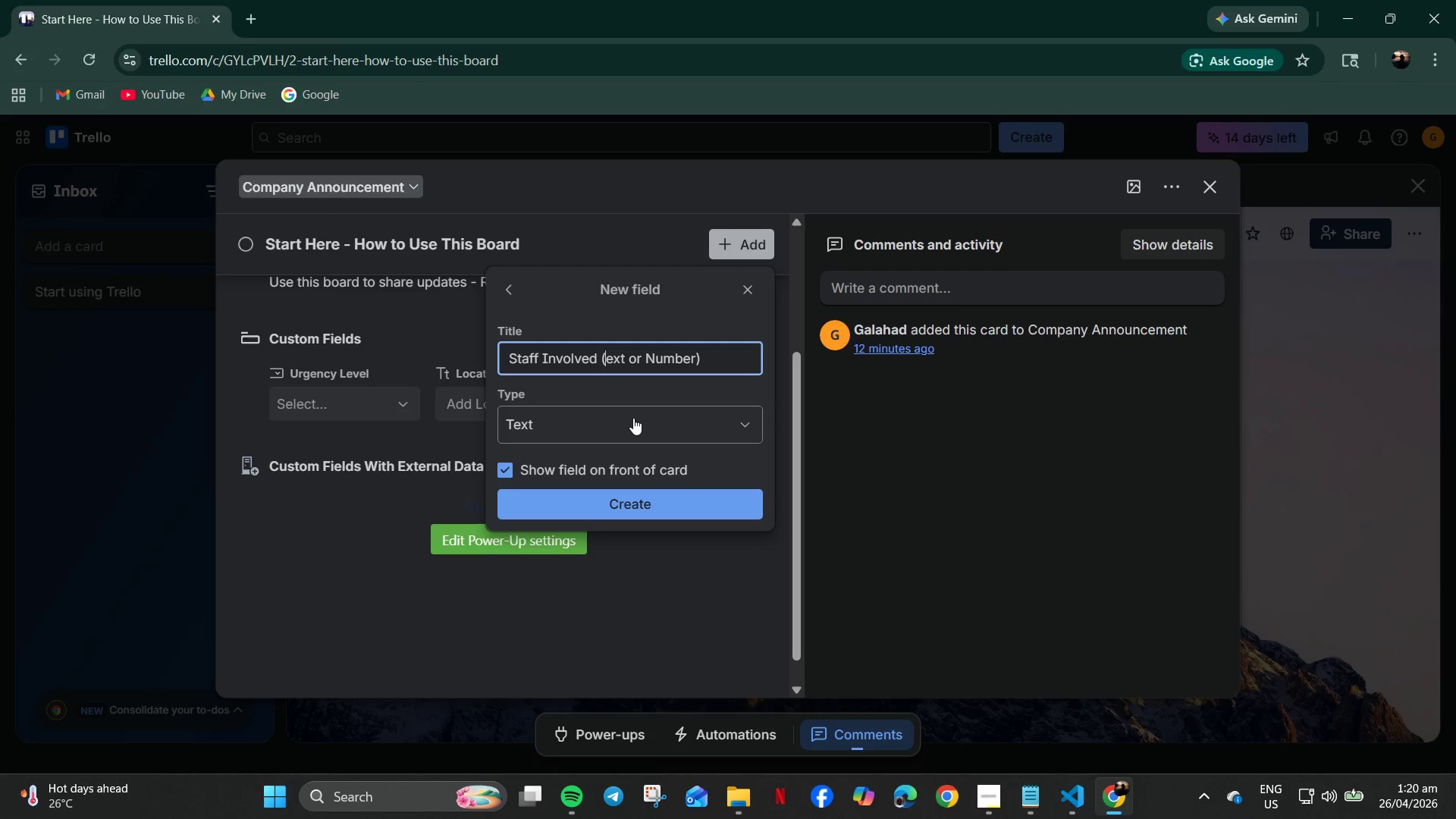 
key(CapsLock)
 